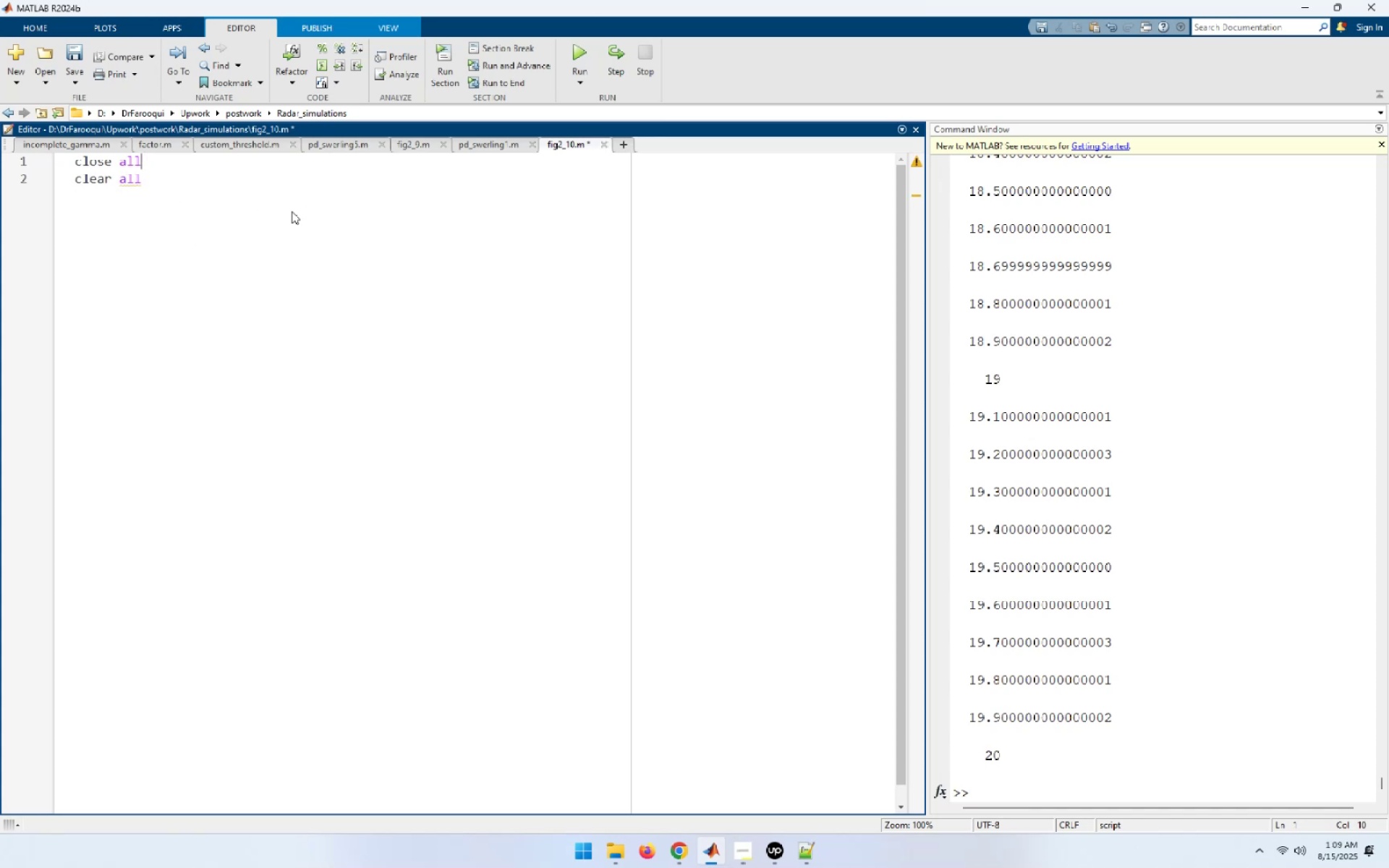 
key(Semicolon)
 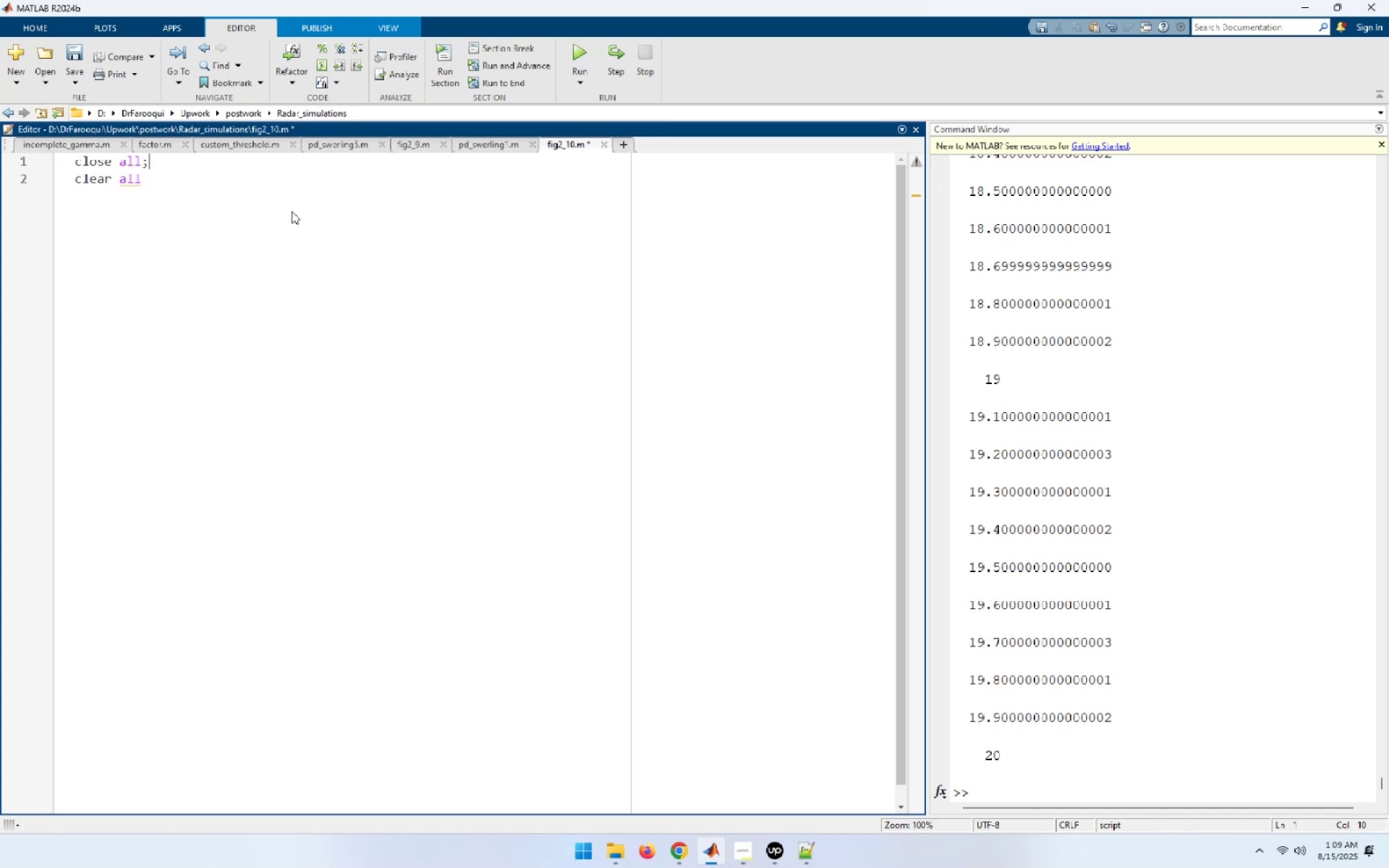 
key(ArrowDown)
 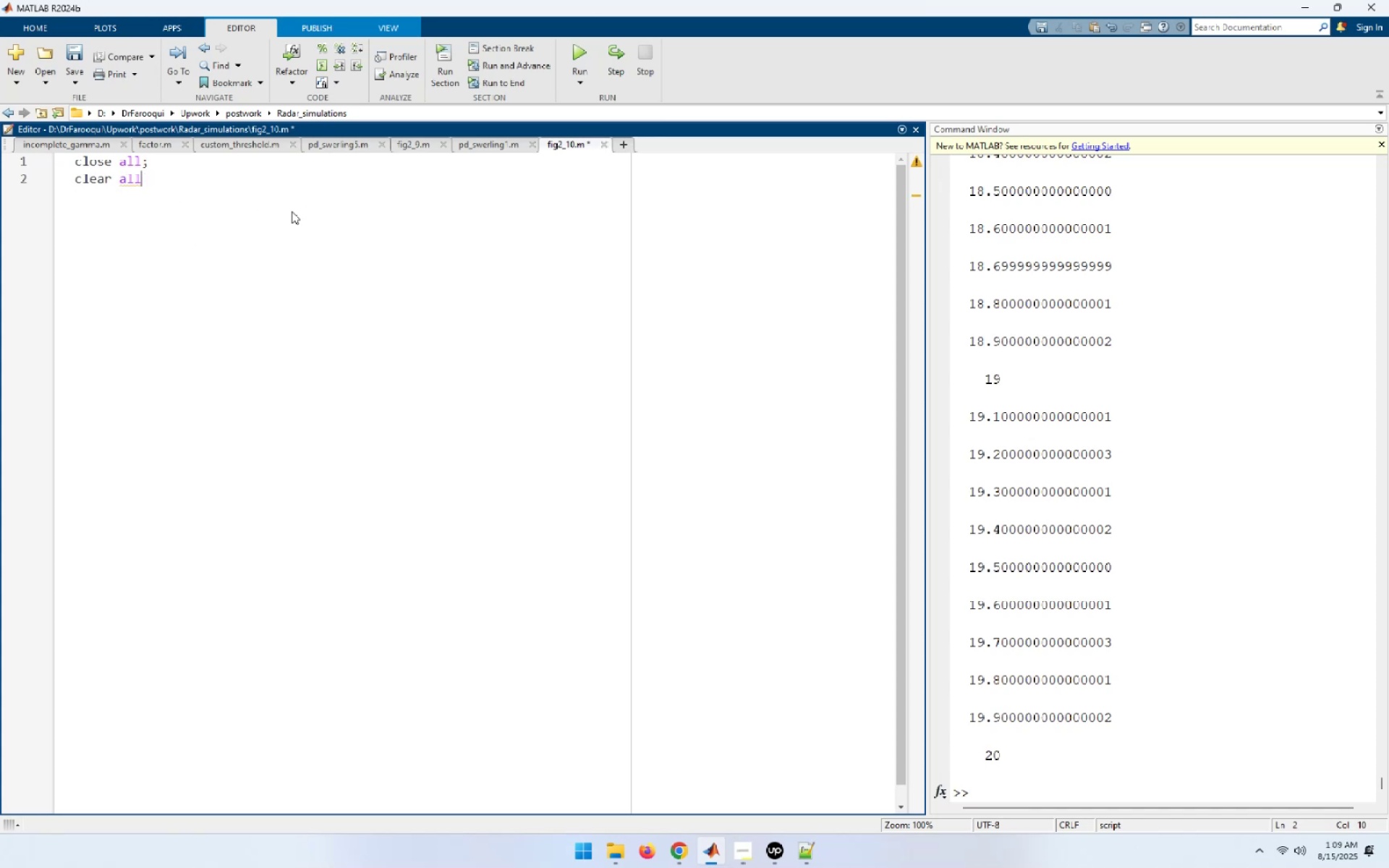 
key(Semicolon)
 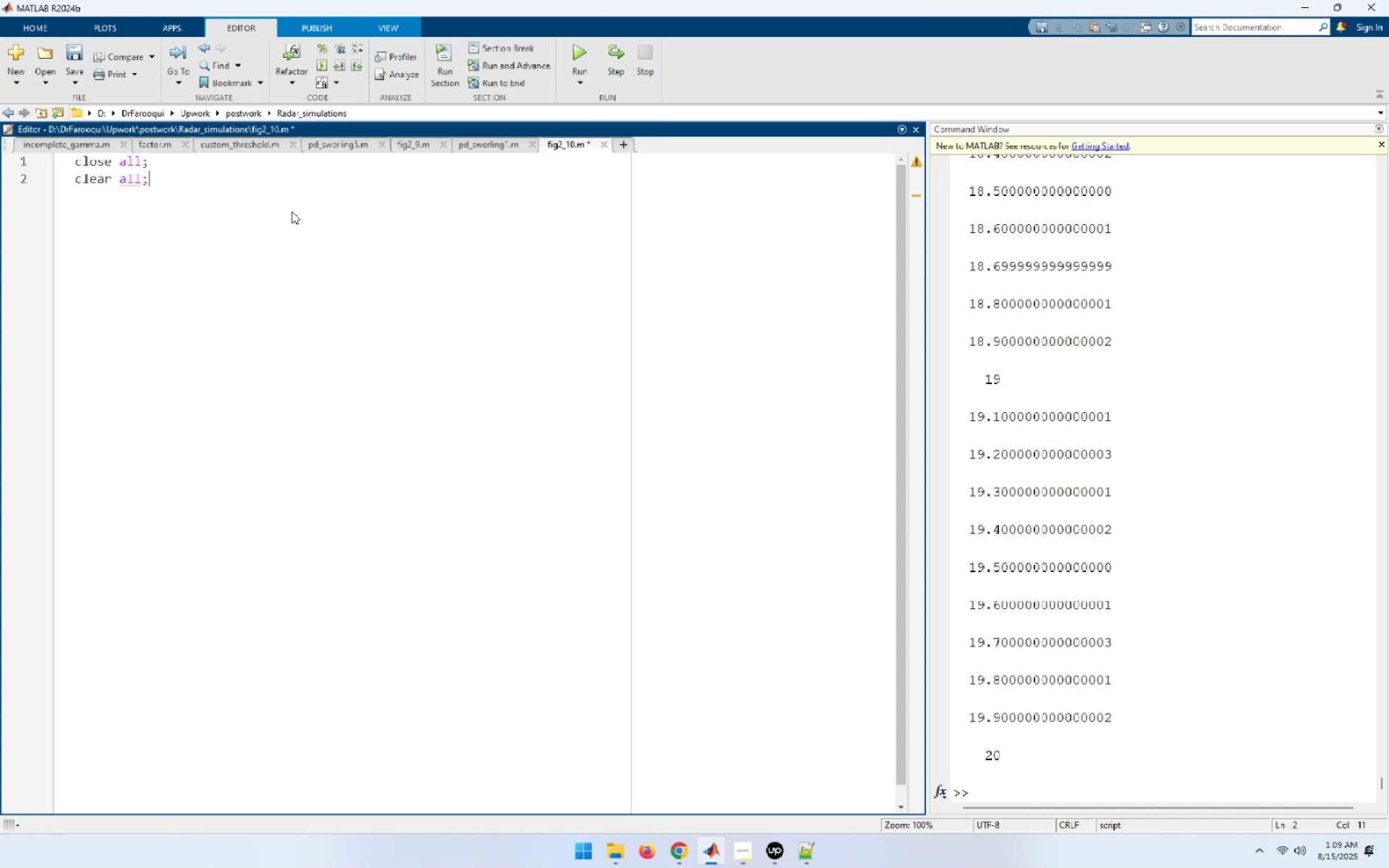 
key(Enter)
 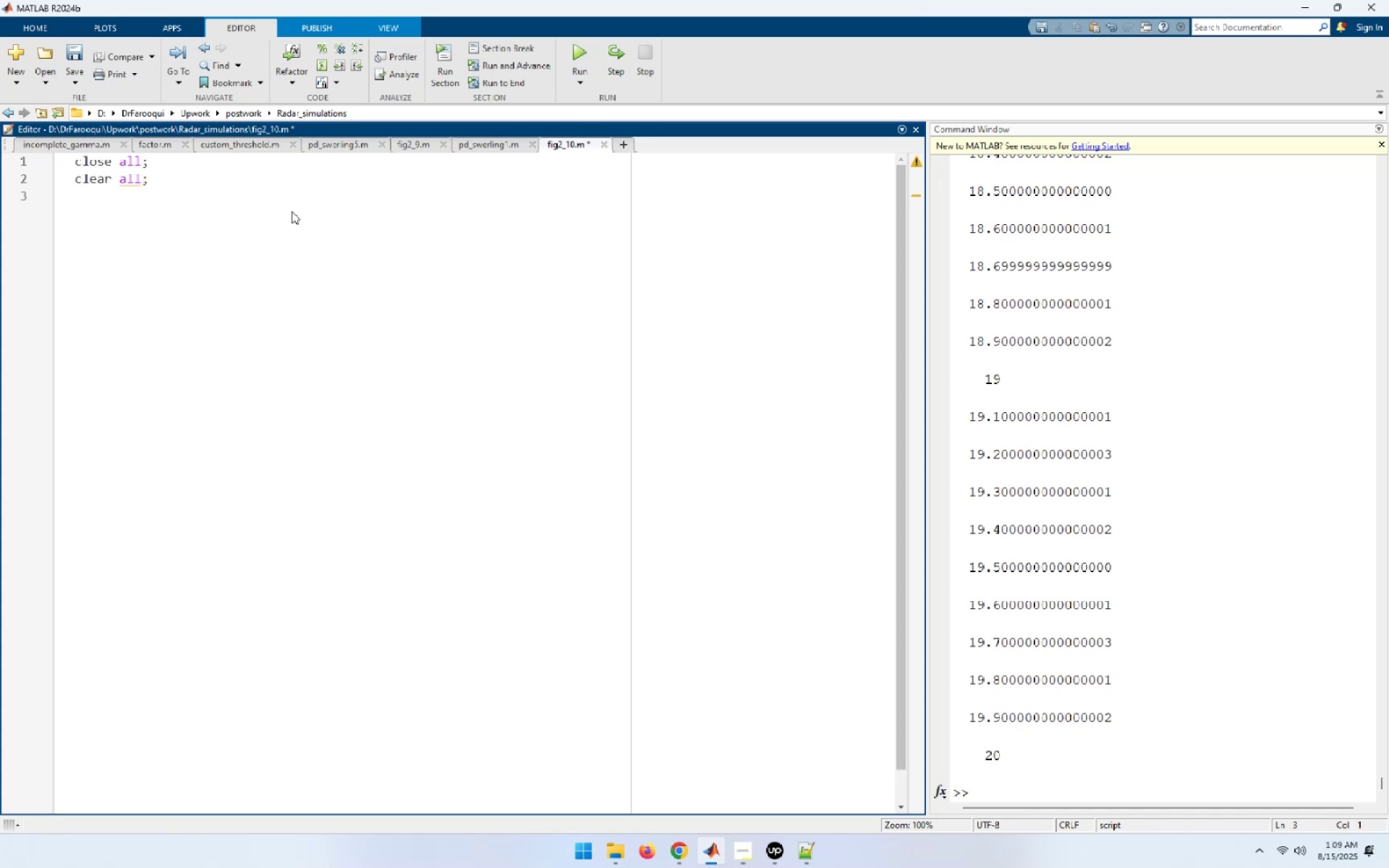 
key(Enter)
 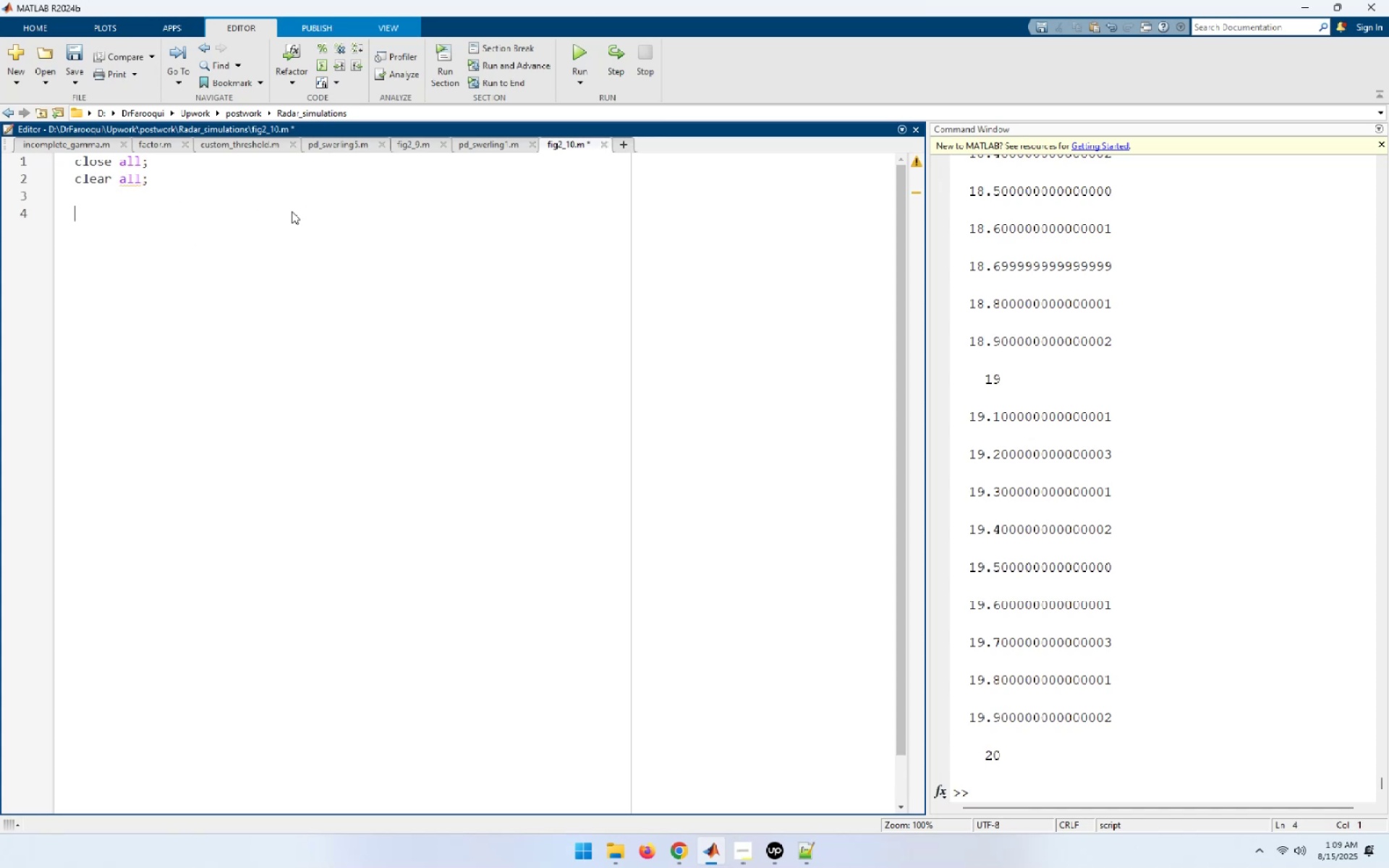 
type(pfa = 1e-9;)
 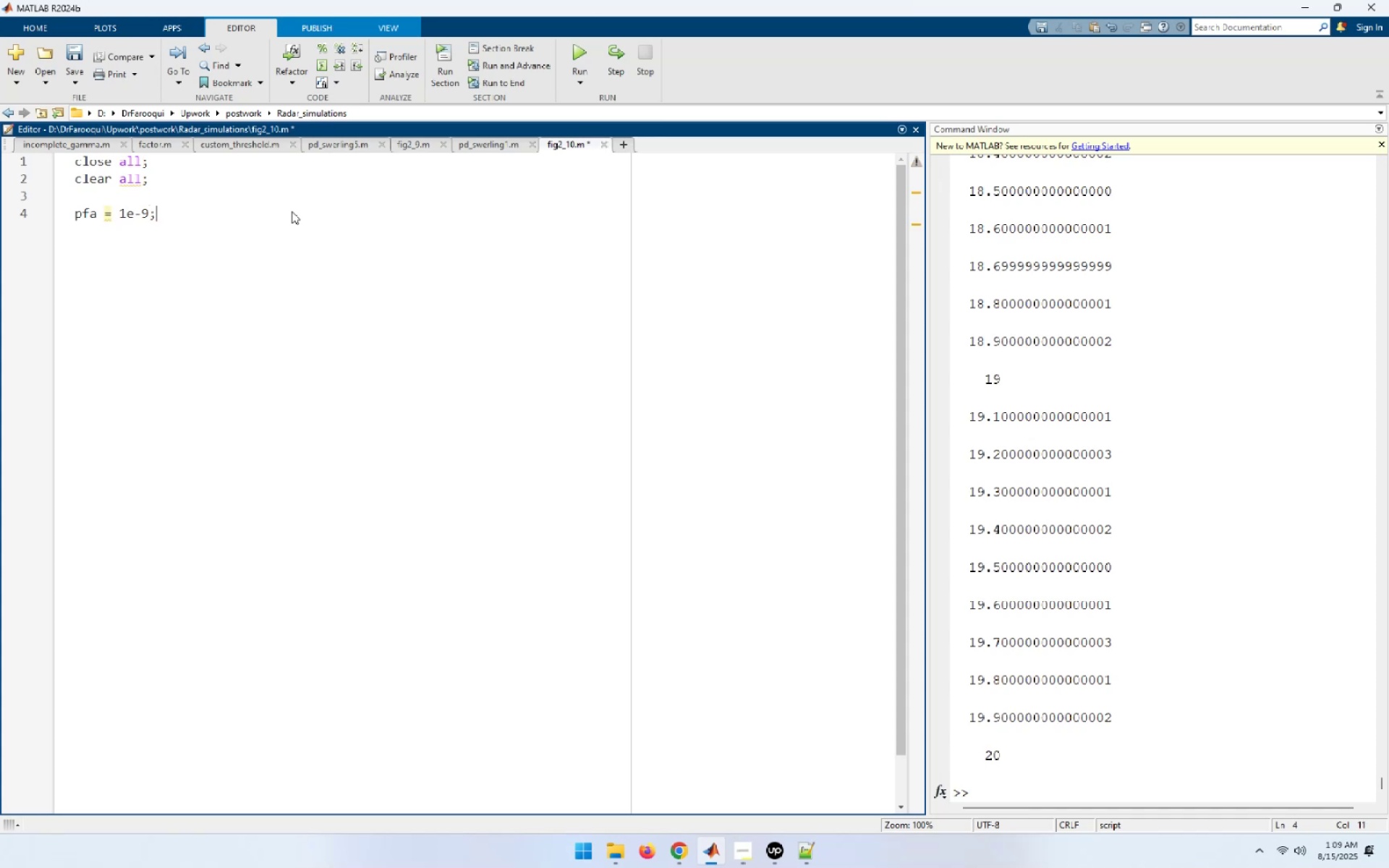 
key(Enter)
 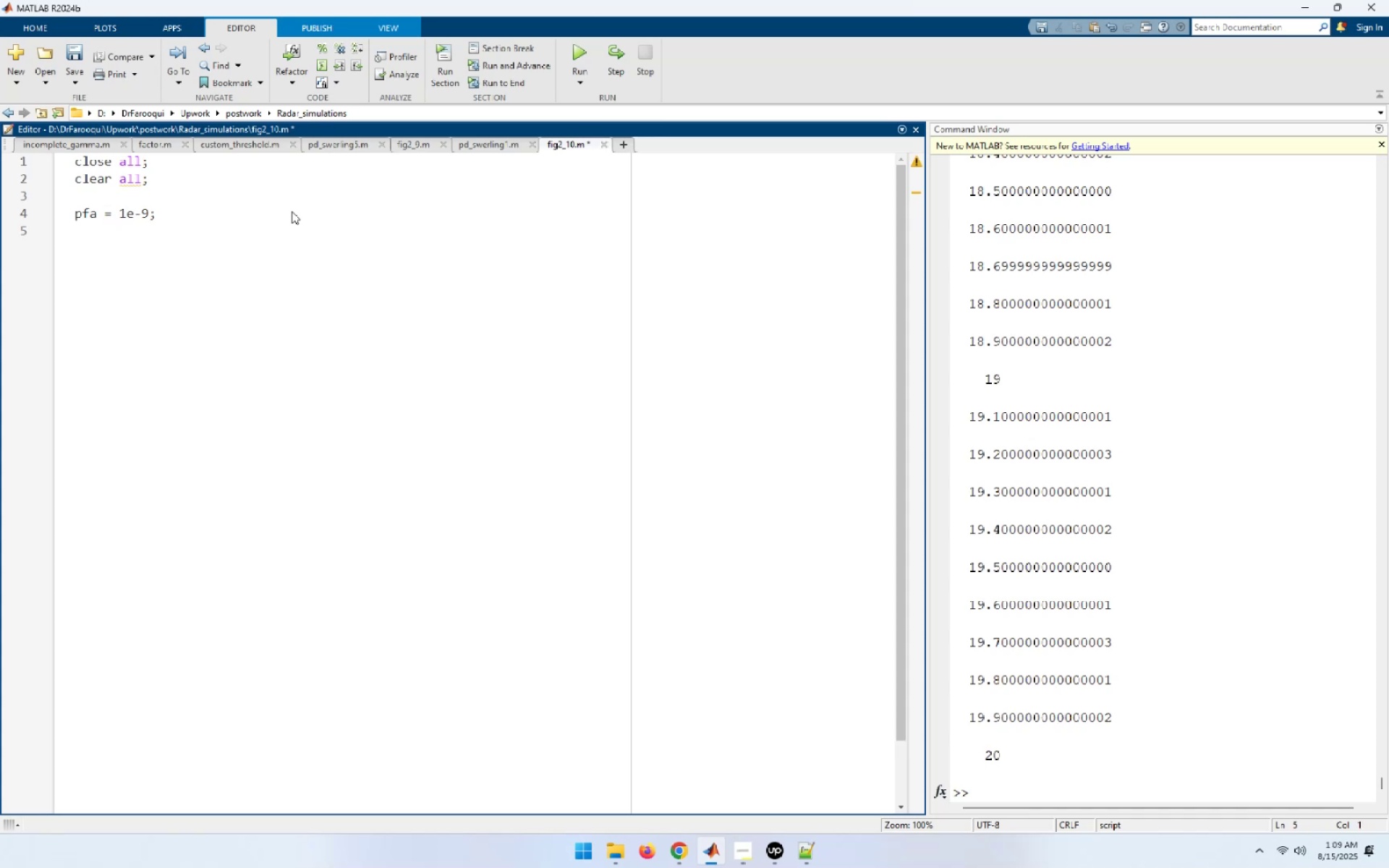 
type(nfa = log( 2)
key(Backspace)
key(Backspace)
key(Backspace)
type( 2)
key(Backspace)
type((2) / pfa;)
 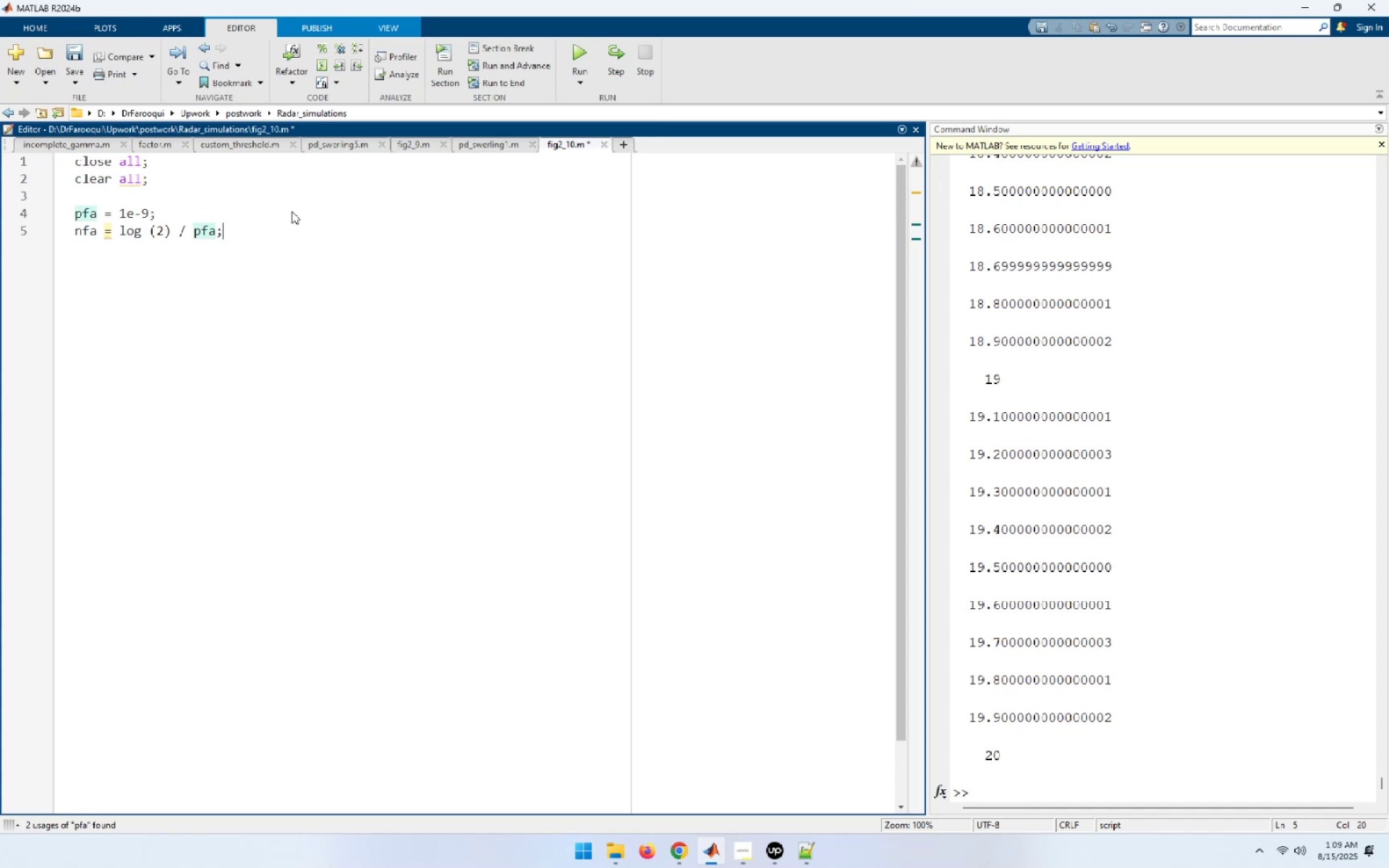 
key(Enter)
 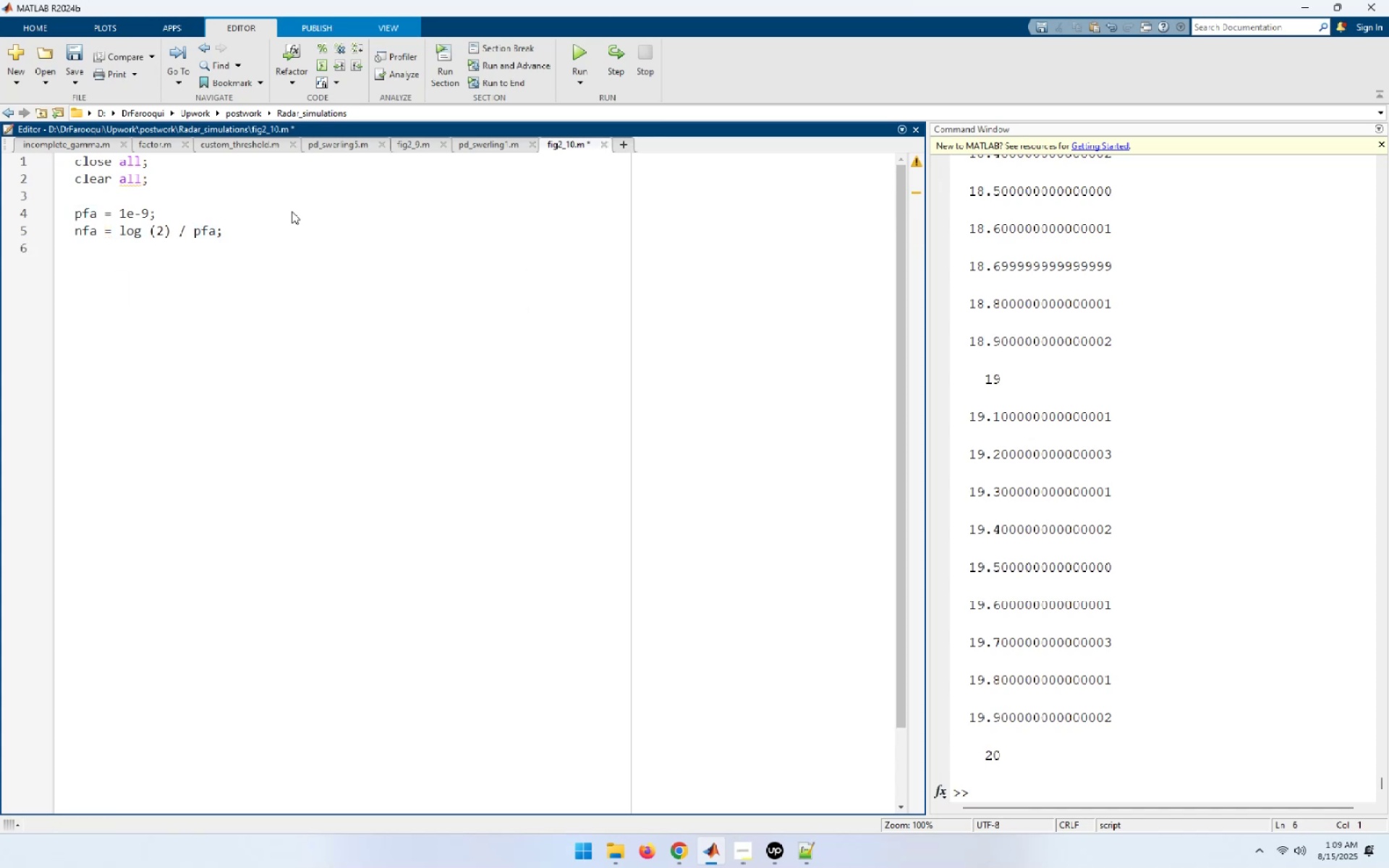 
type(b sqrt (-2.0 *log (pfa) )
key(Backspace)
type();)
 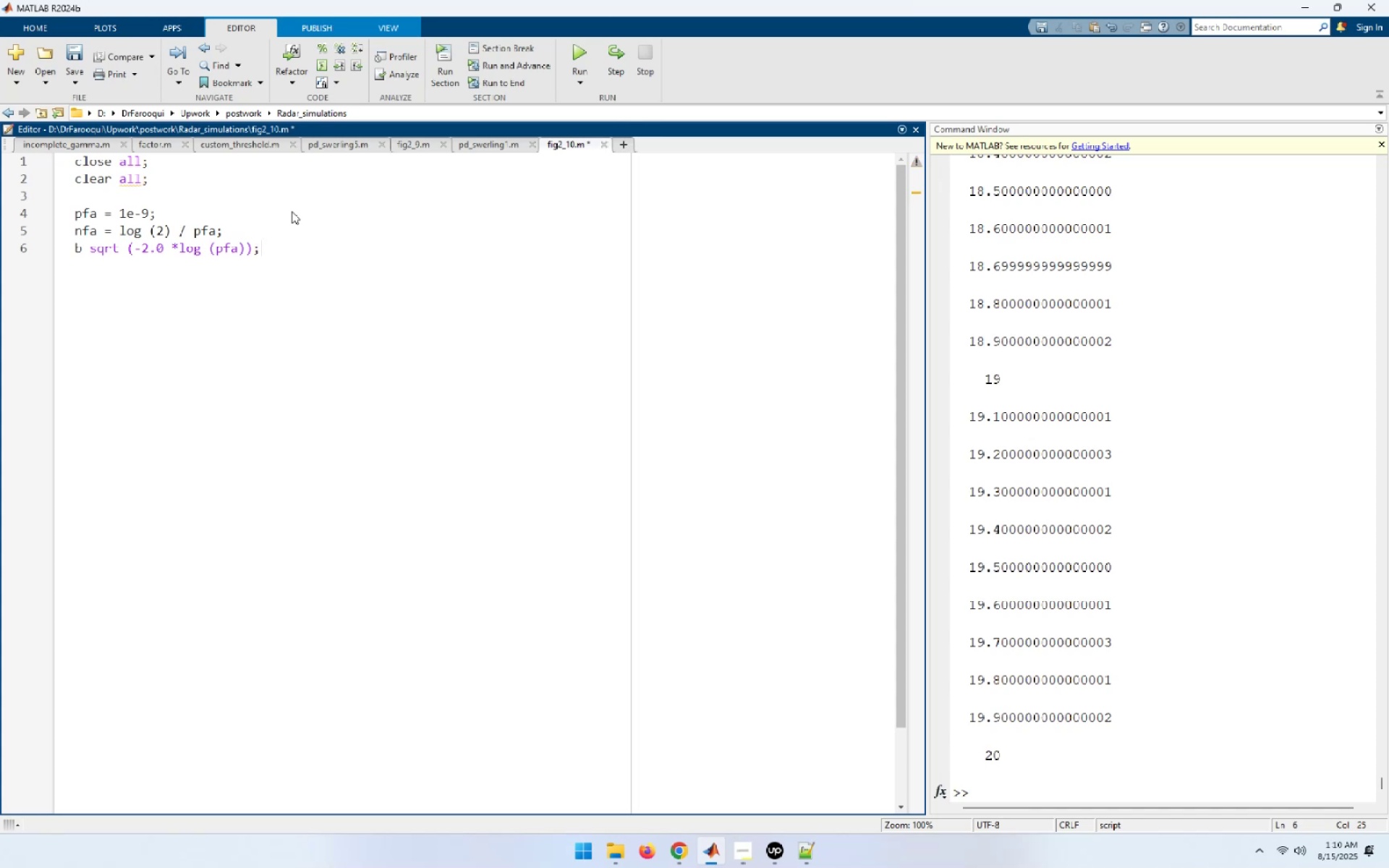 
key(Enter)
 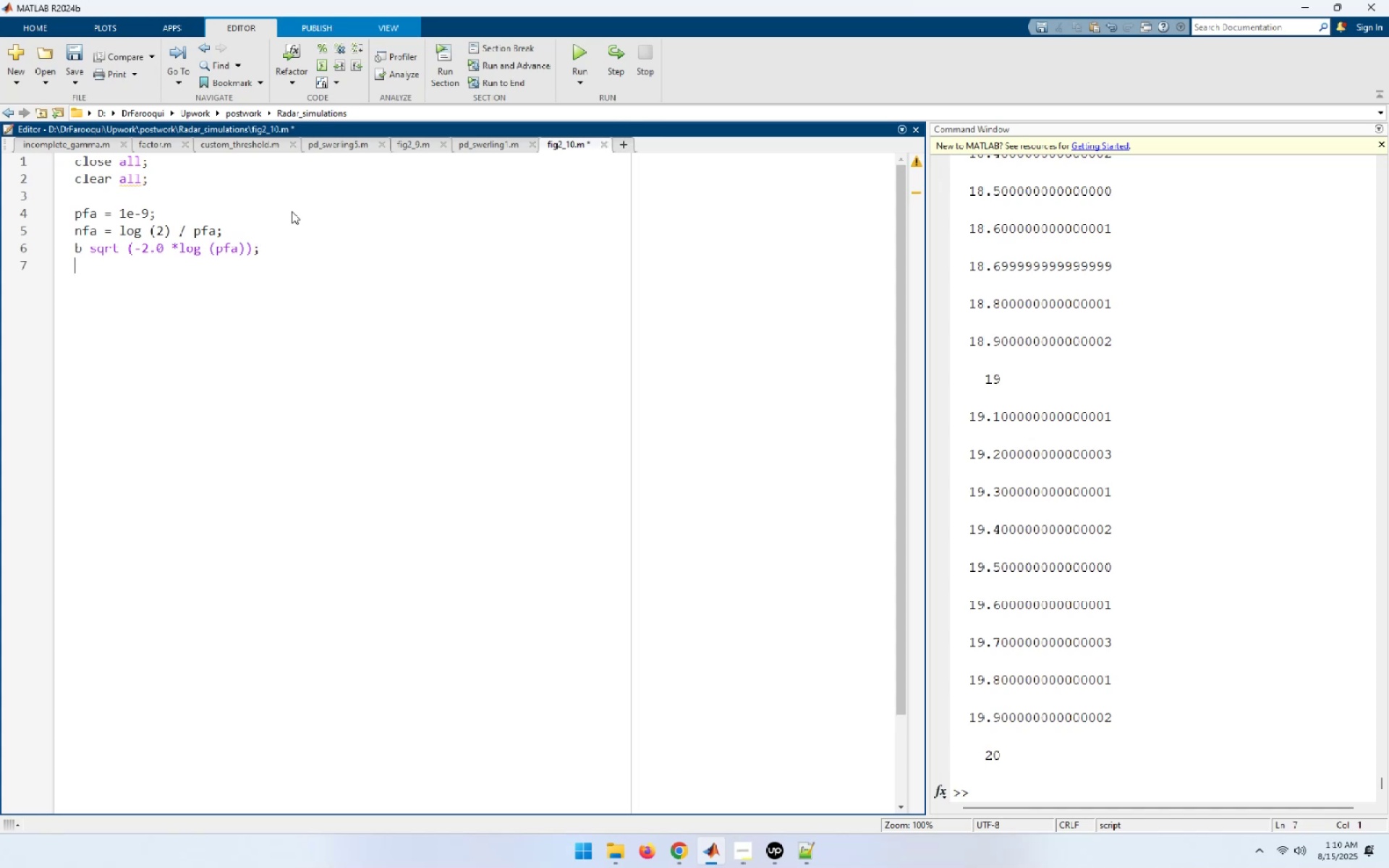 
wait(5.71)
 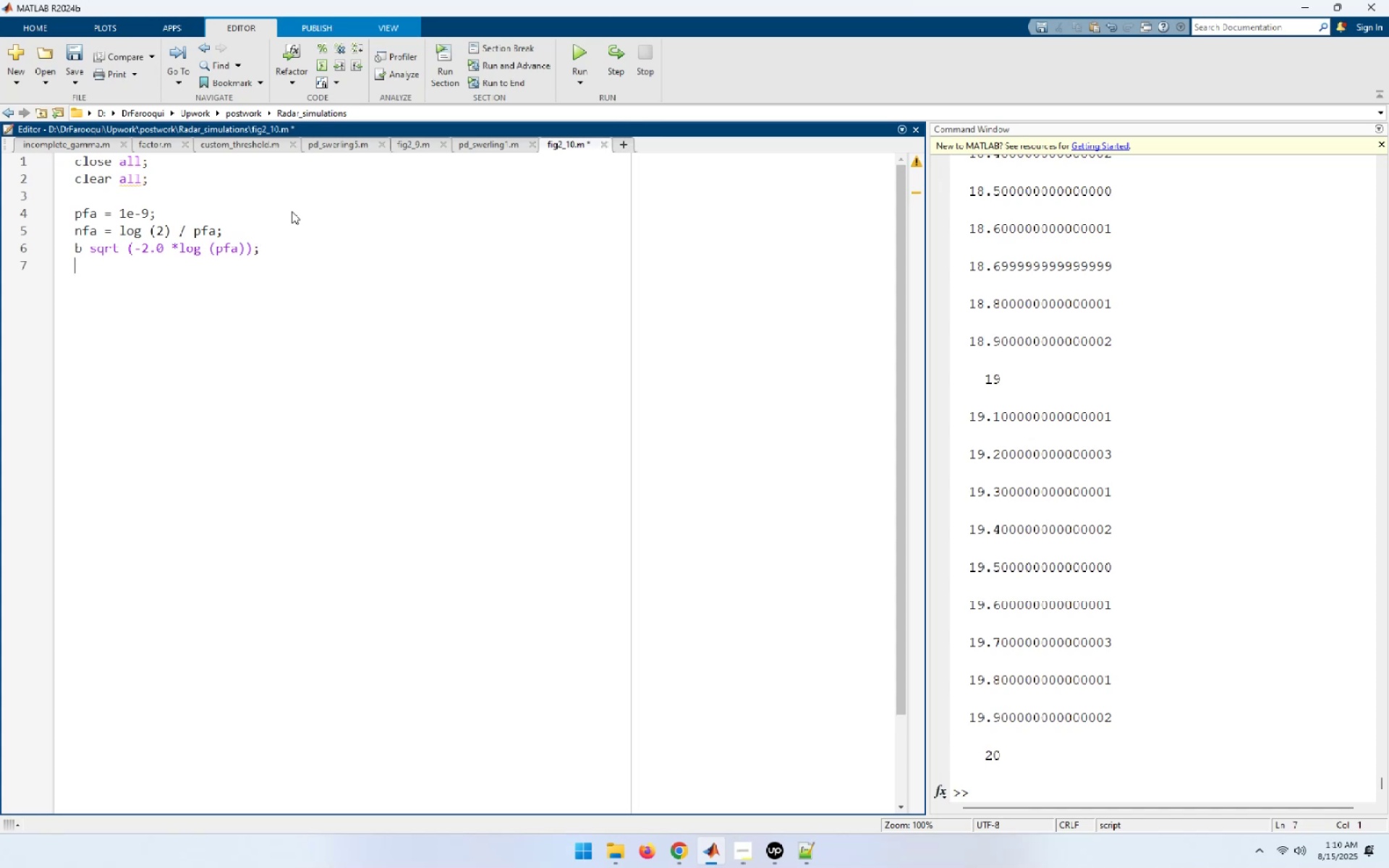 
left_click([91, 252])
 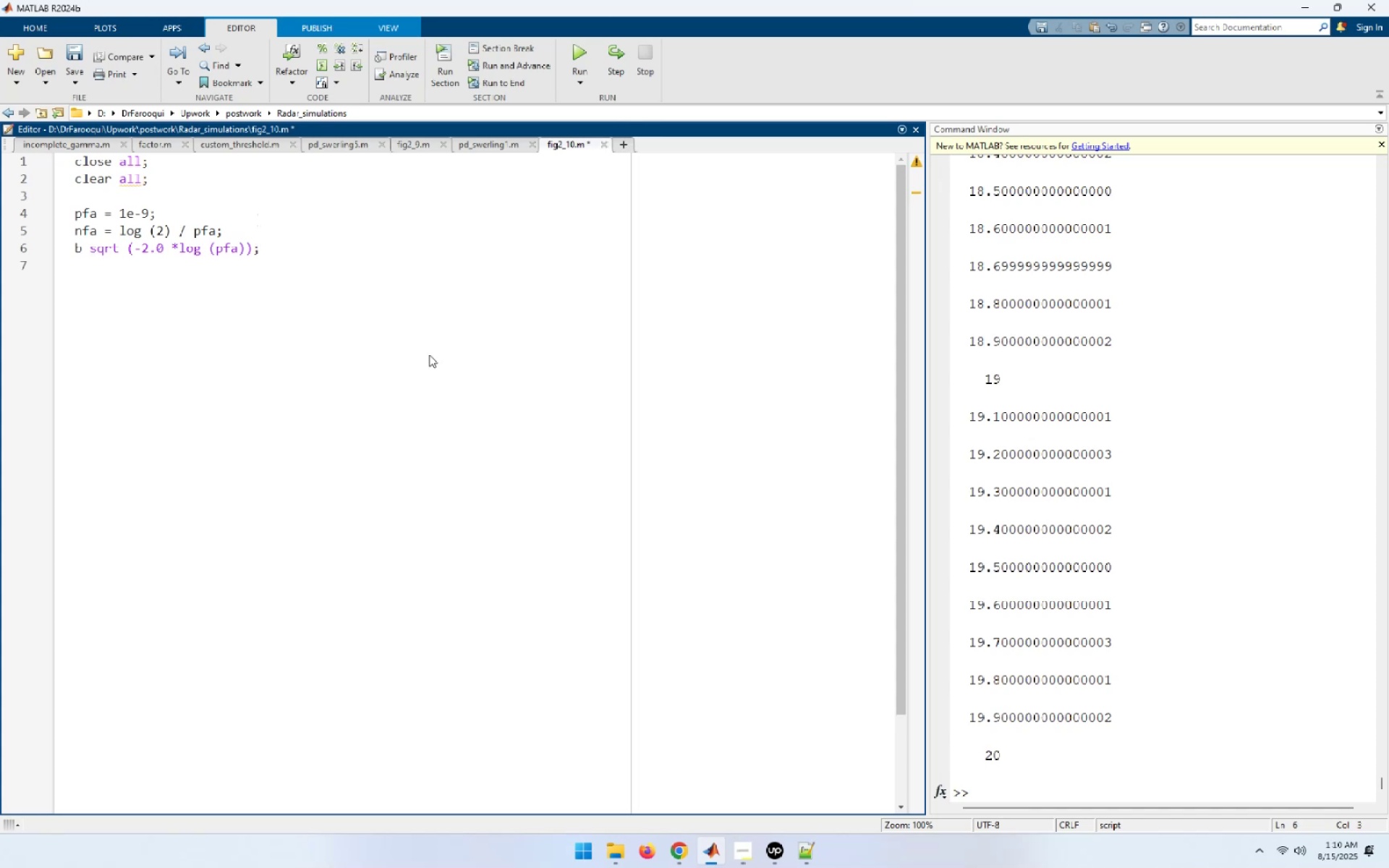 
key(Equal)
 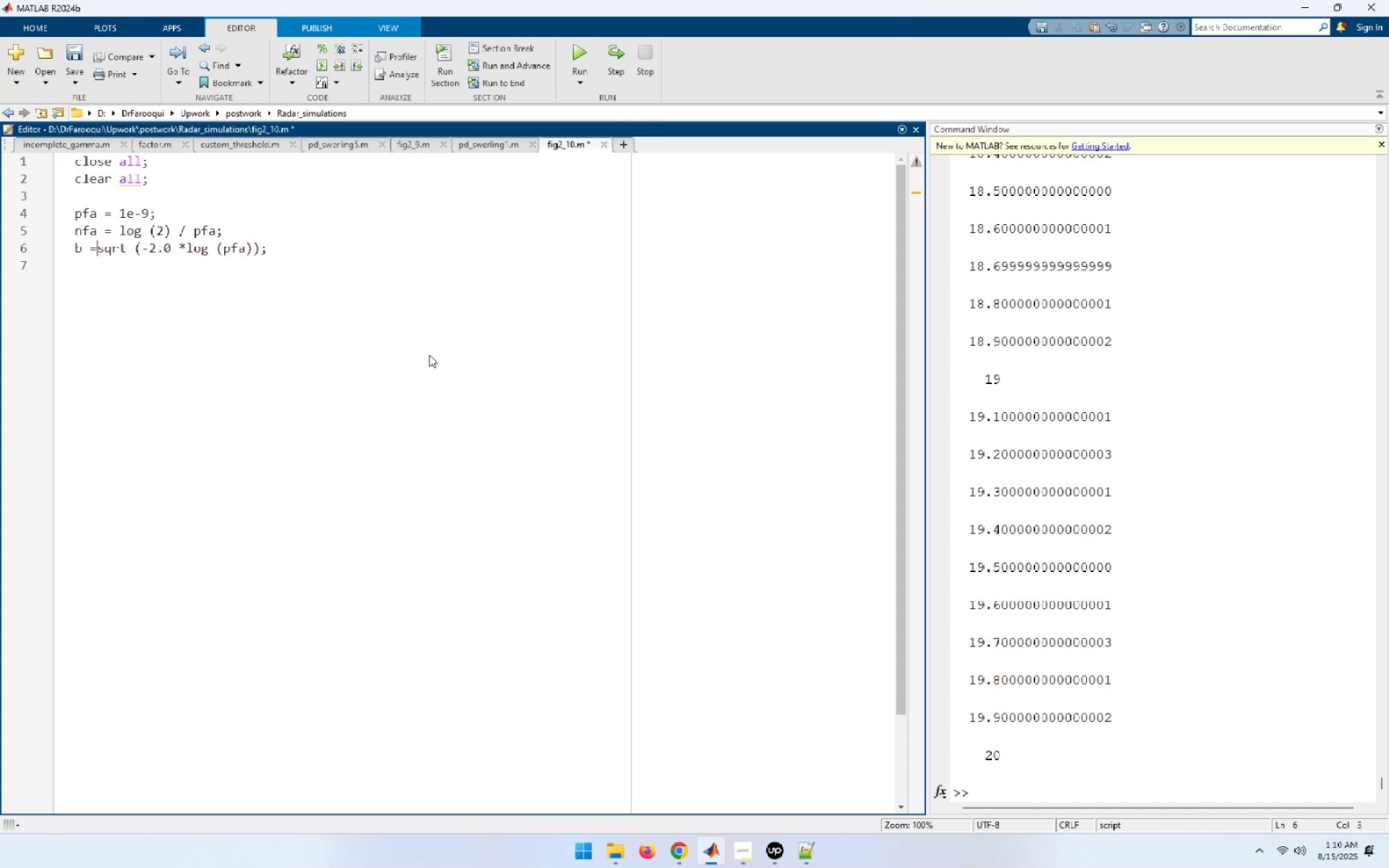 
key(Space)
 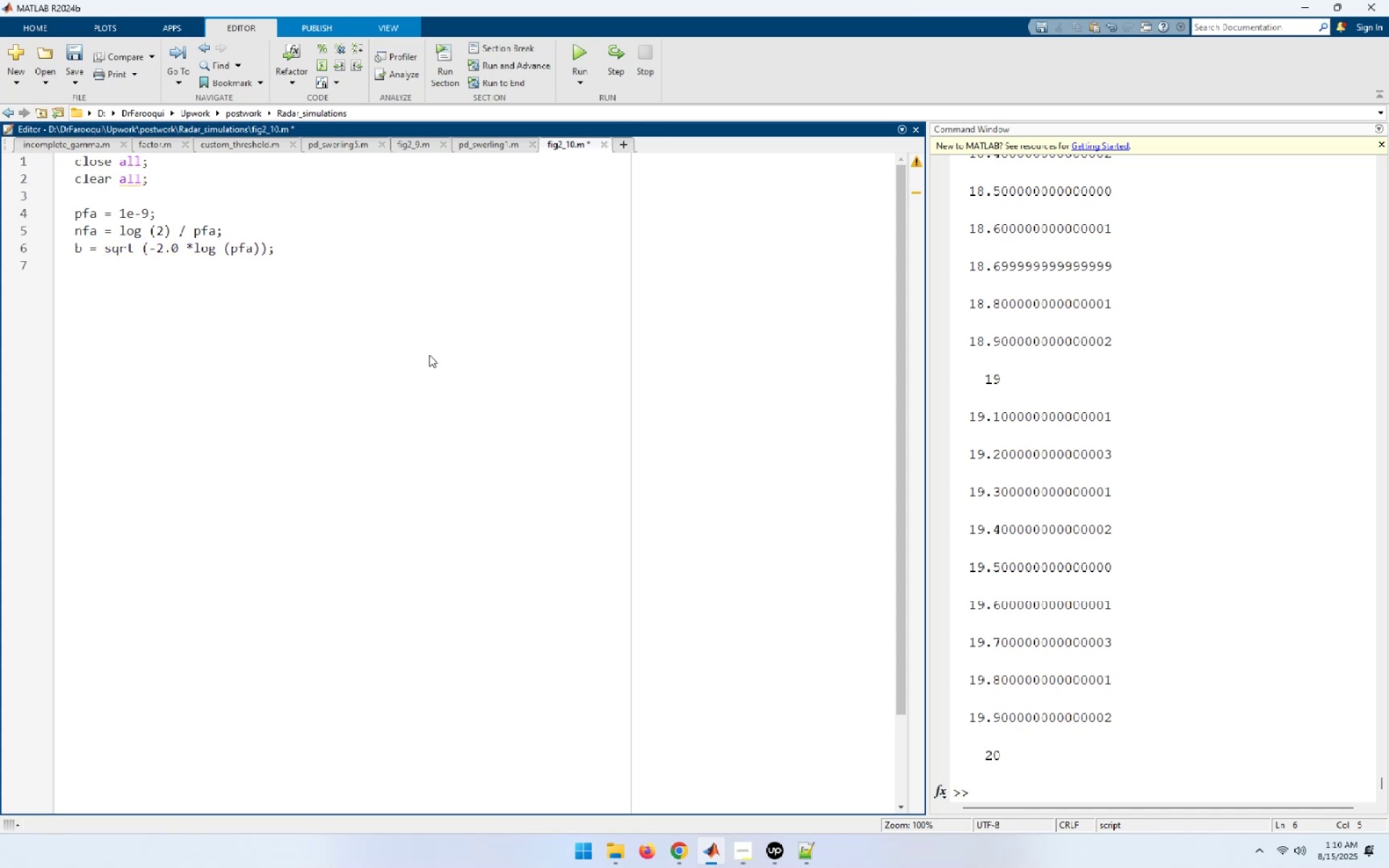 
key(ArrowUp)
 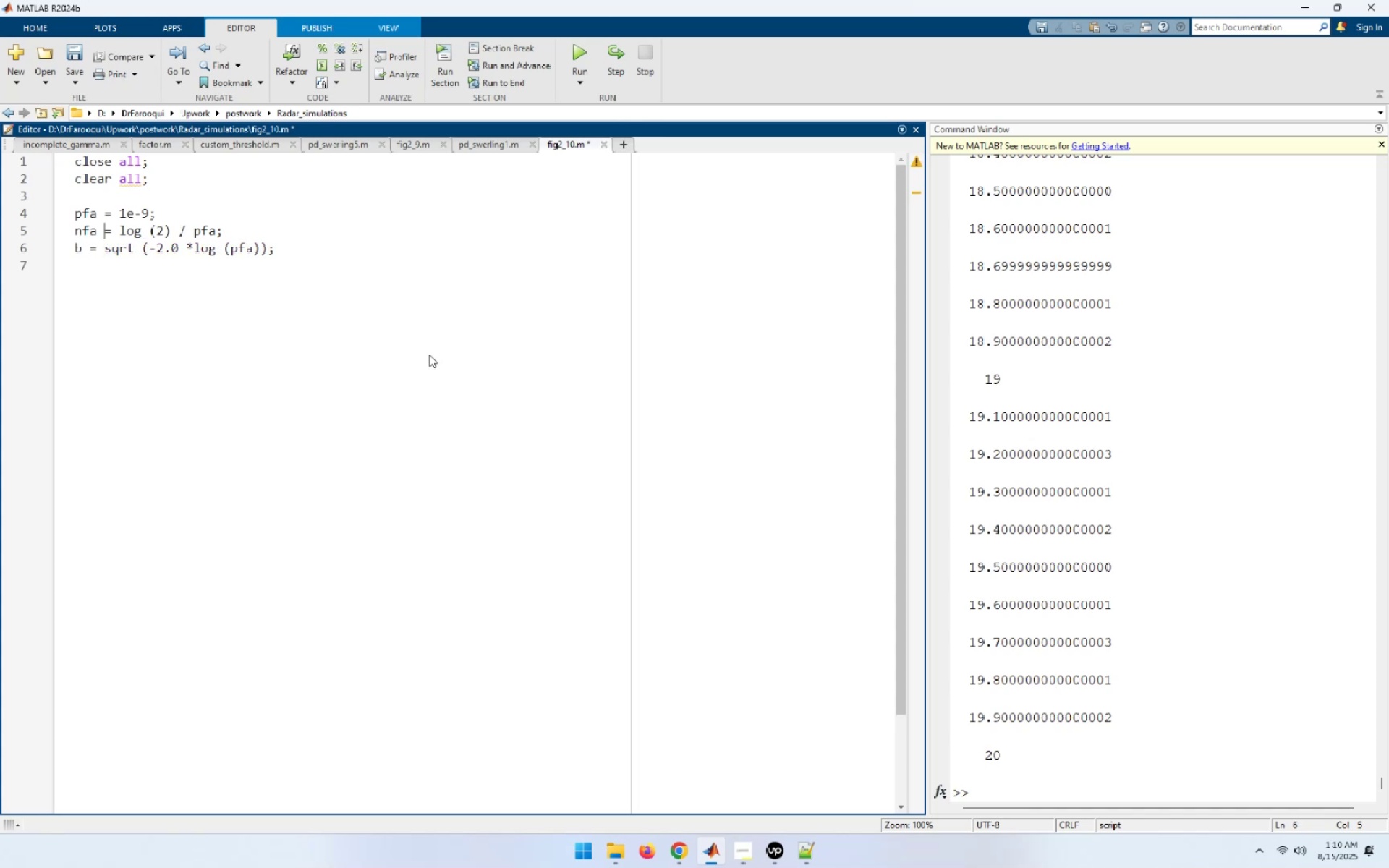 
key(ArrowUp)
 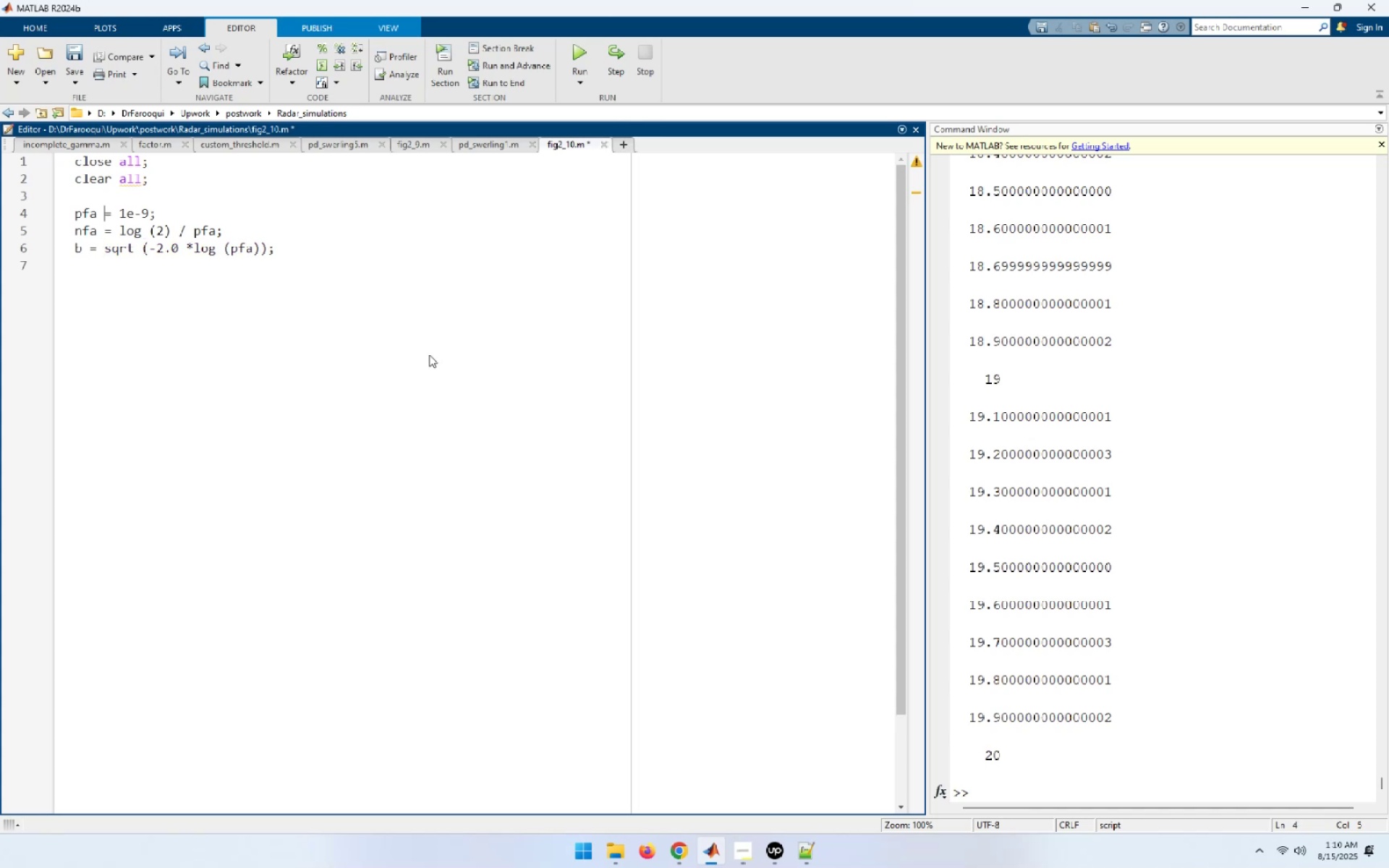 
key(Tab)
 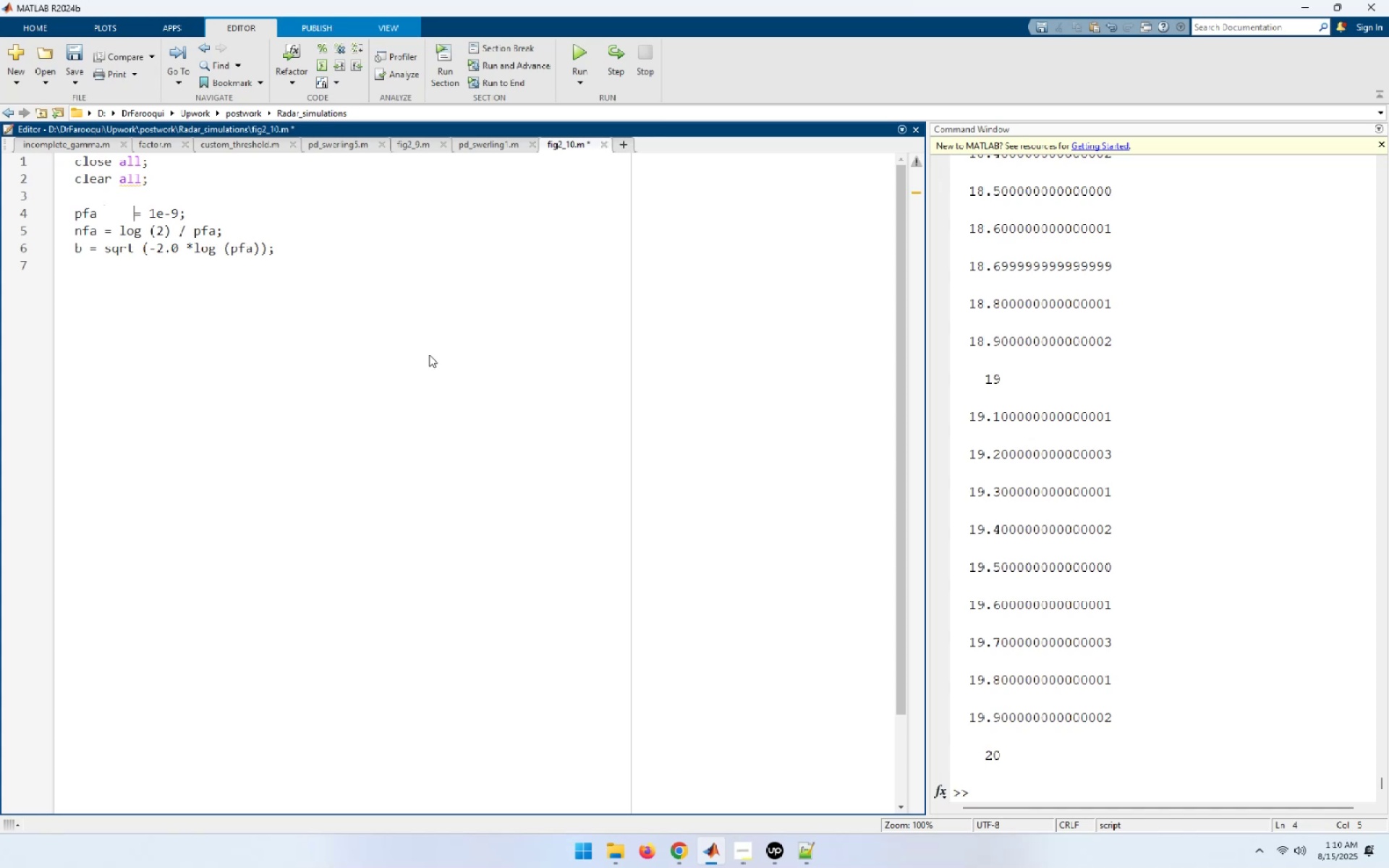 
key(ArrowDown)
 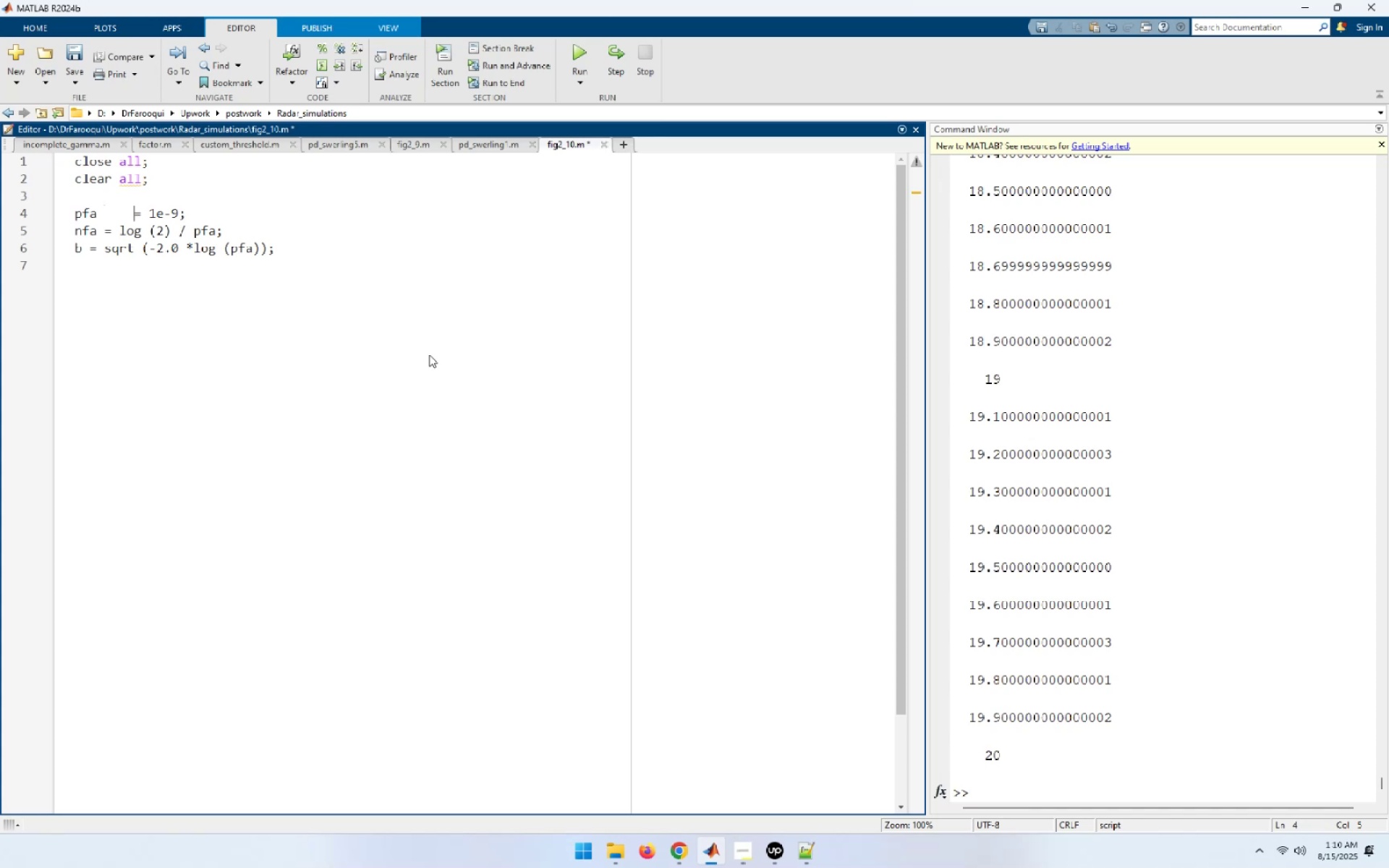 
key(ArrowLeft)
 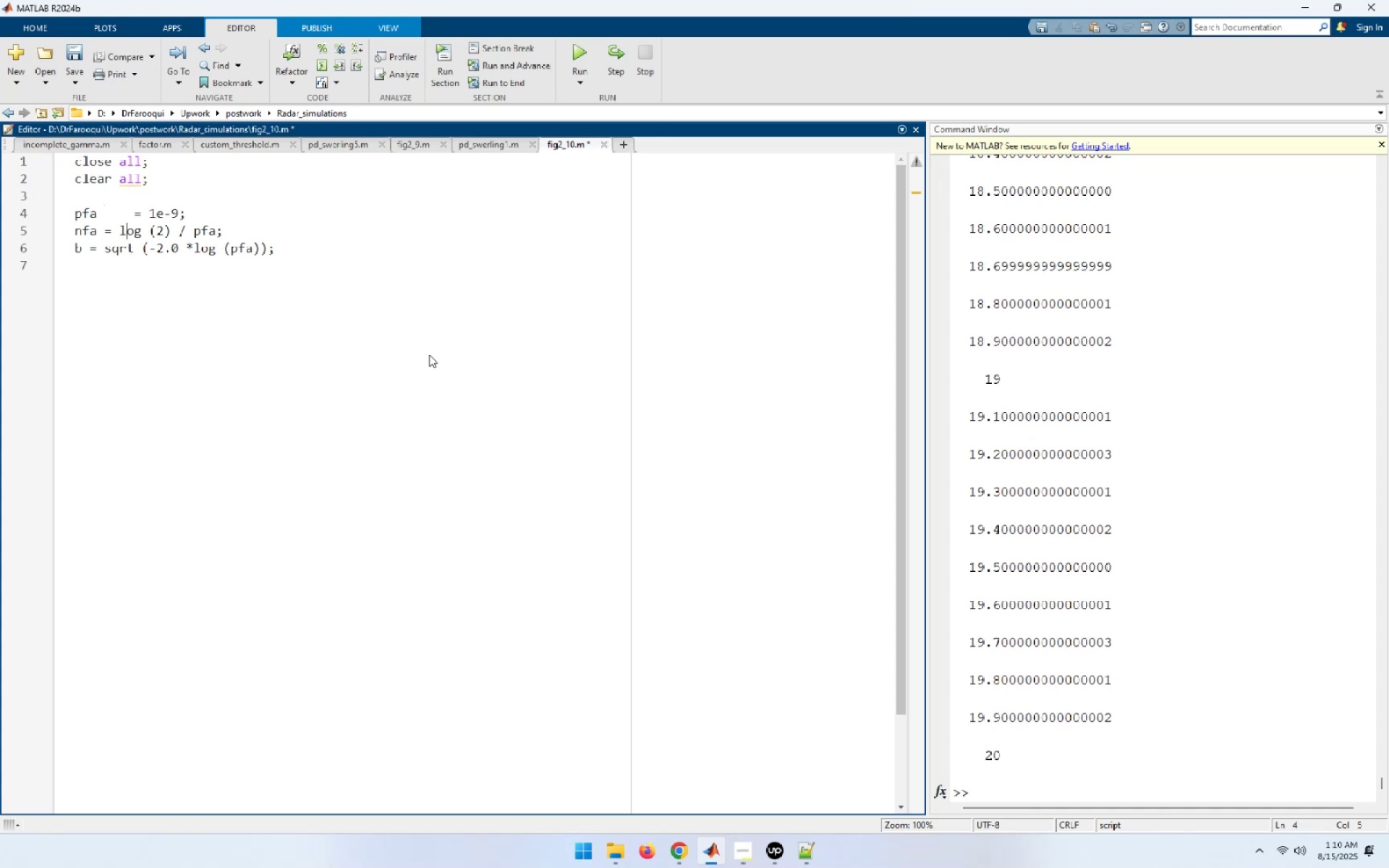 
key(ArrowLeft)
 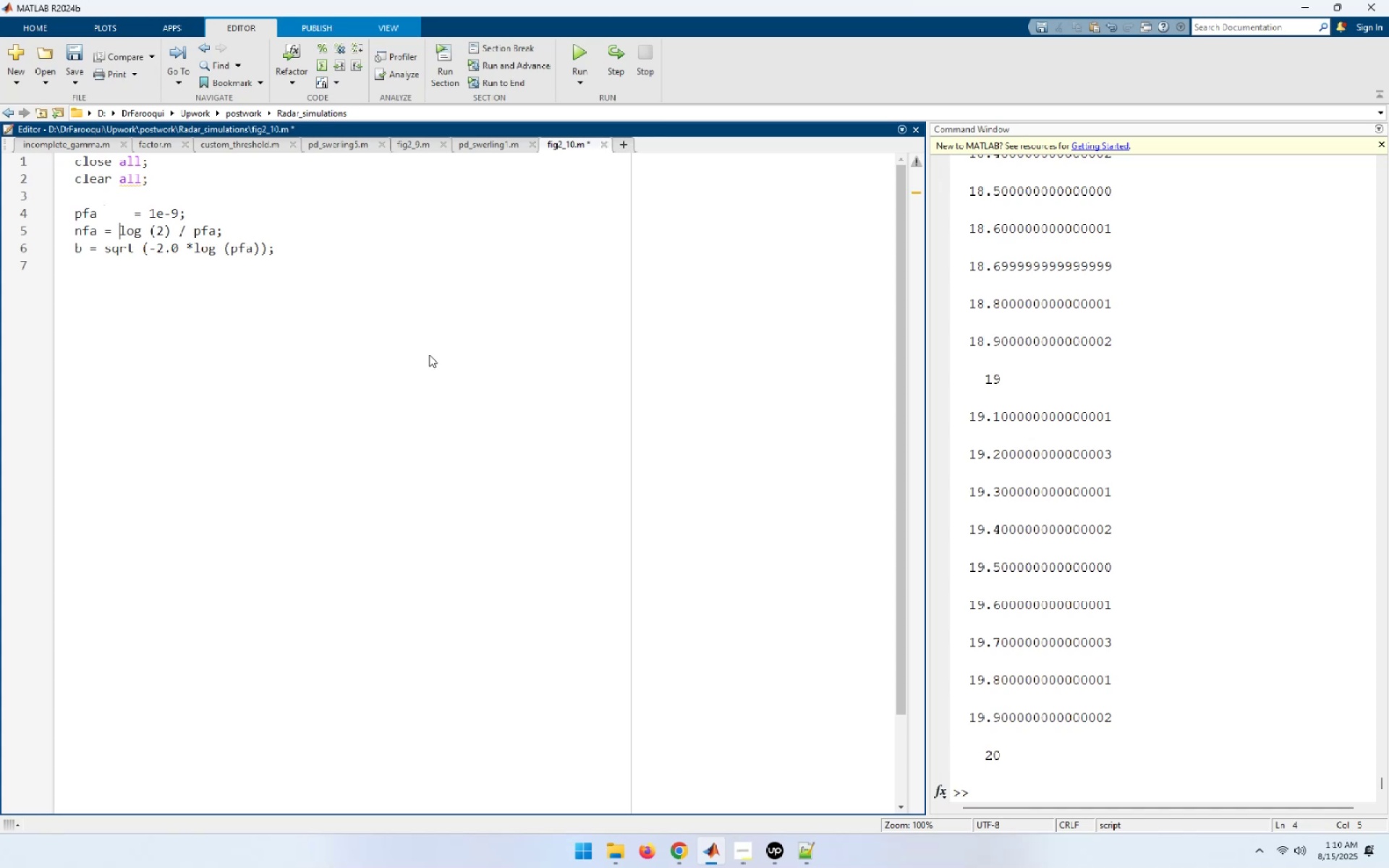 
key(ArrowLeft)
 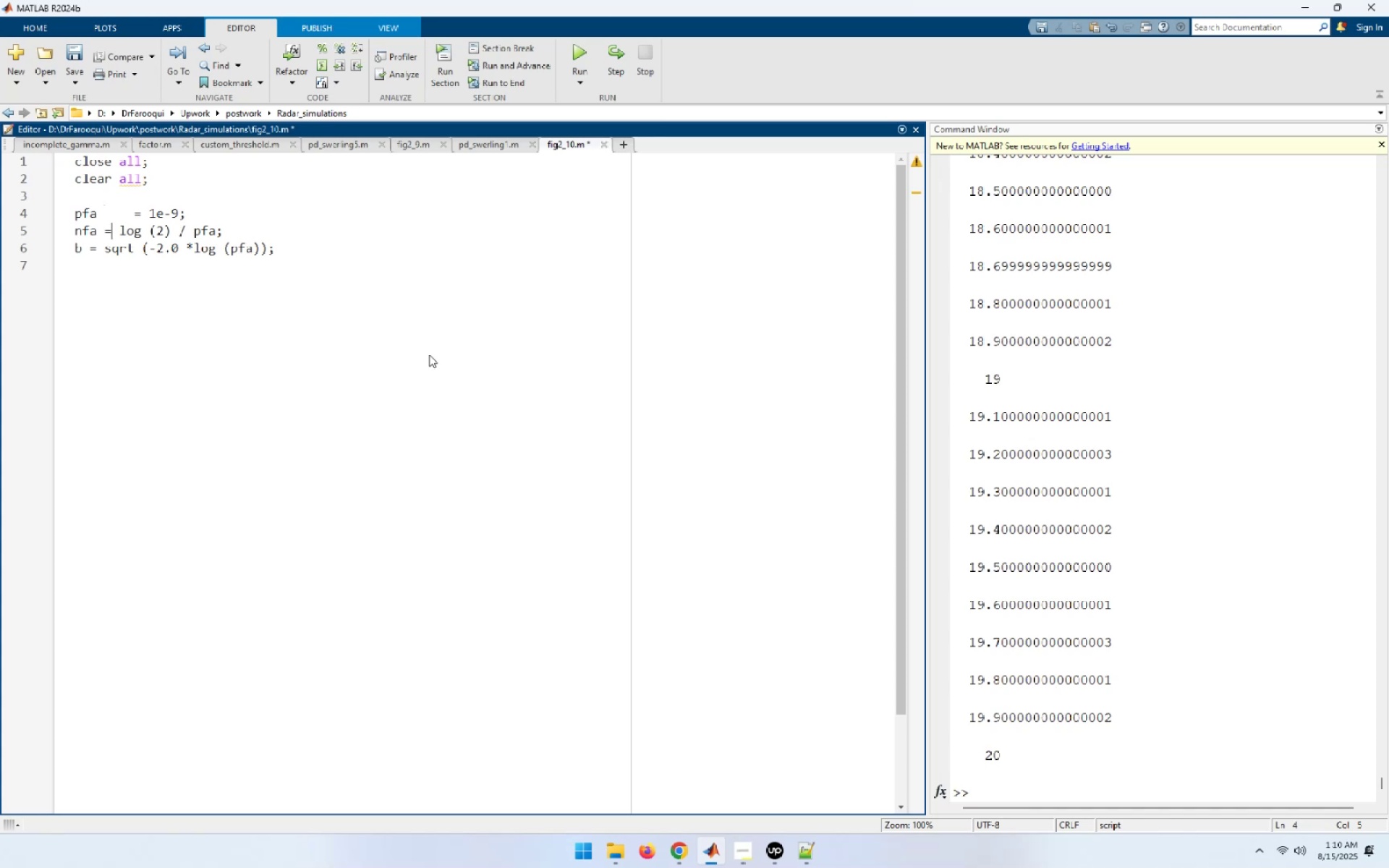 
key(ArrowLeft)
 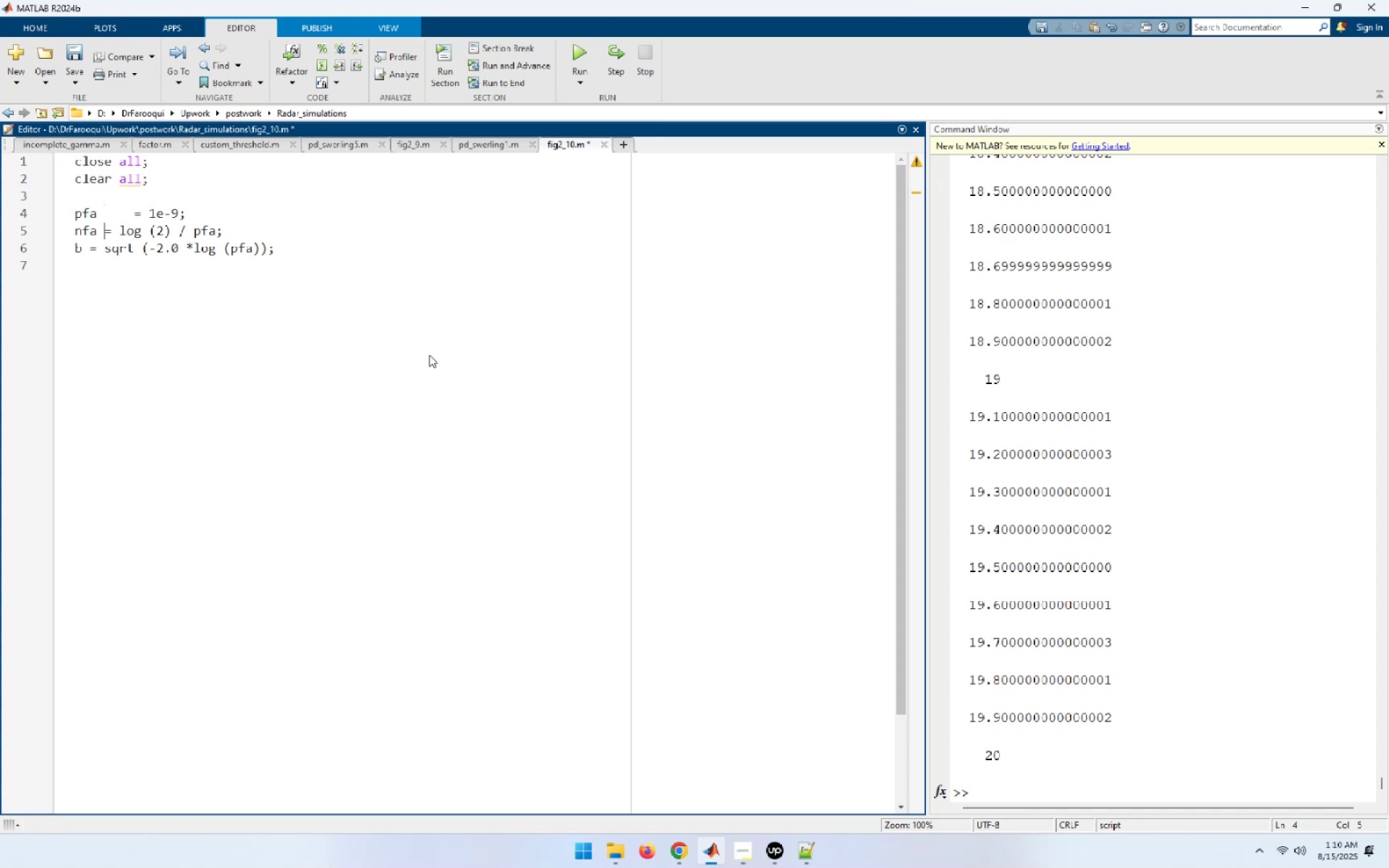 
key(Tab)
 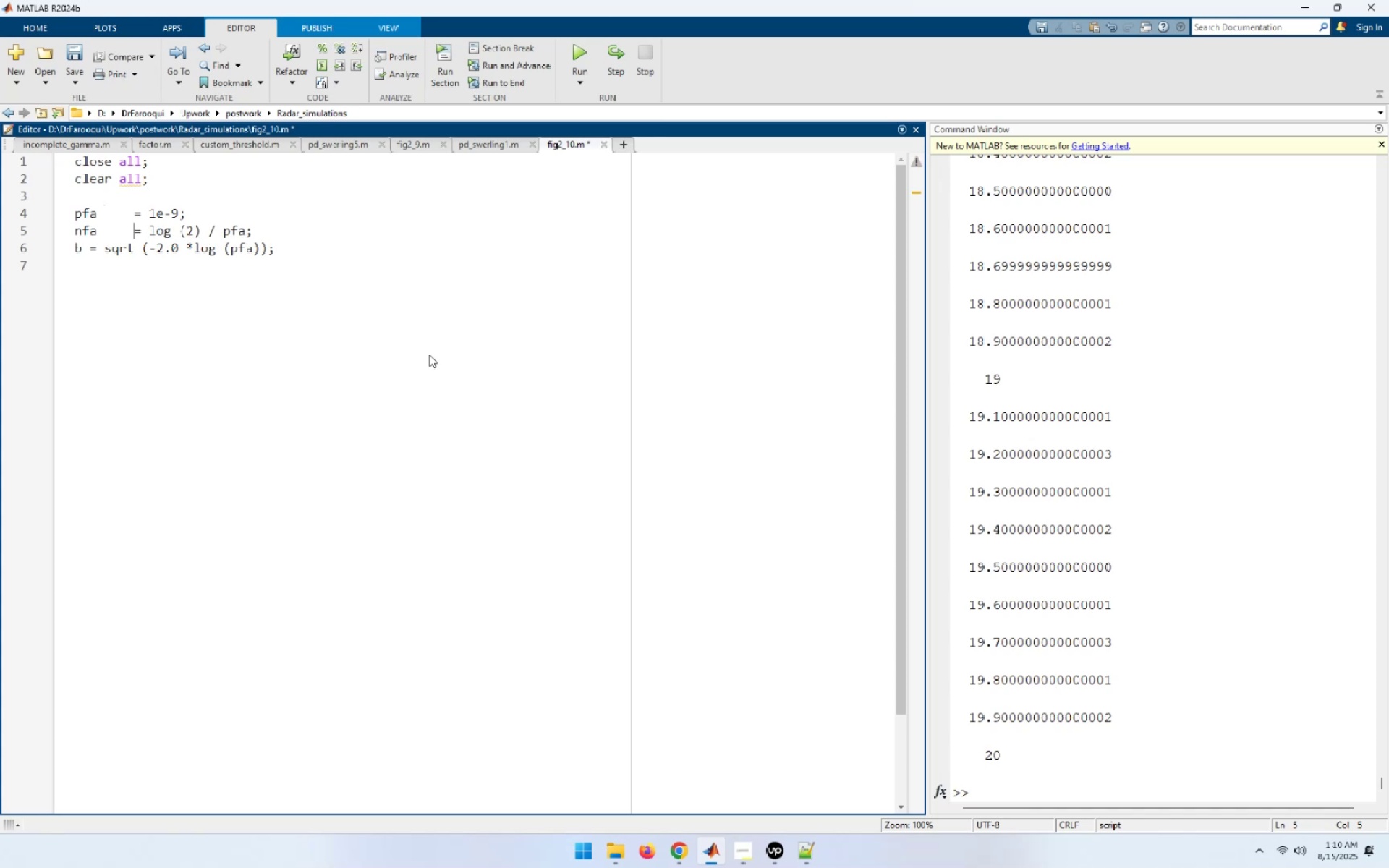 
key(ArrowDown)
 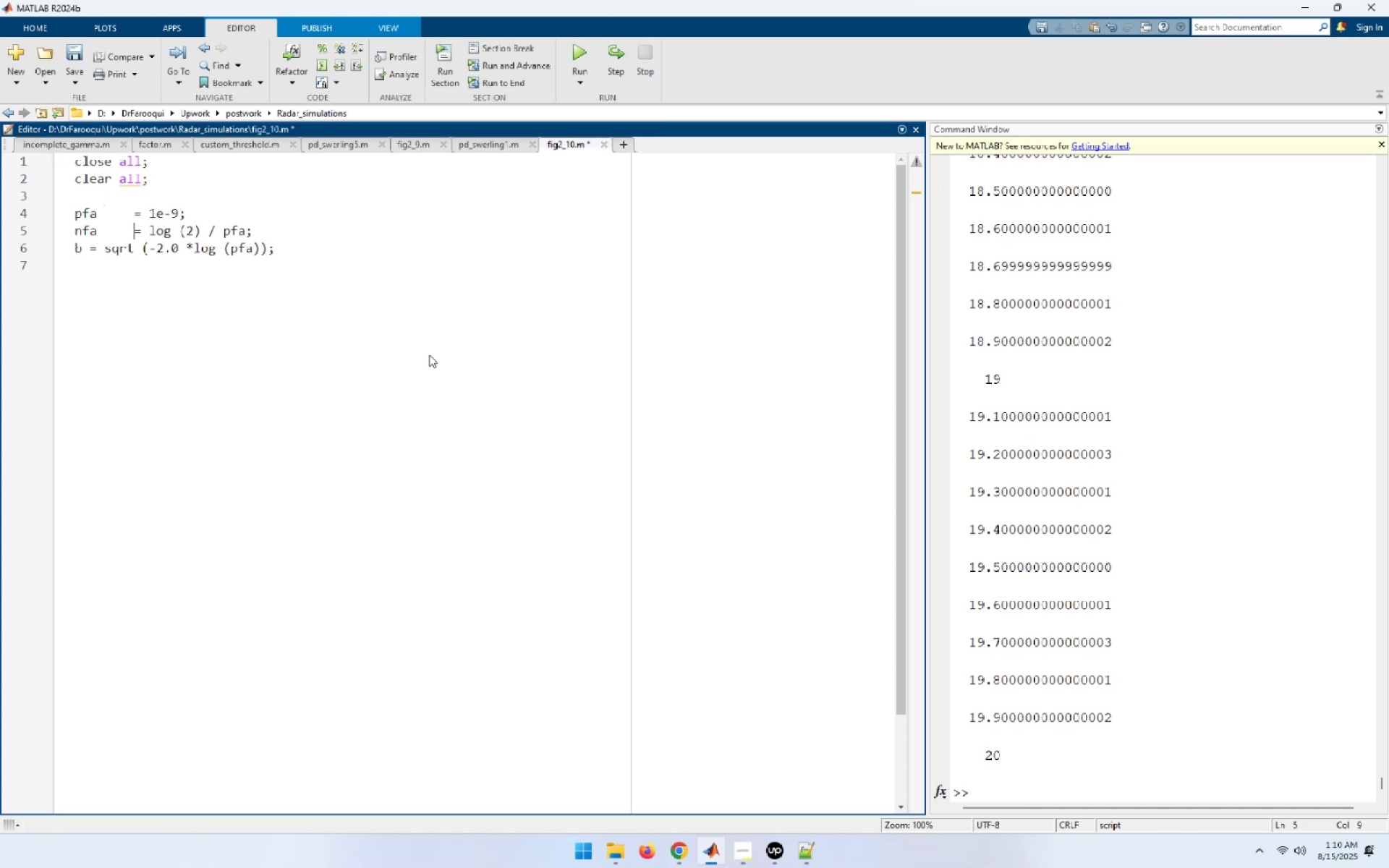 
key(ArrowLeft)
 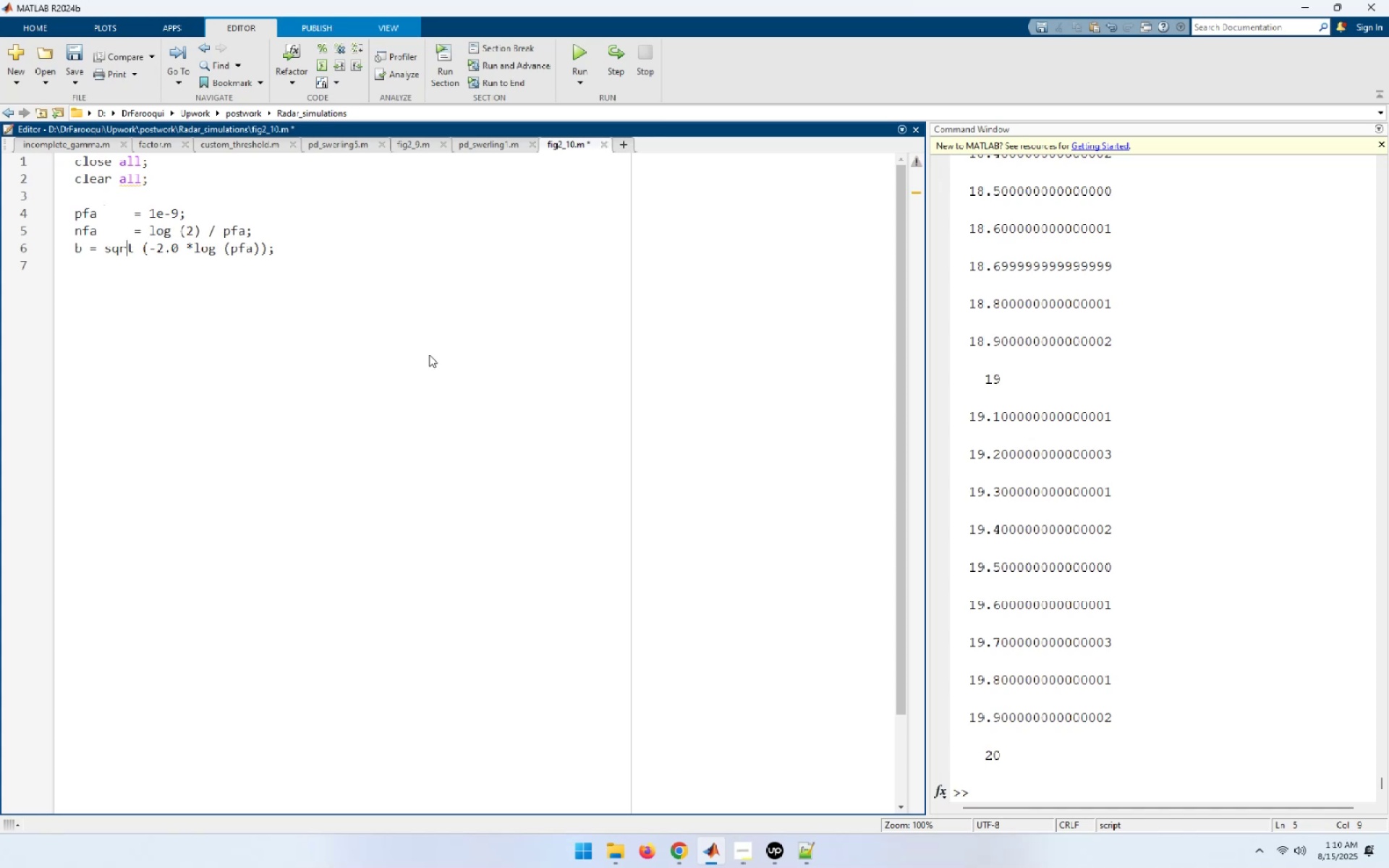 
key(ArrowLeft)
 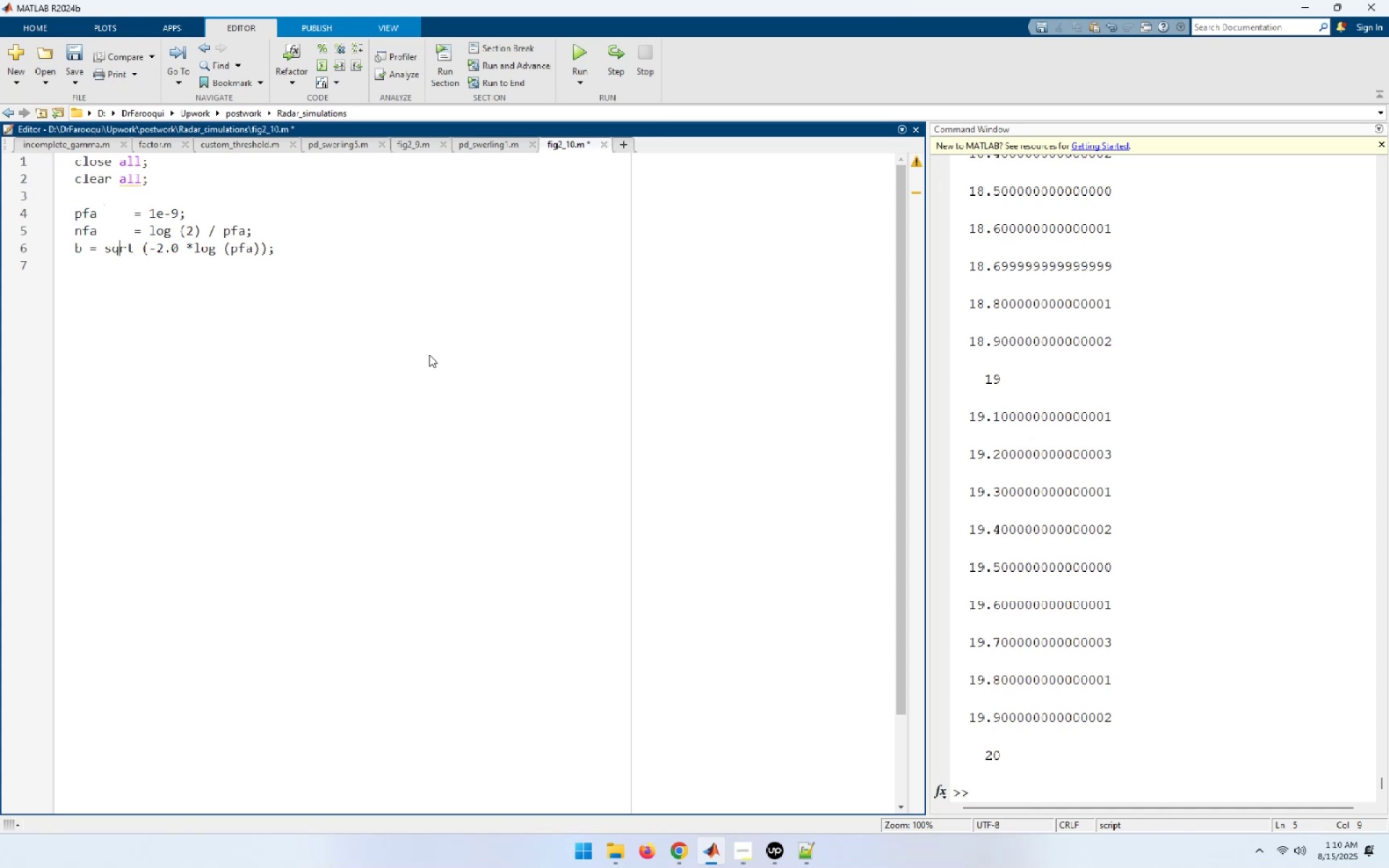 
key(ArrowLeft)
 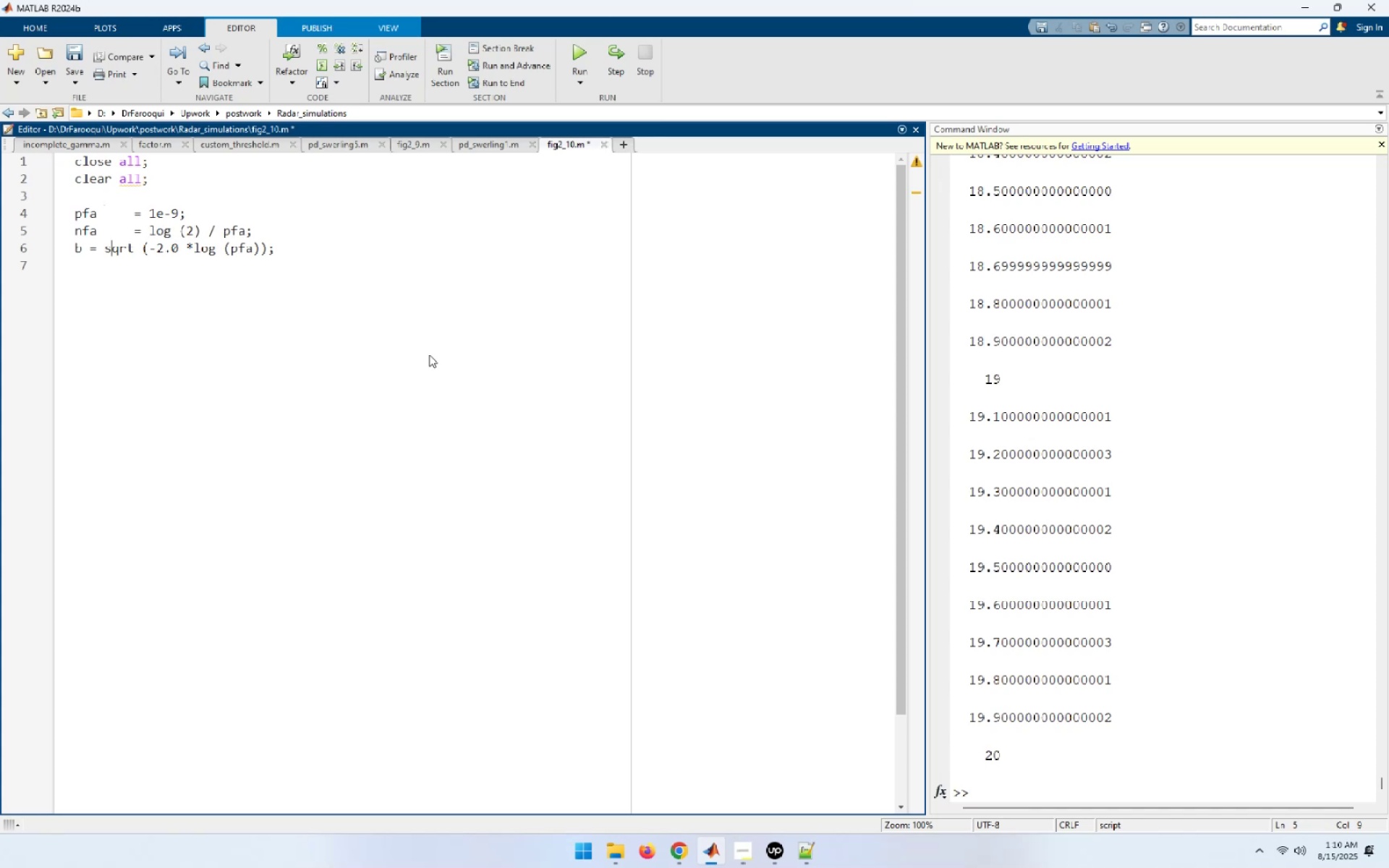 
key(ArrowLeft)
 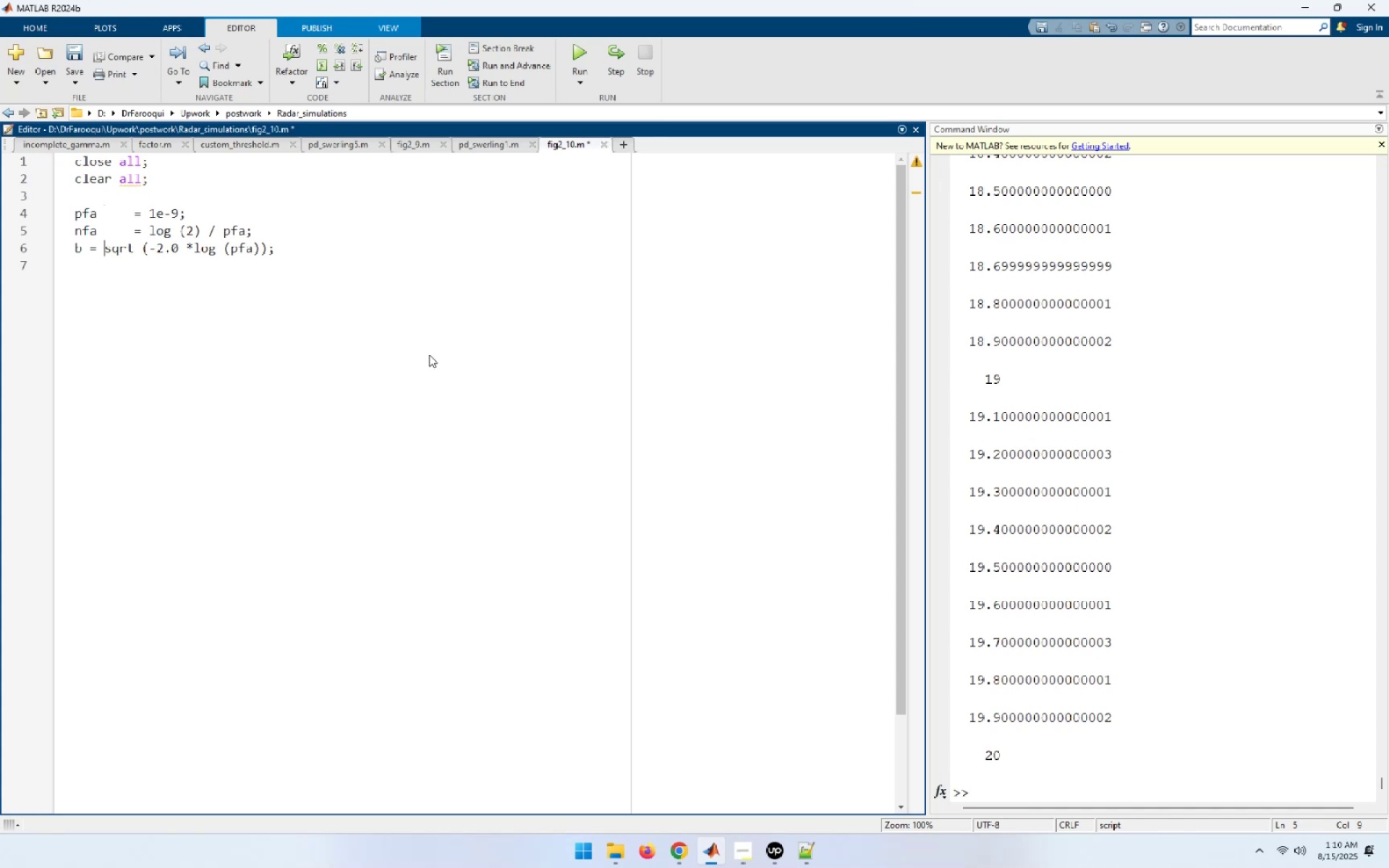 
key(ArrowLeft)
 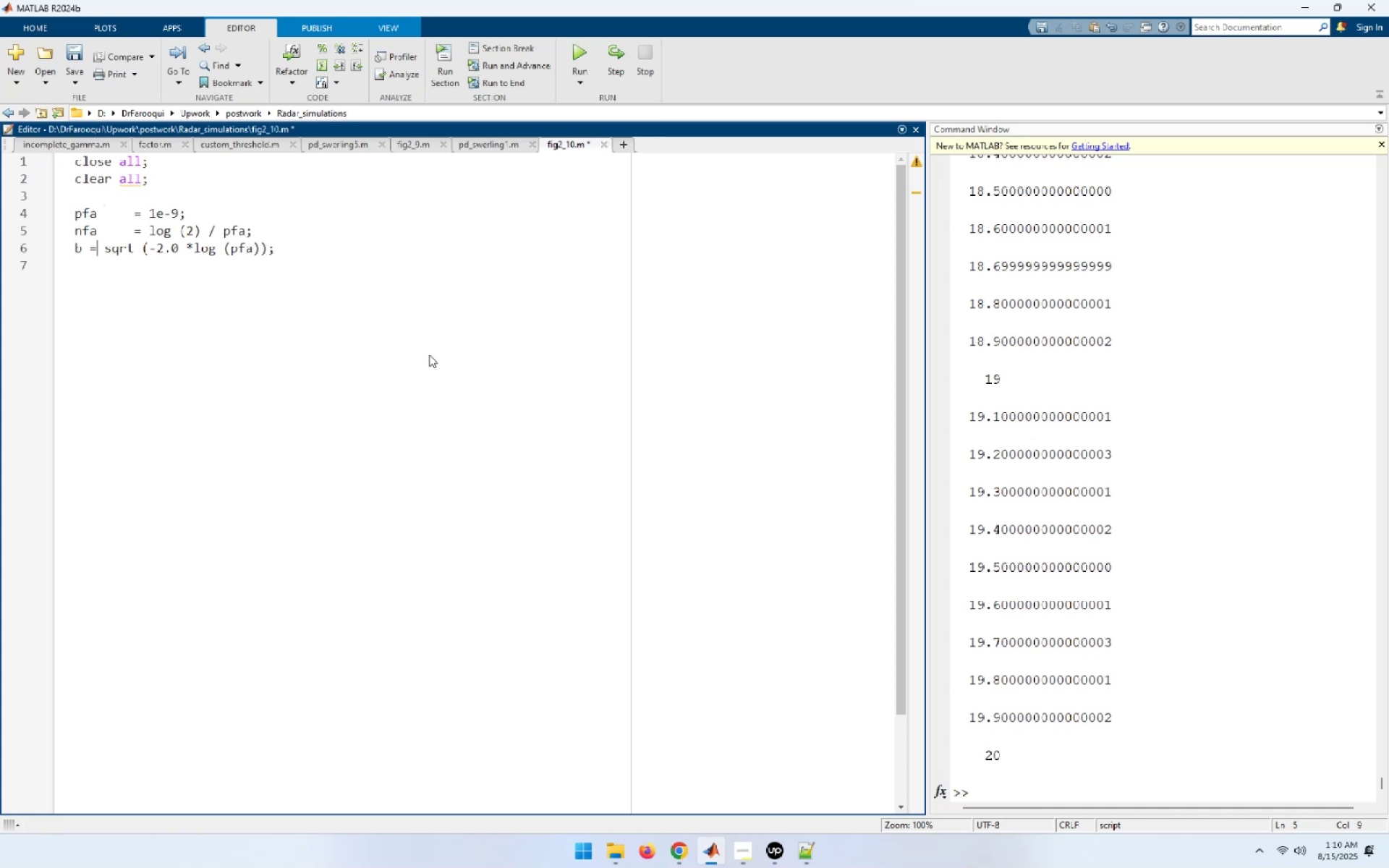 
key(ArrowLeft)
 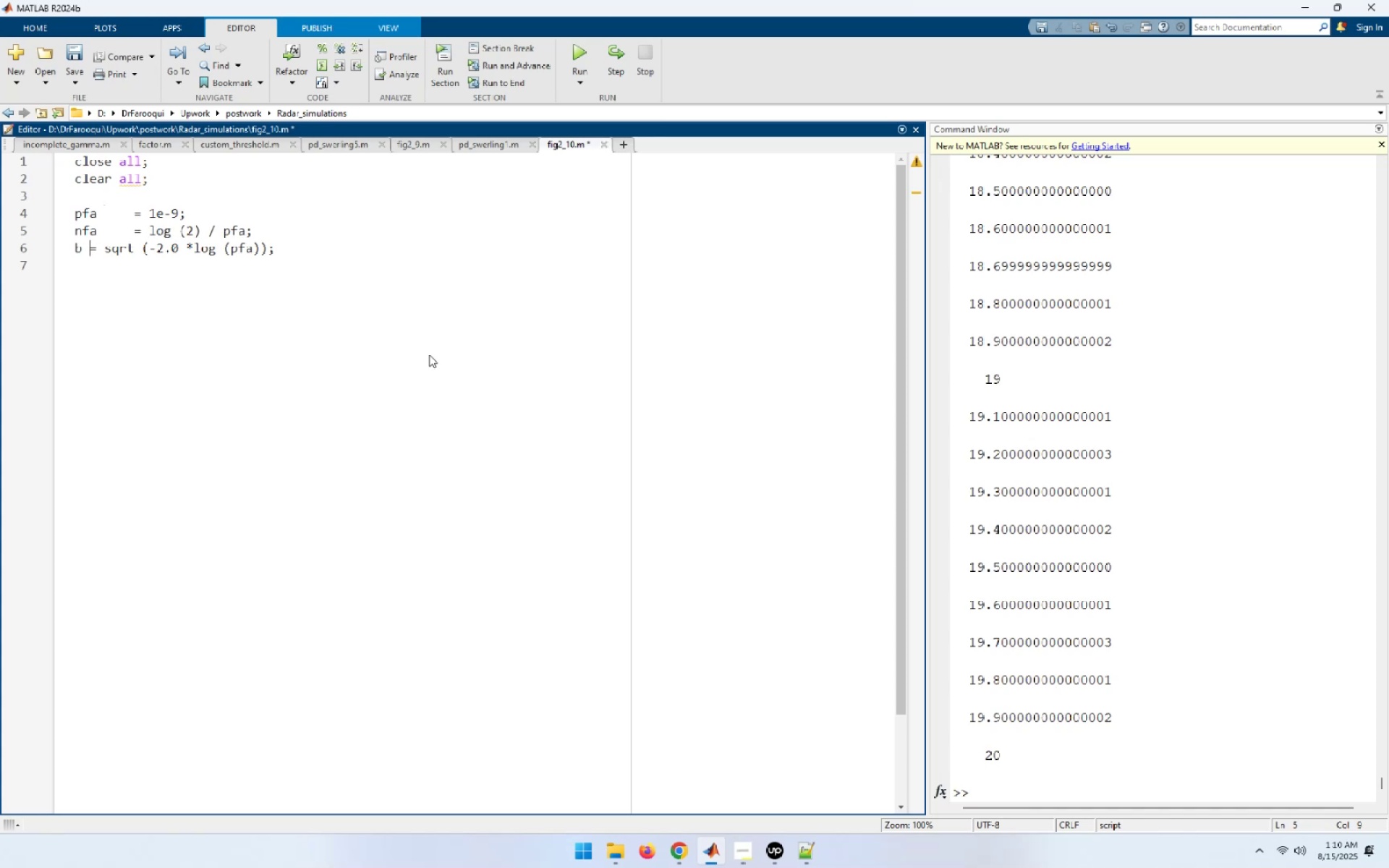 
key(Tab)
 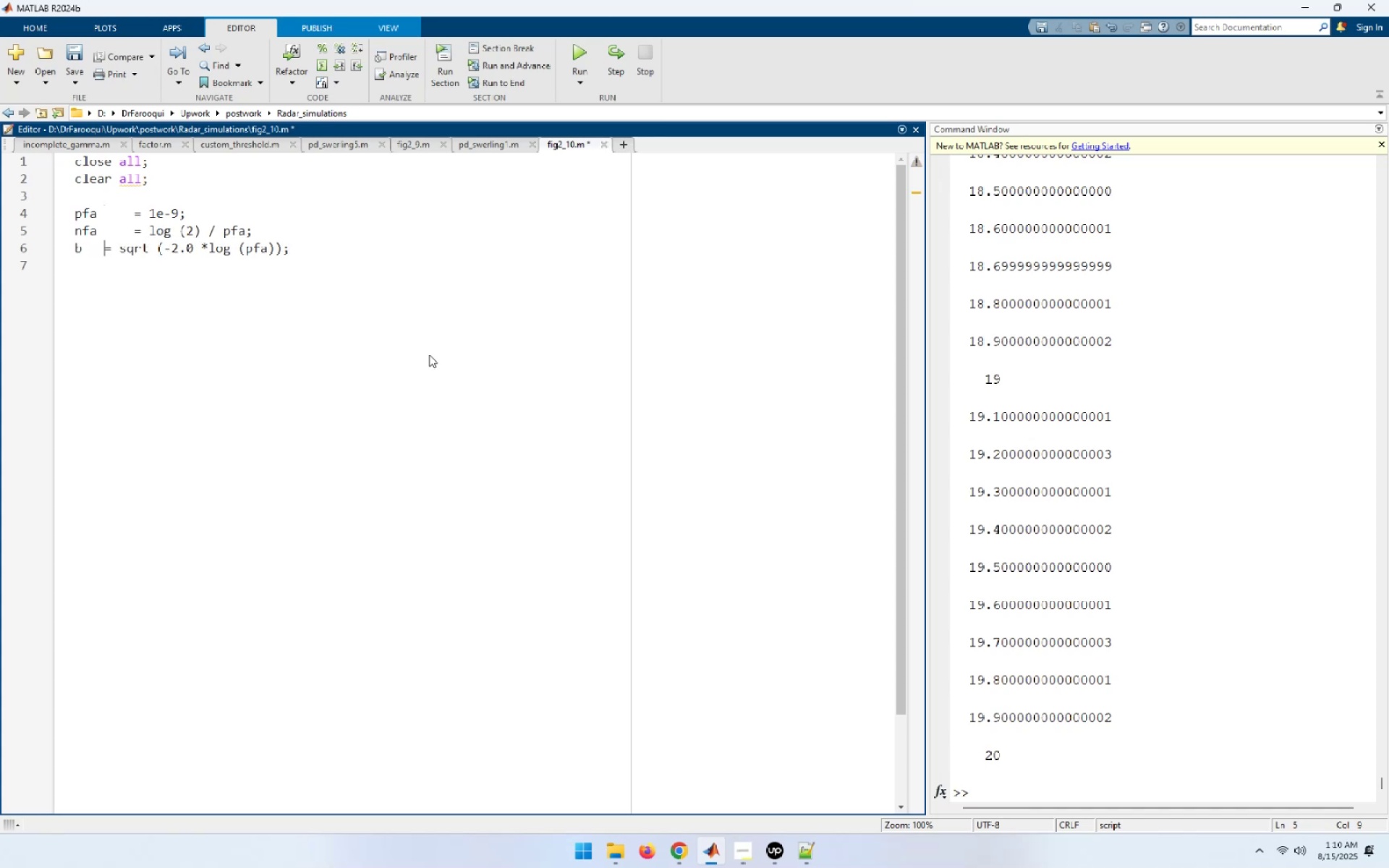 
key(Tab)
 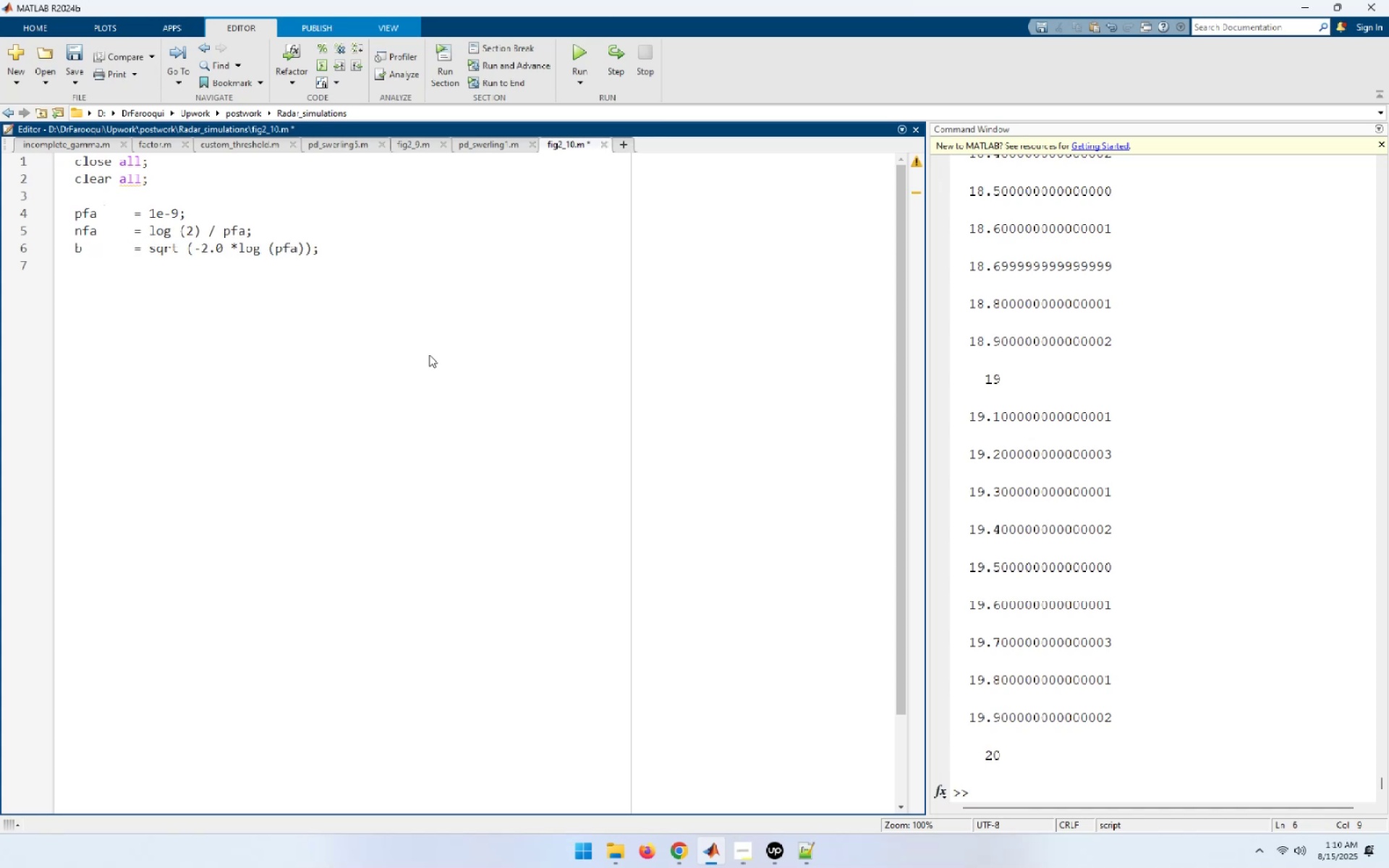 
key(ArrowDown)
 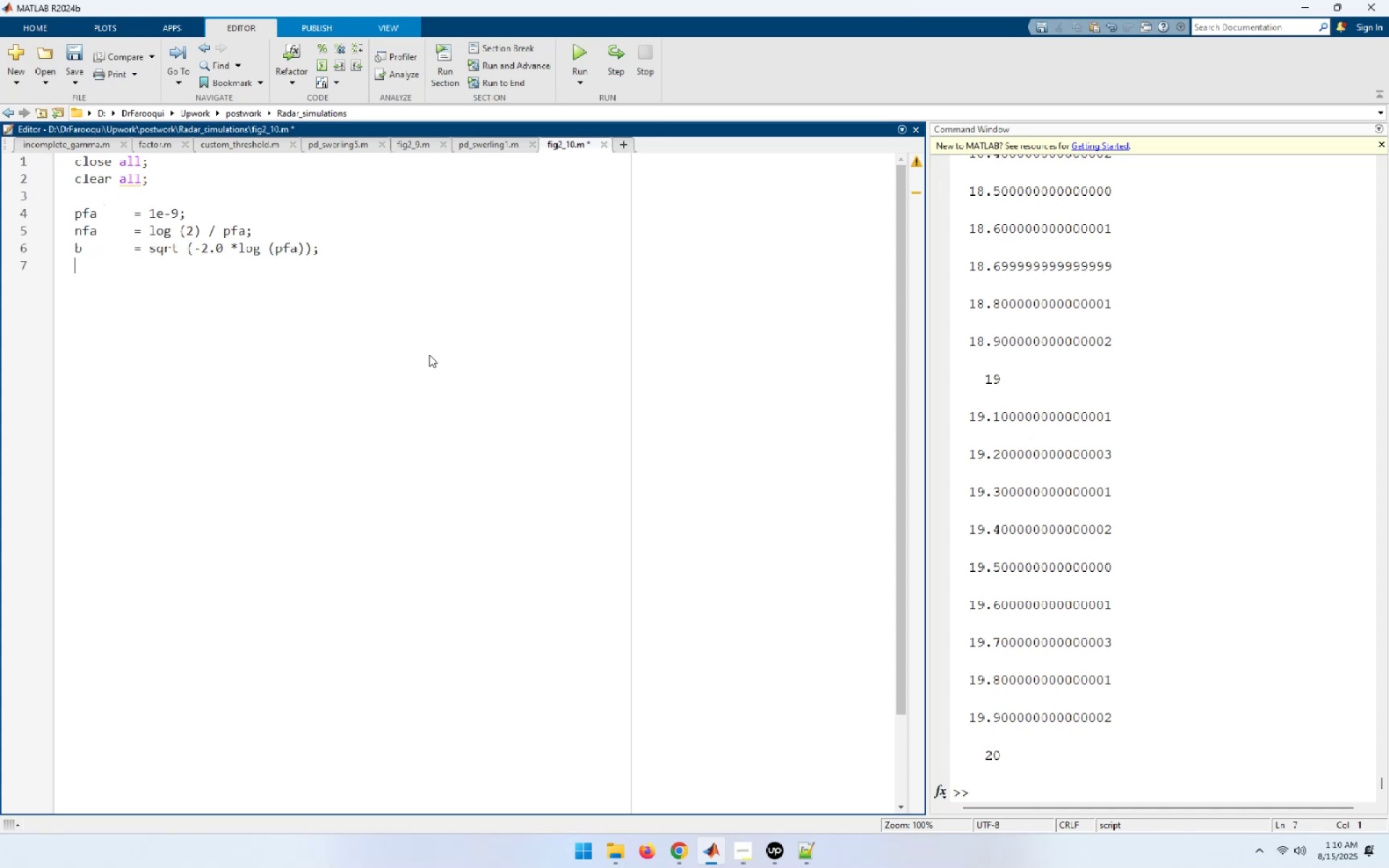 
type(index )
key(Tab)
type(=)
key(Tab)
key(Backspace)
type(=)
 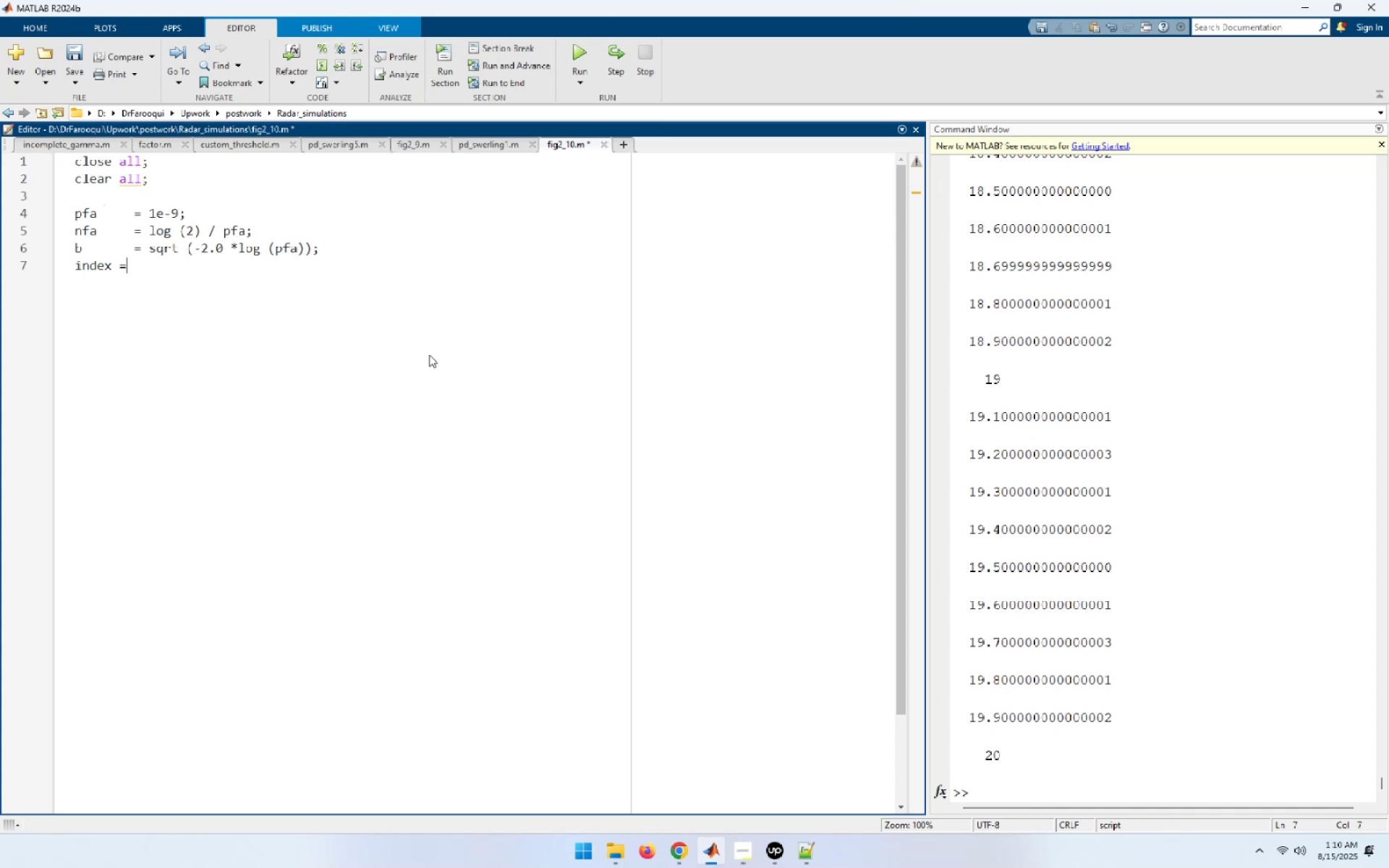 
key(ArrowLeft)
 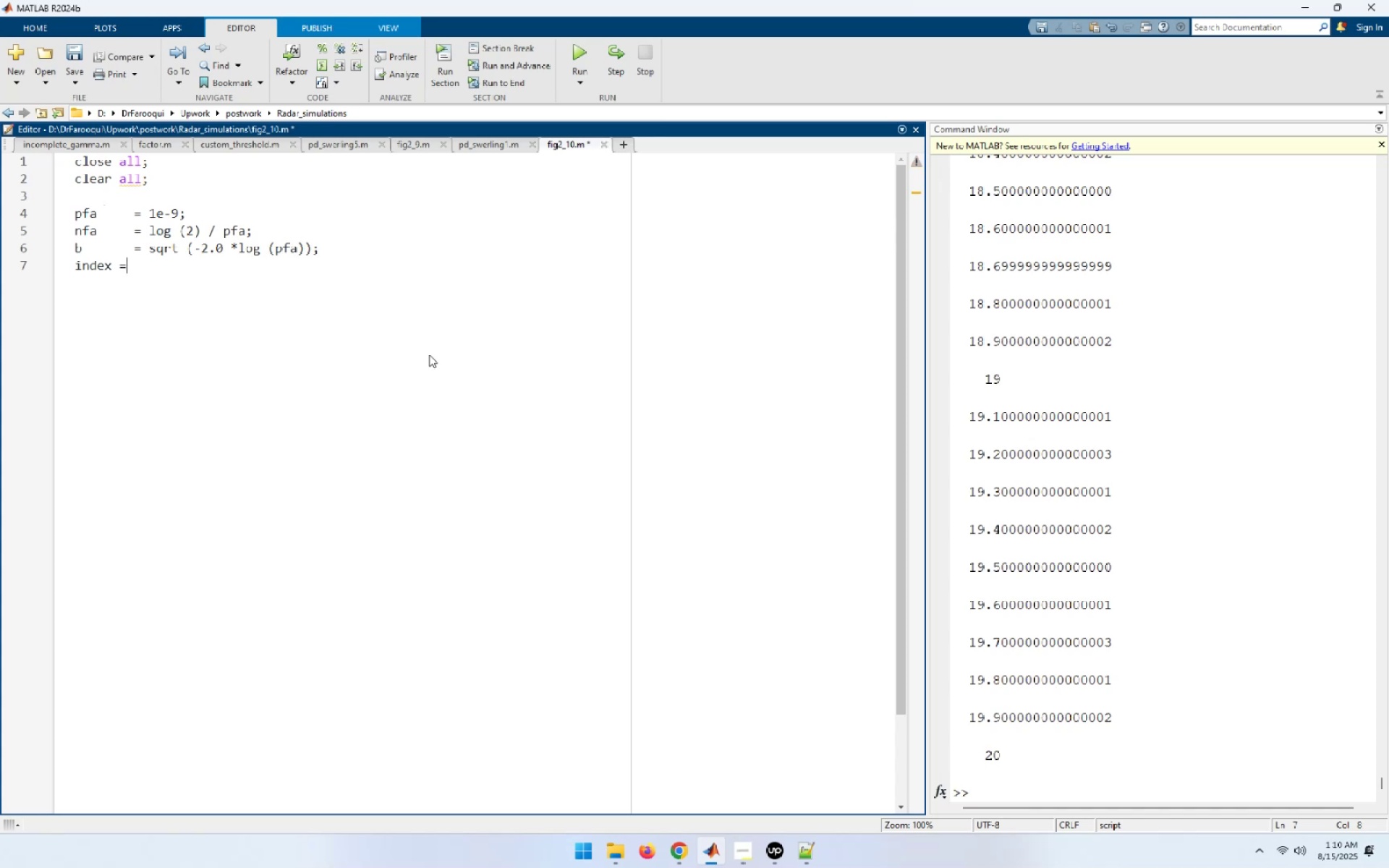 
key(Tab)
 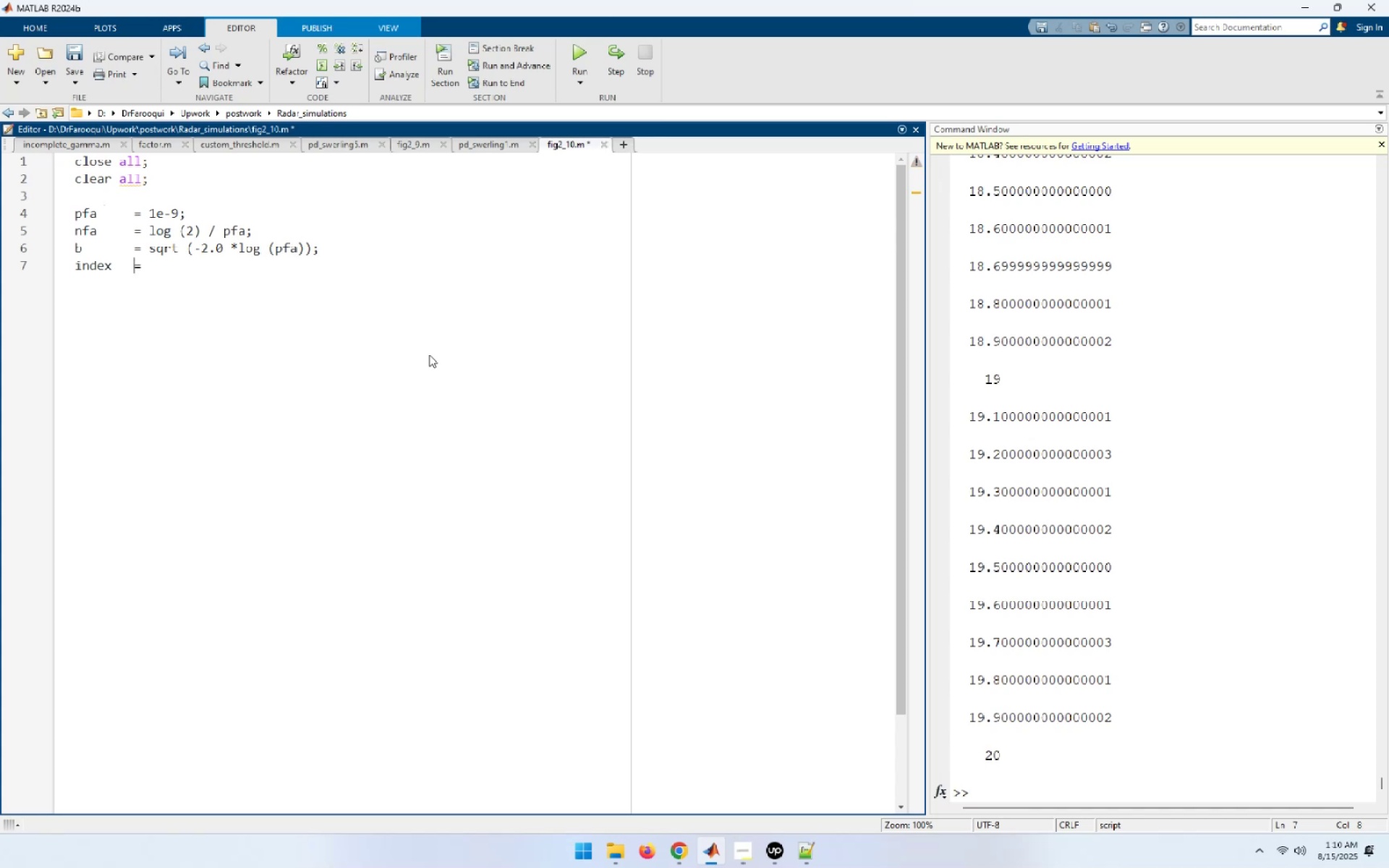 
key(End)
 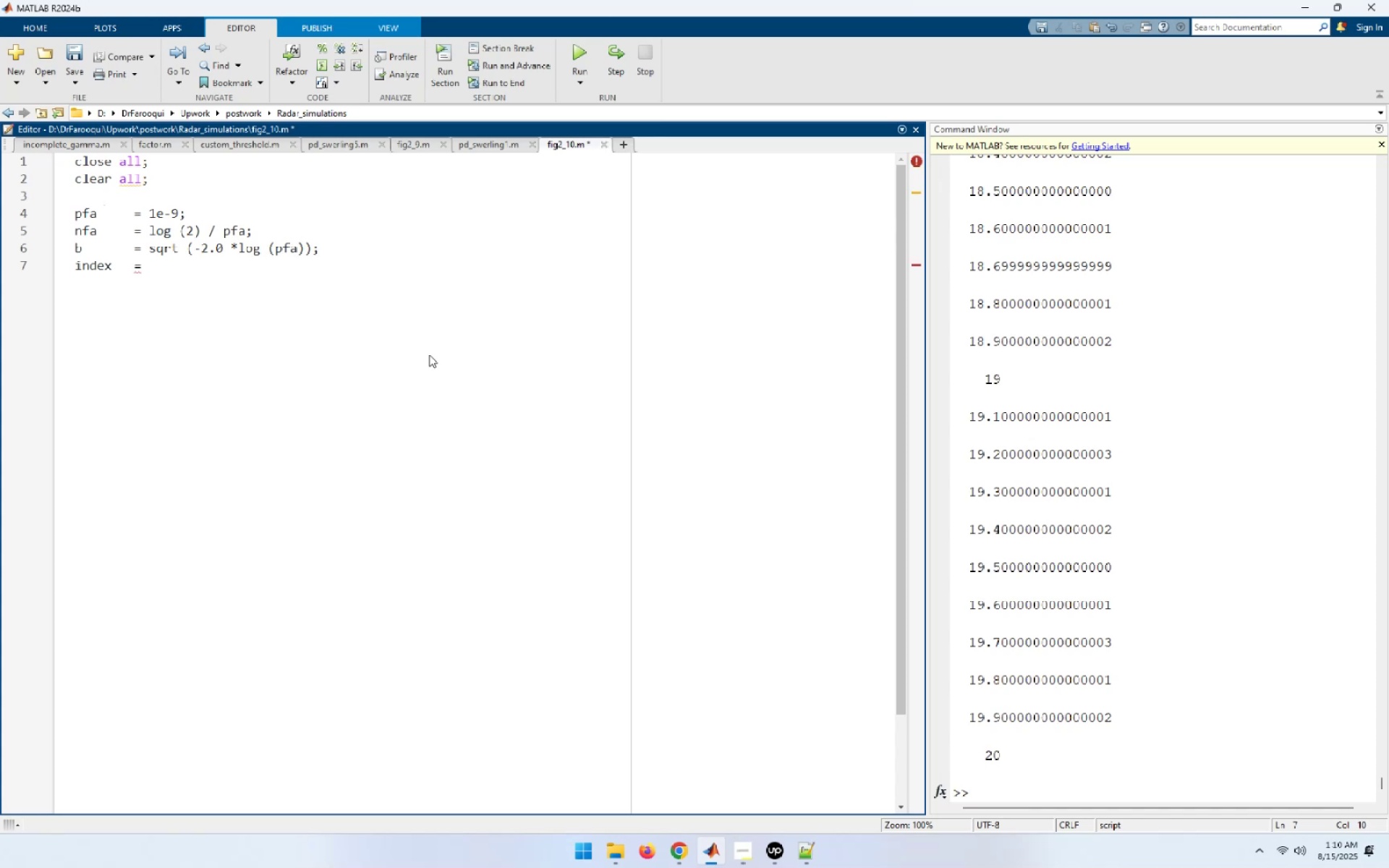 
key(Space)
 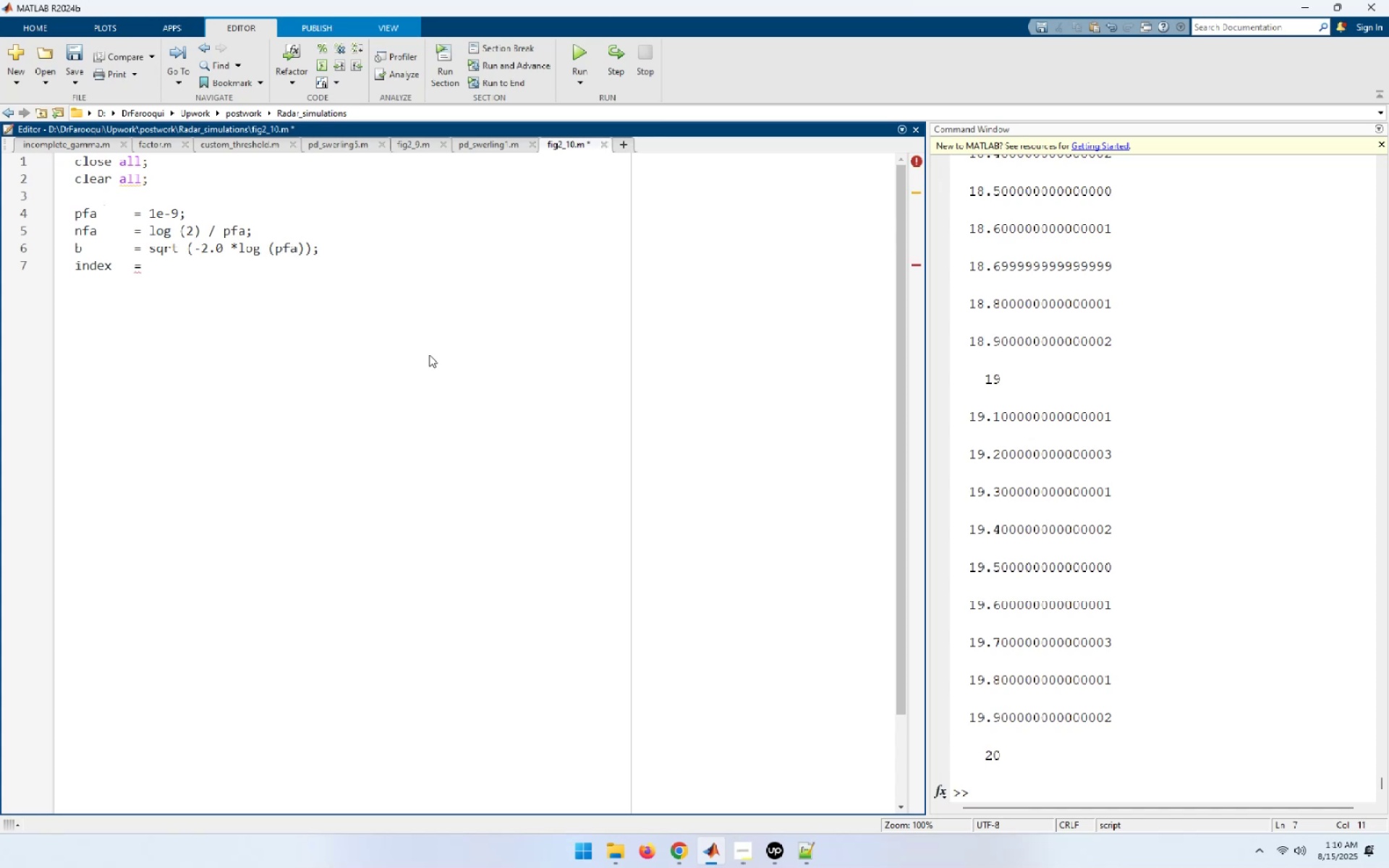 
key(0)
 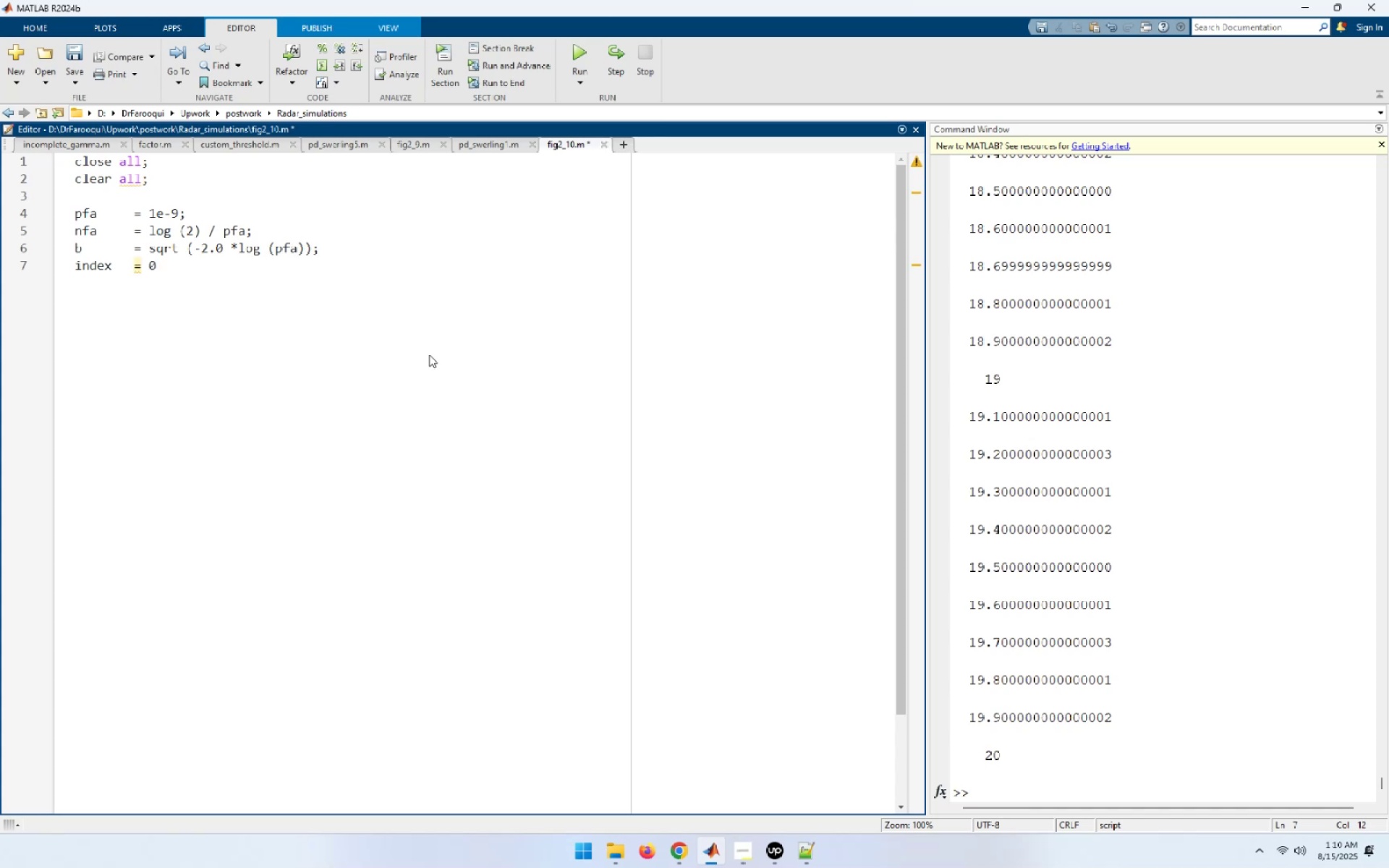 
key(Semicolon)
 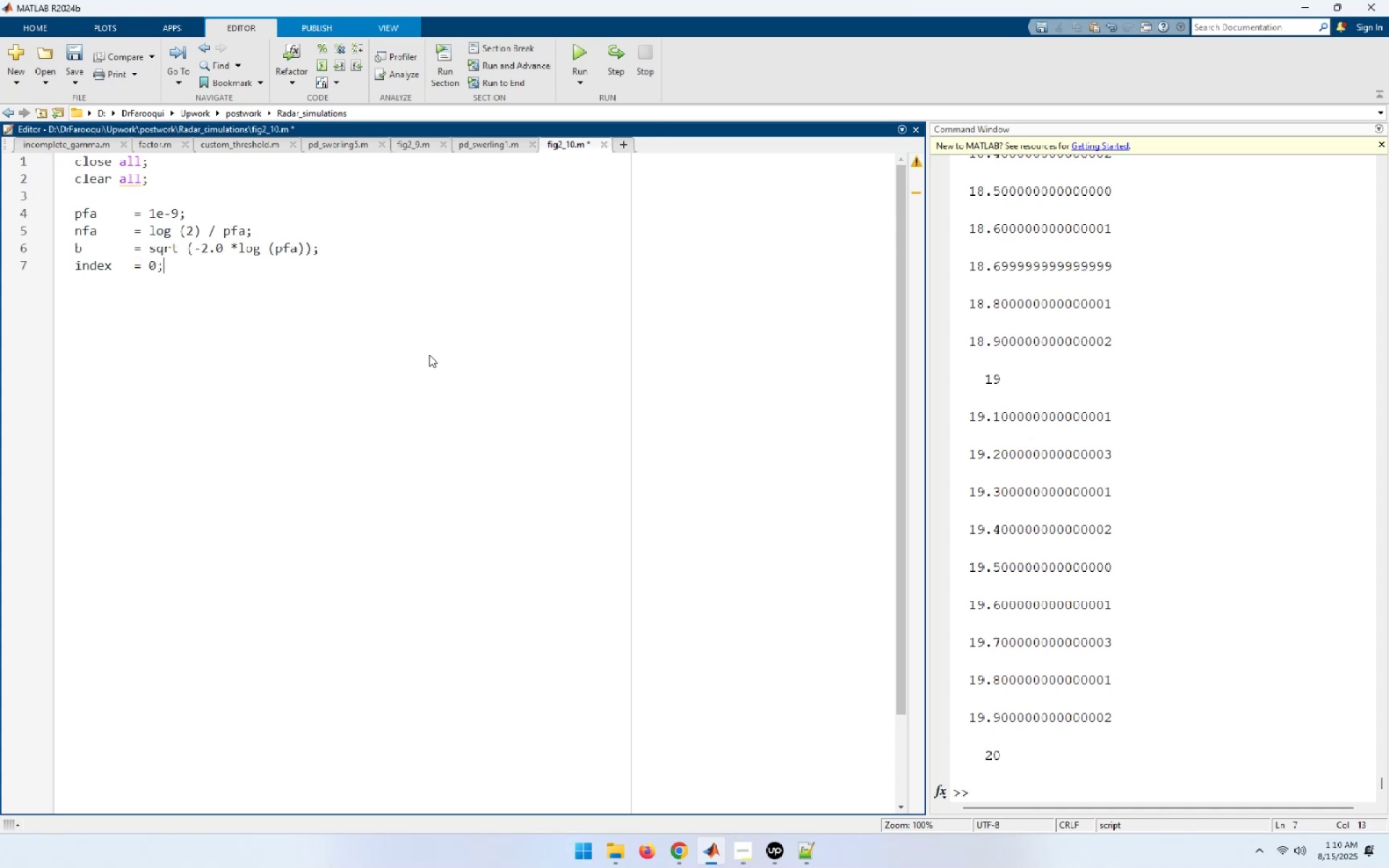 
key(Enter)
 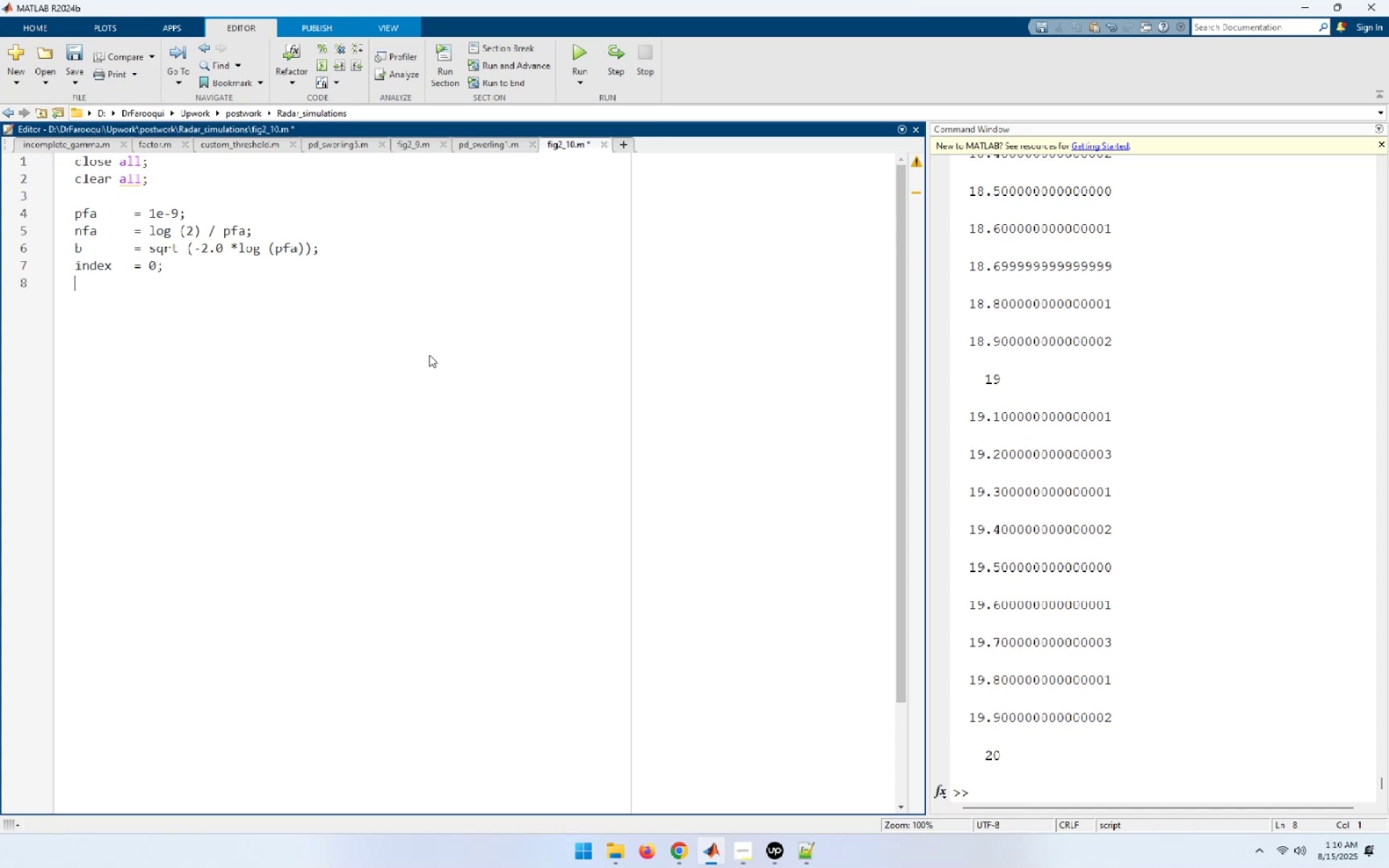 
type(for sna)
key(Backspace)
type(r = 0:0.0)
key(Backspace)
type(1:22)
 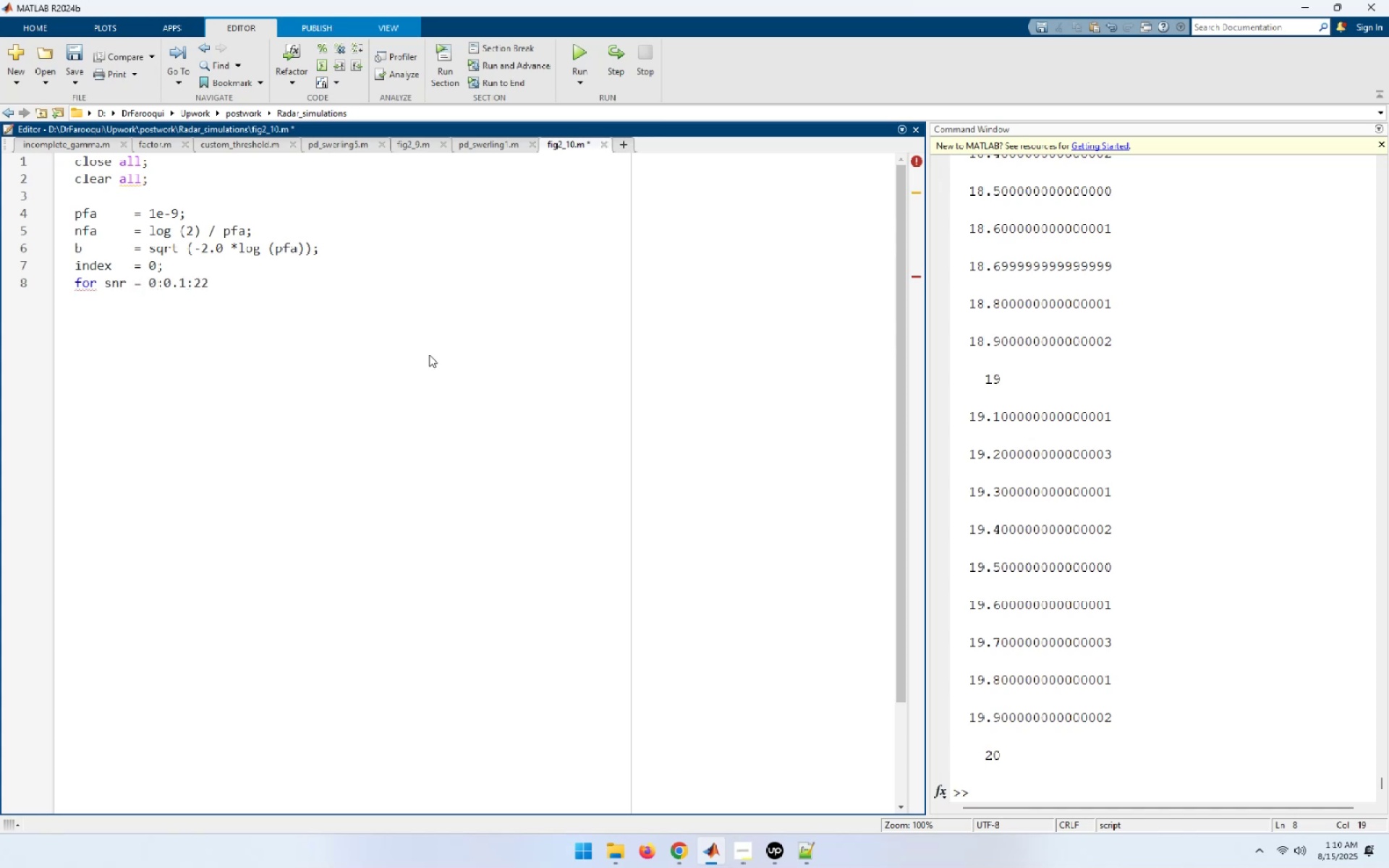 
key(Enter)
 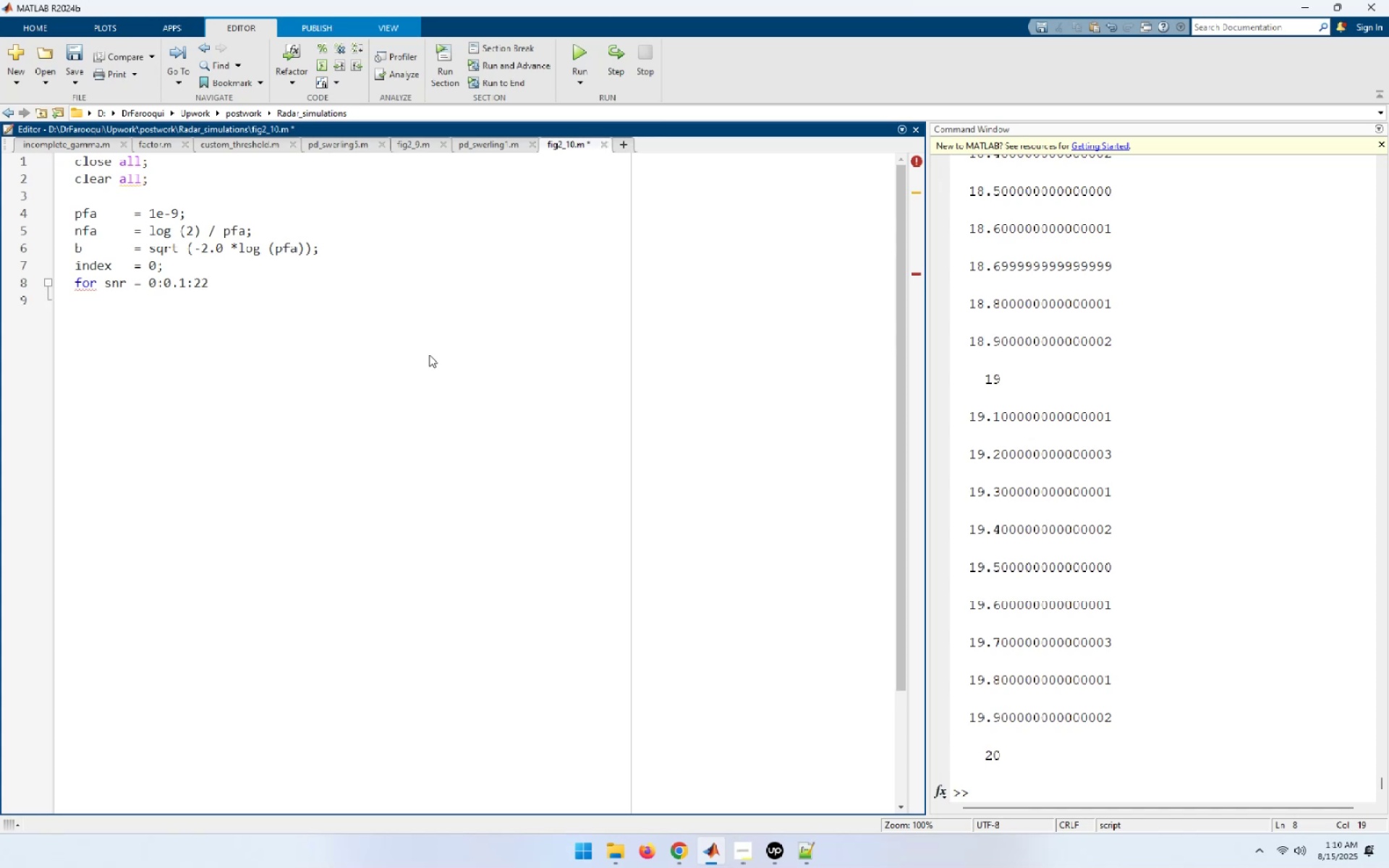 
type(index = ion)
key(Backspace)
key(Backspace)
type(ndex + 1;)
 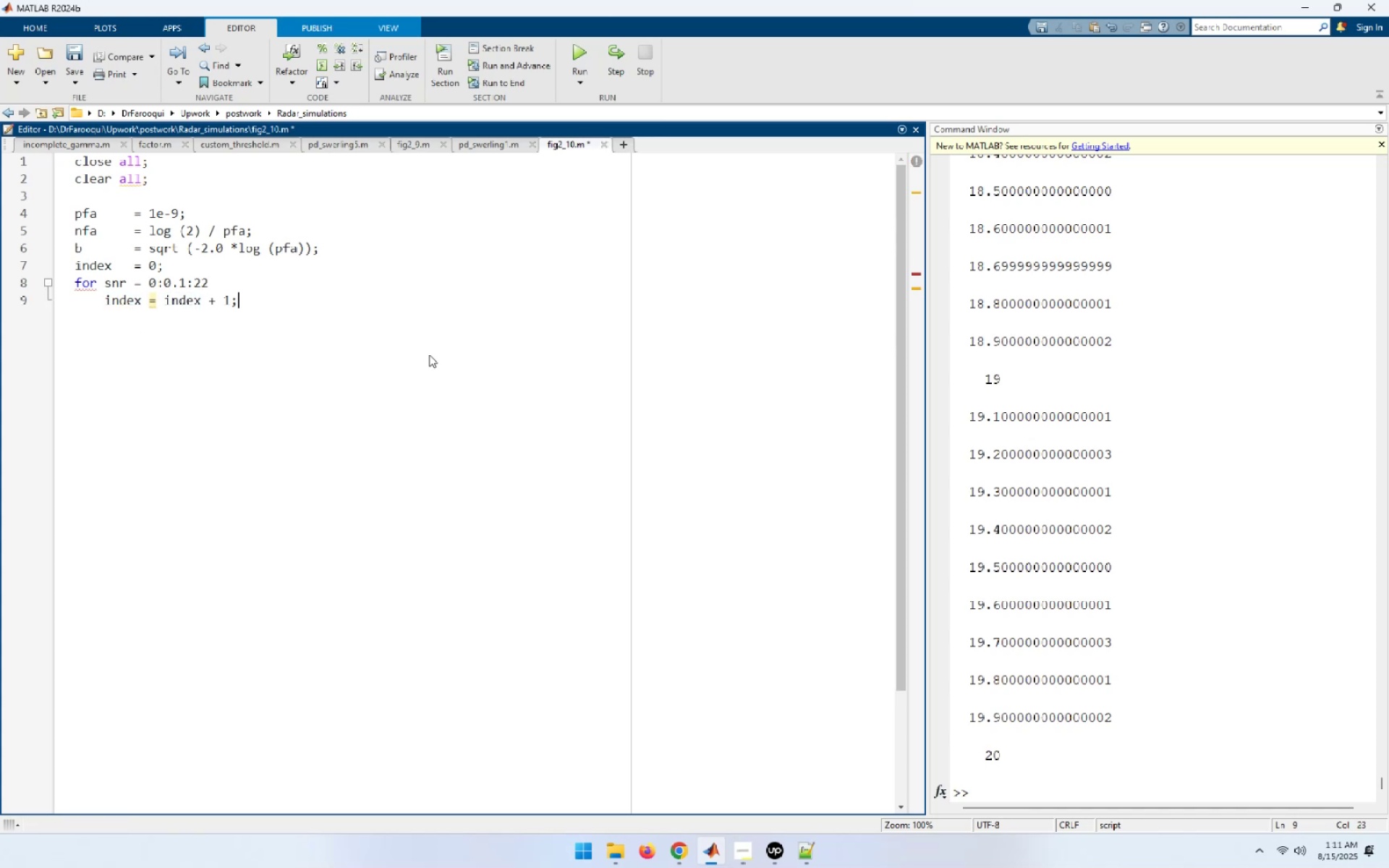 
key(Enter)
 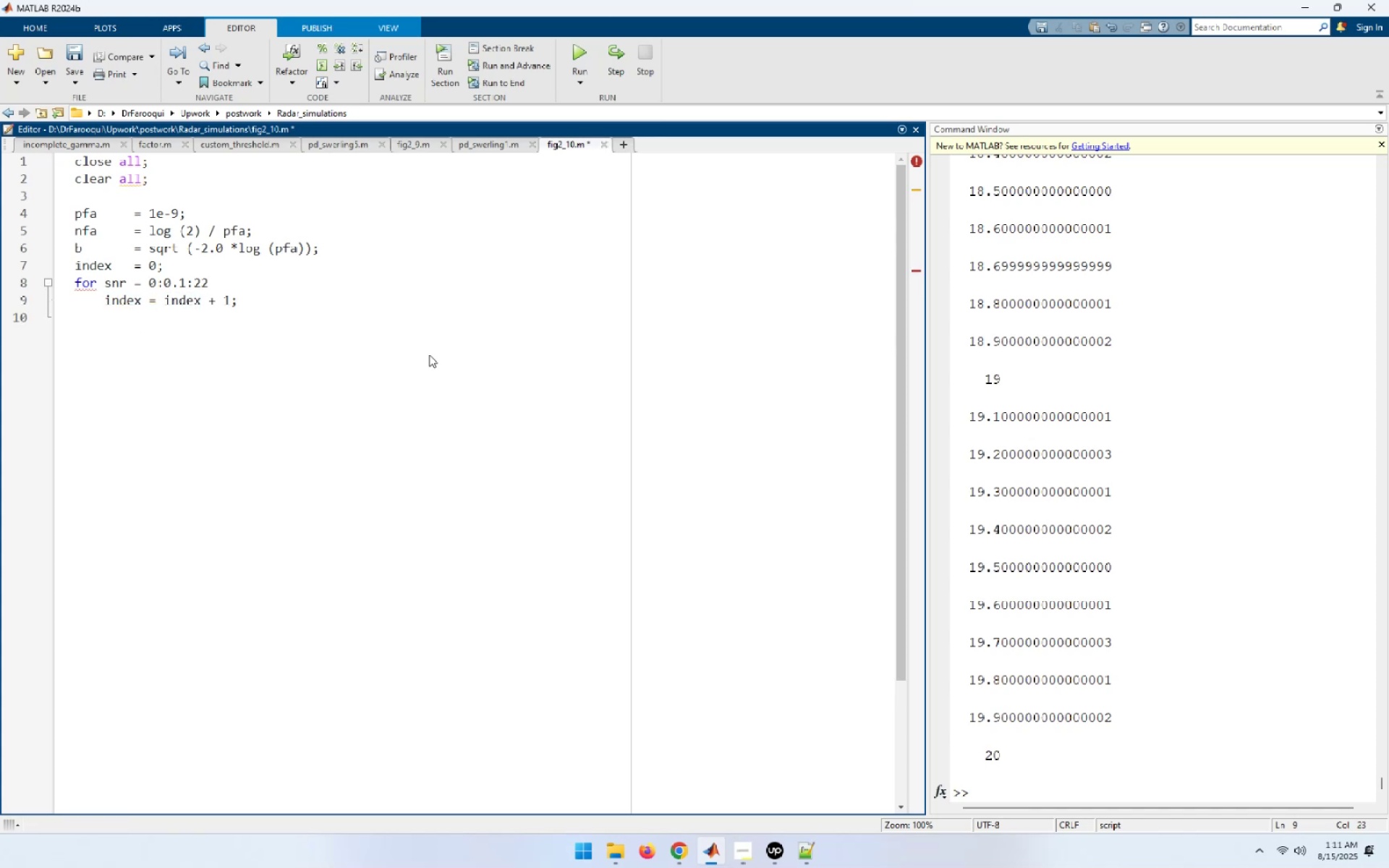 
type(a = sqrt 9320)
 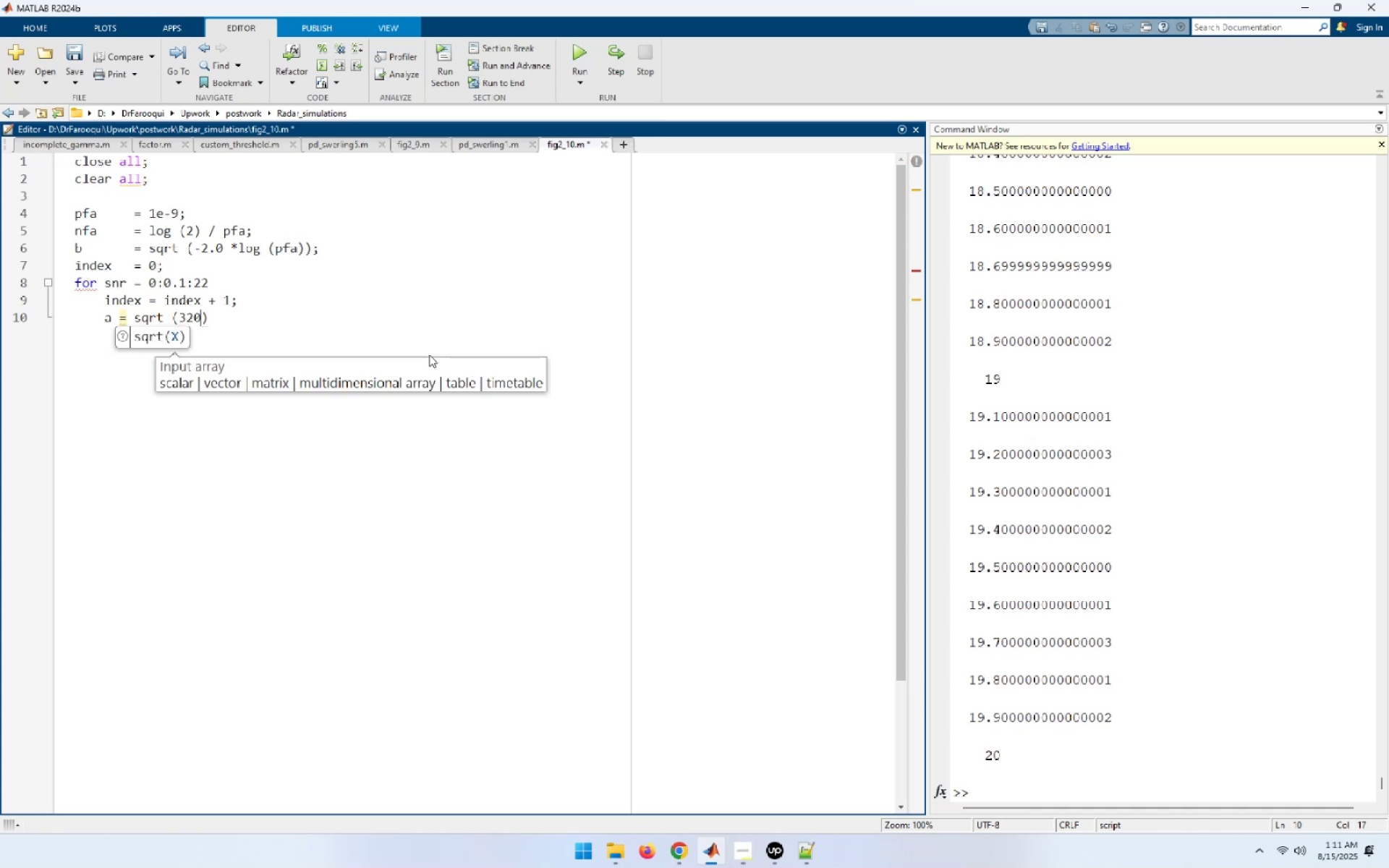 
key(ArrowLeft)
 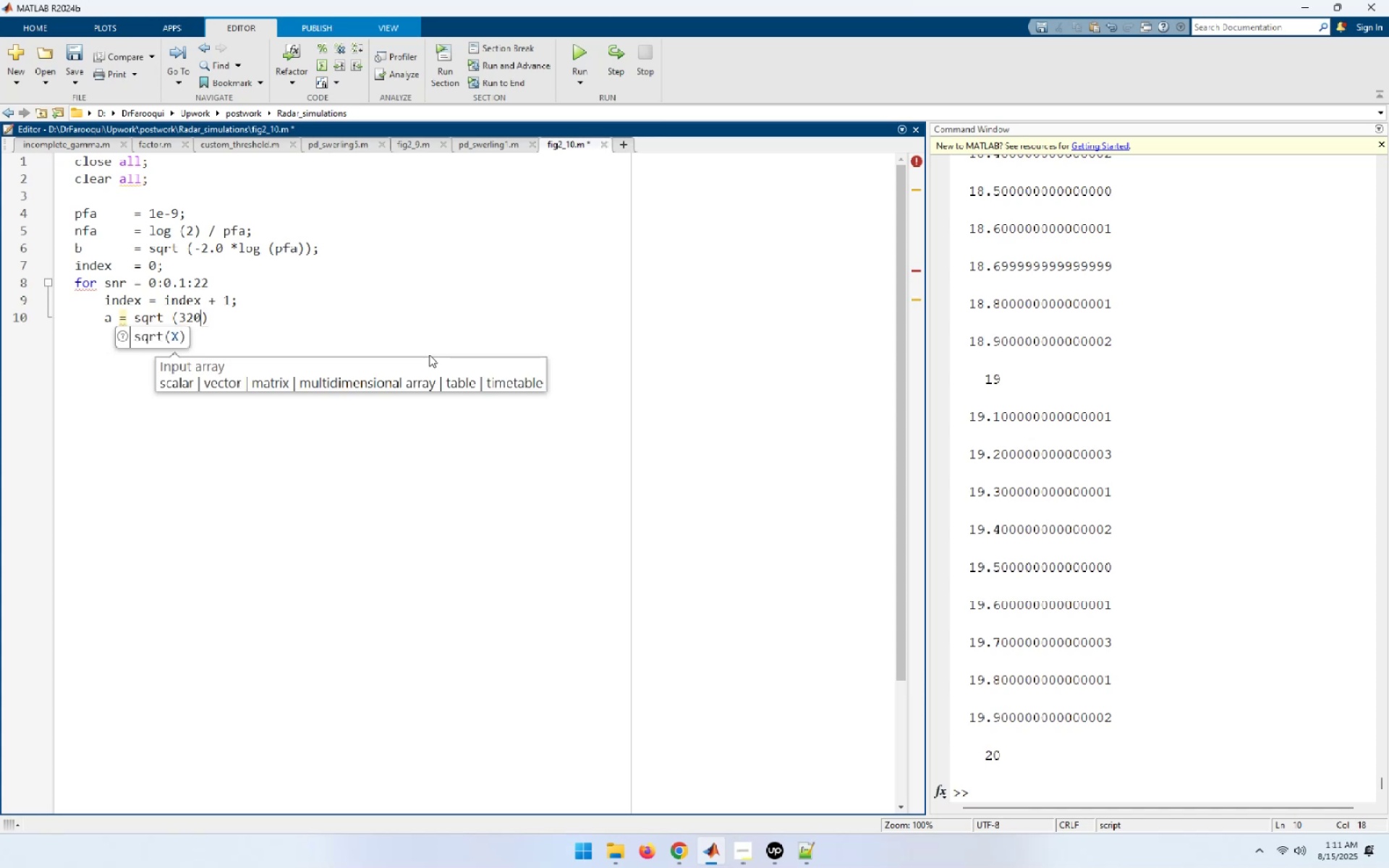 
key(ArrowLeft)
 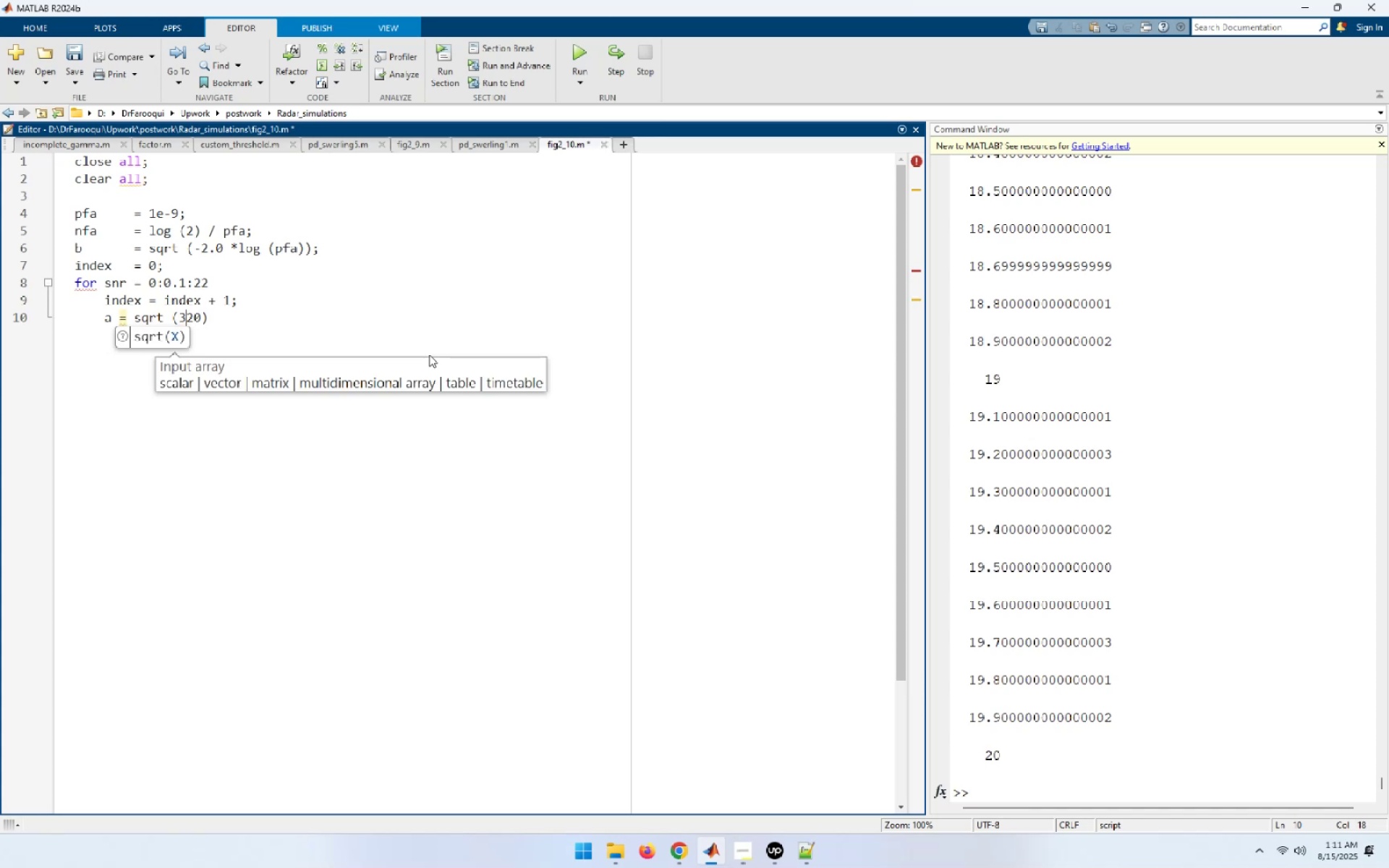 
key(Backspace)
 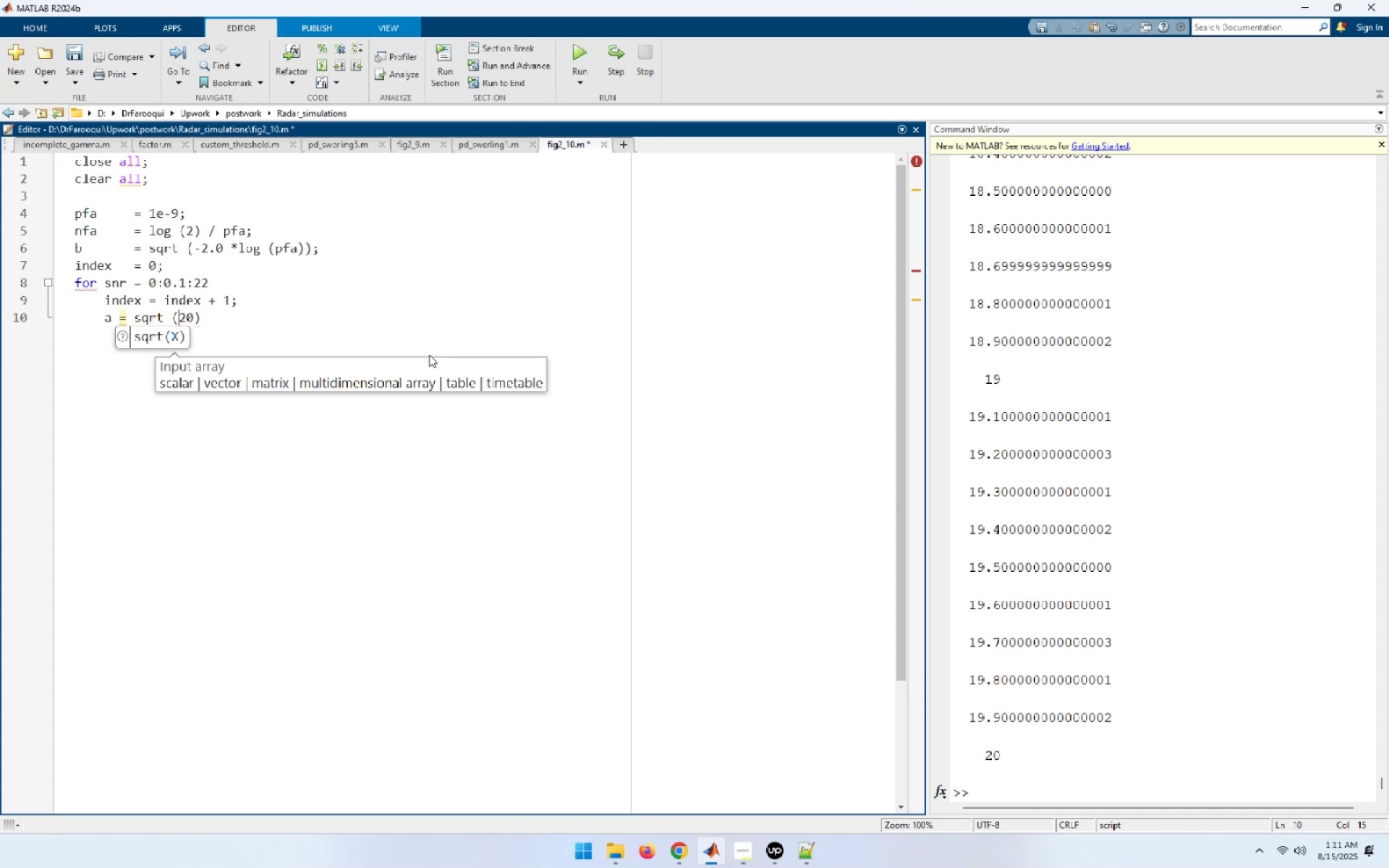 
key(ArrowRight)
 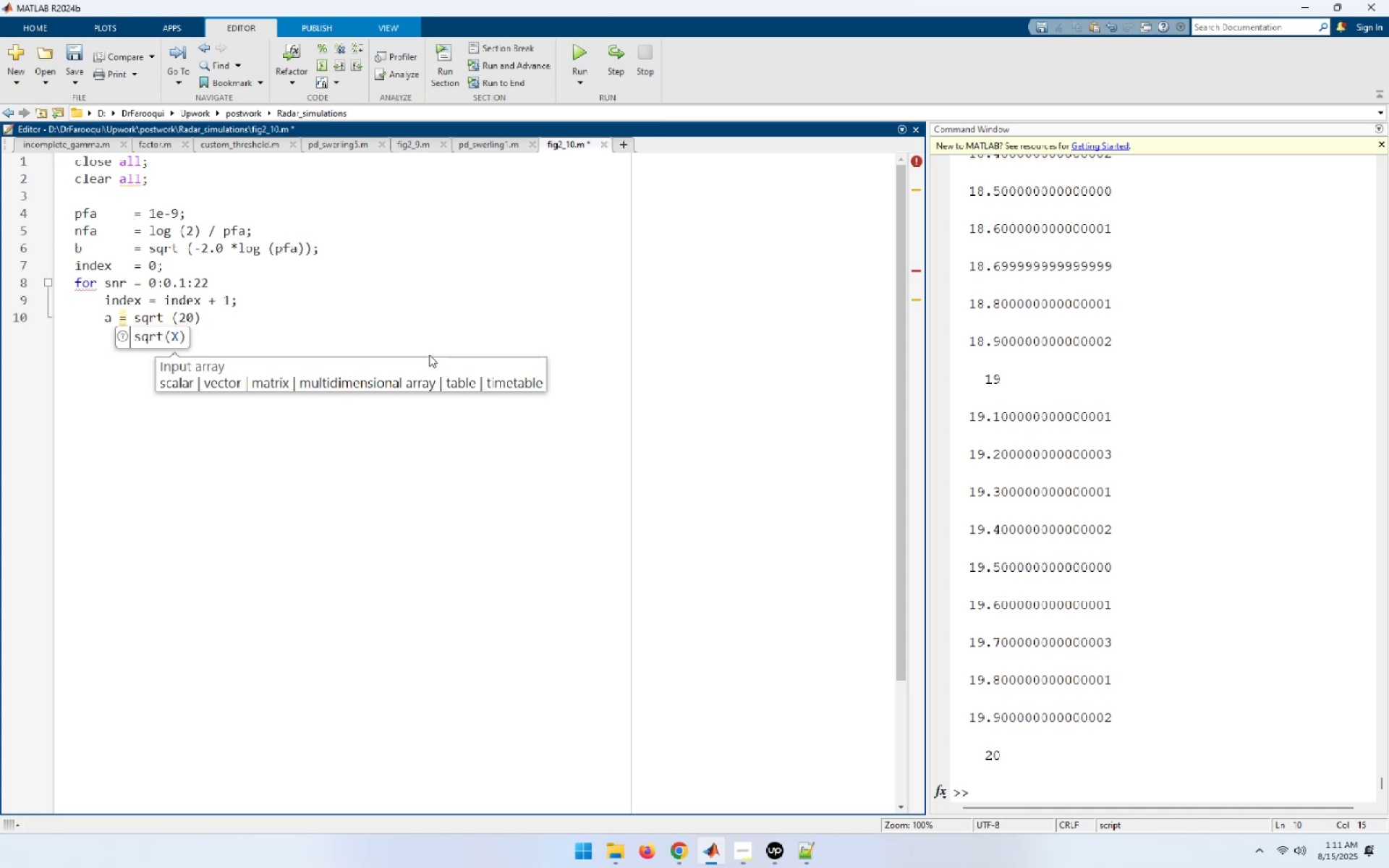 
key(NumpadDecimal)
 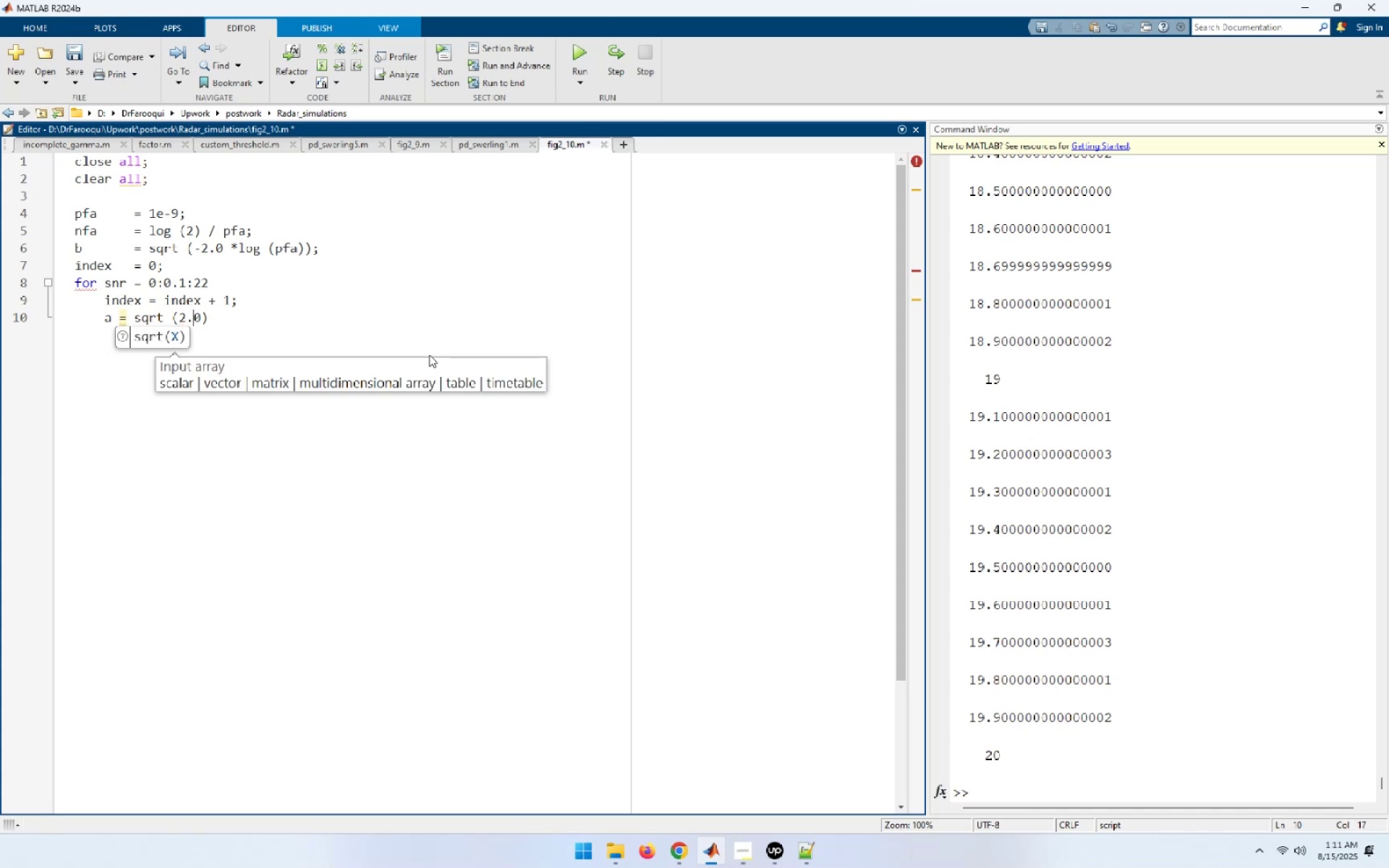 
key(End)
 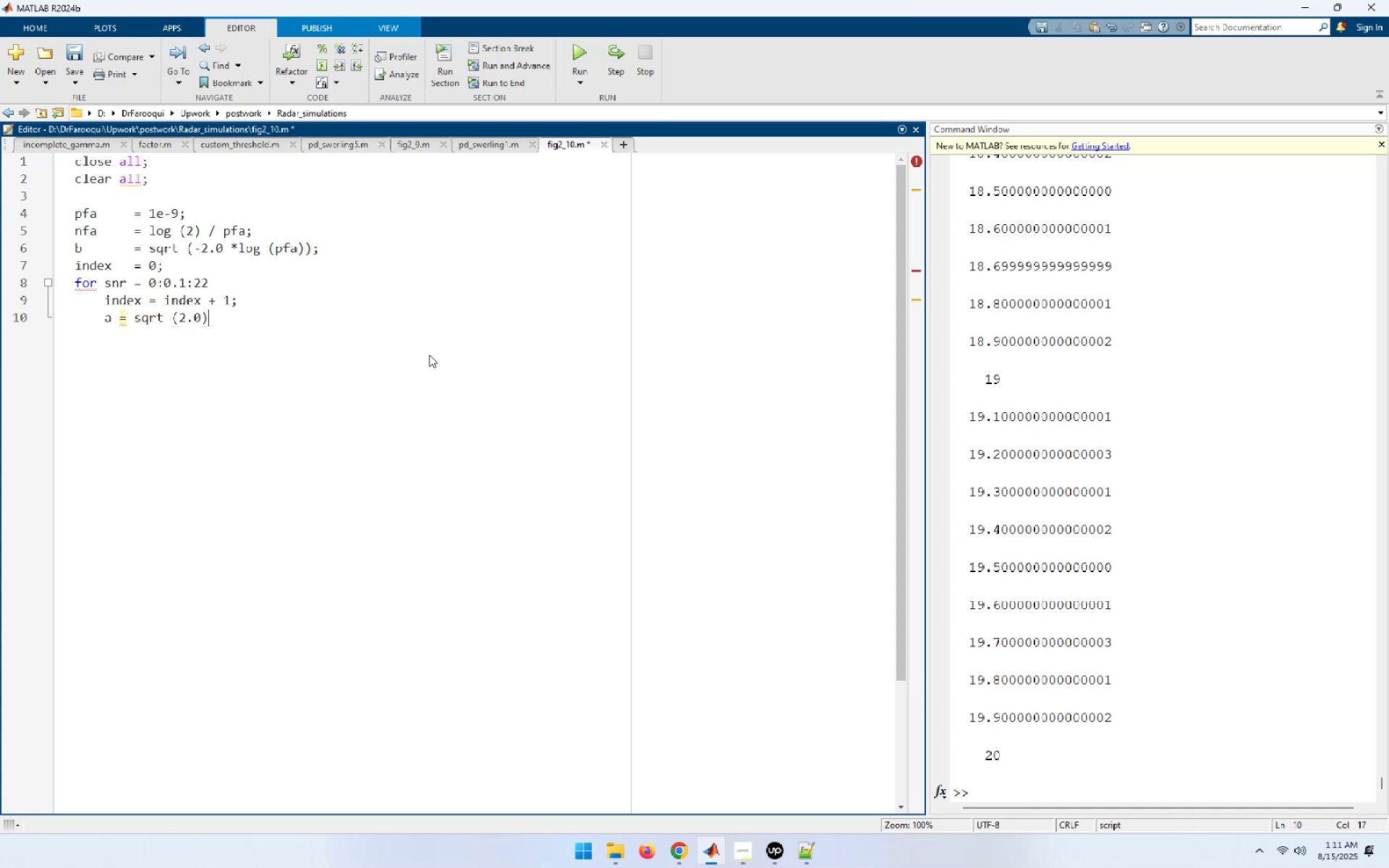 
key(ArrowLeft)
 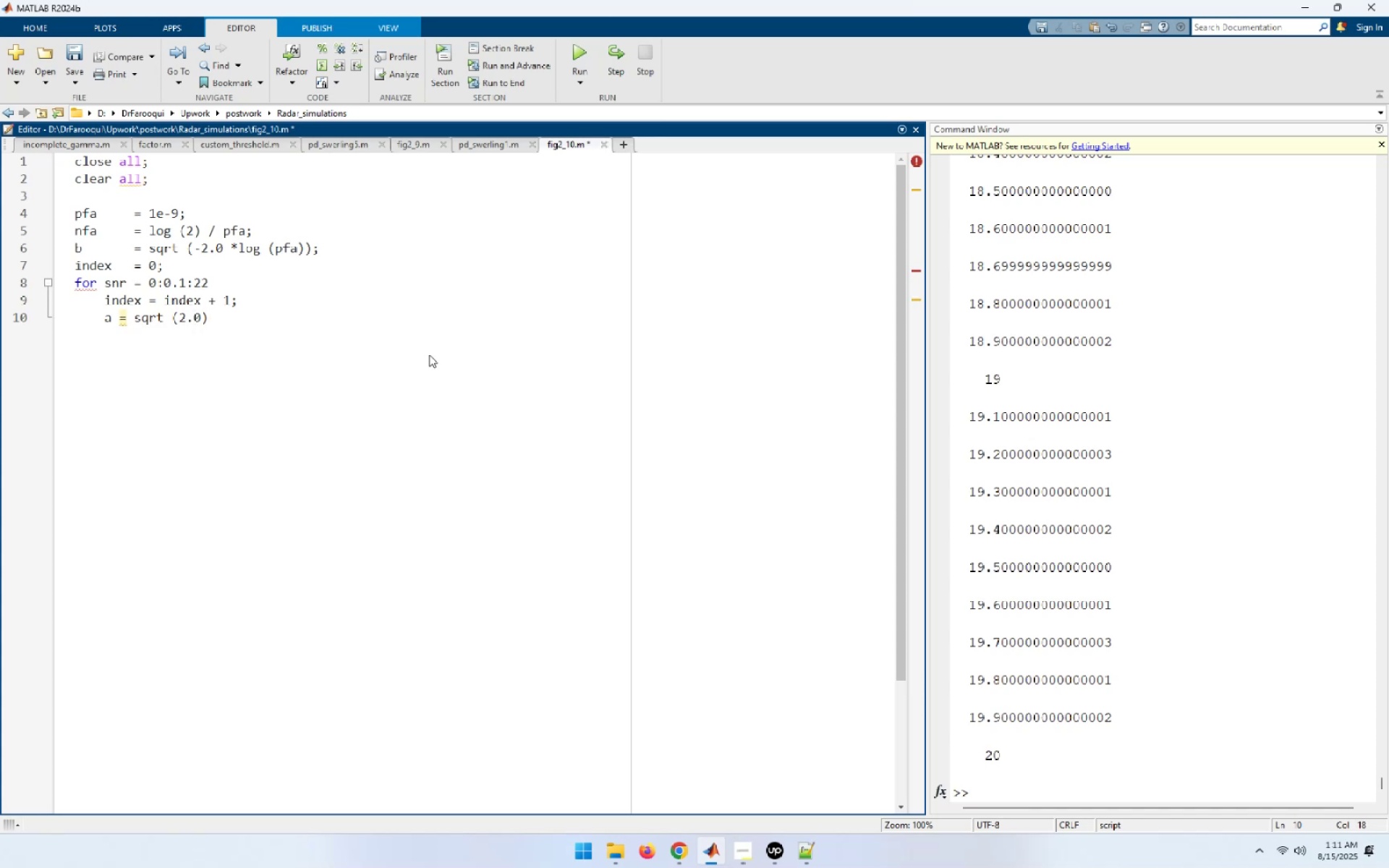 
type( *10 ^ 9.1 * snr))
 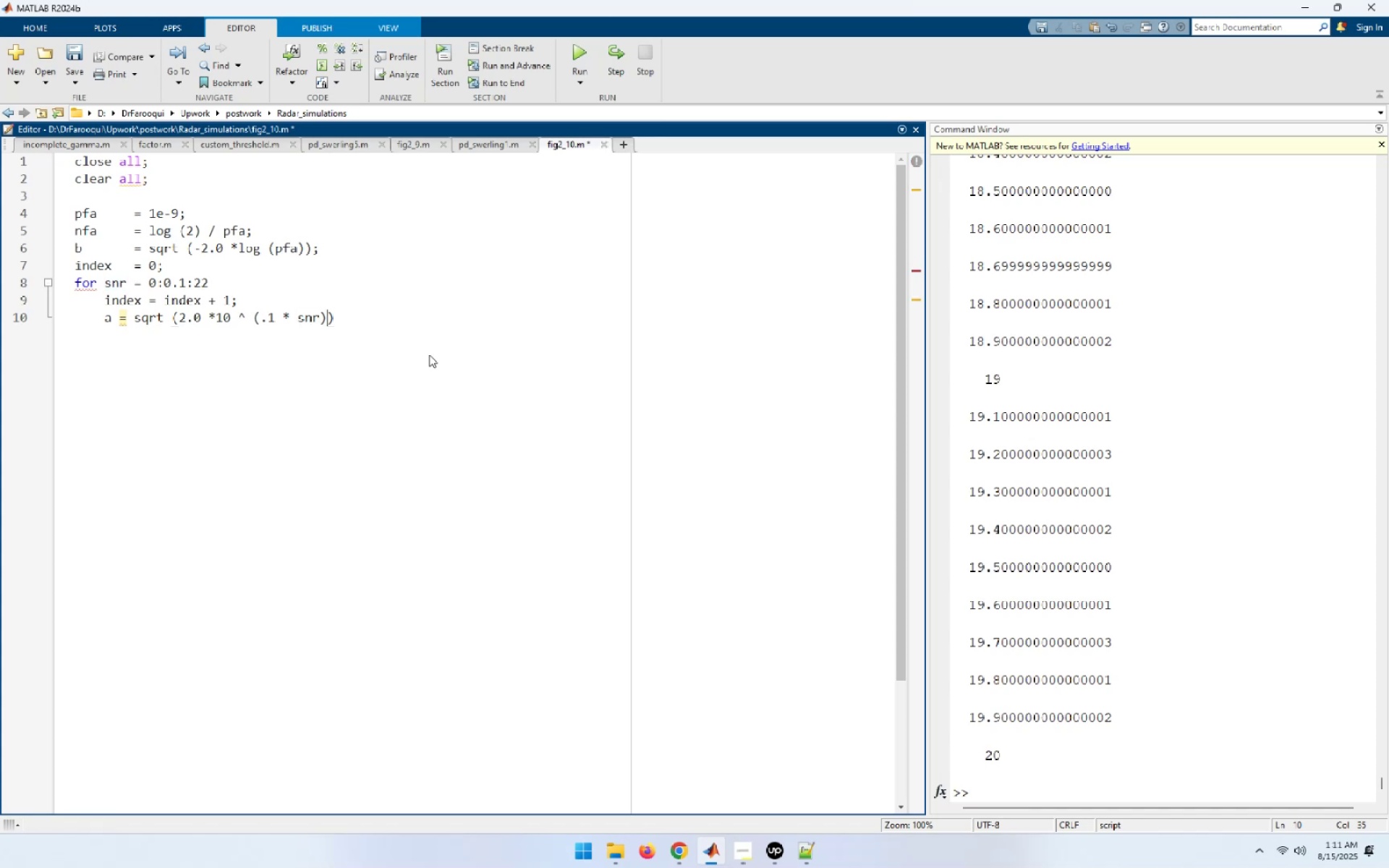 
key(Shift+ArrowLeft)
 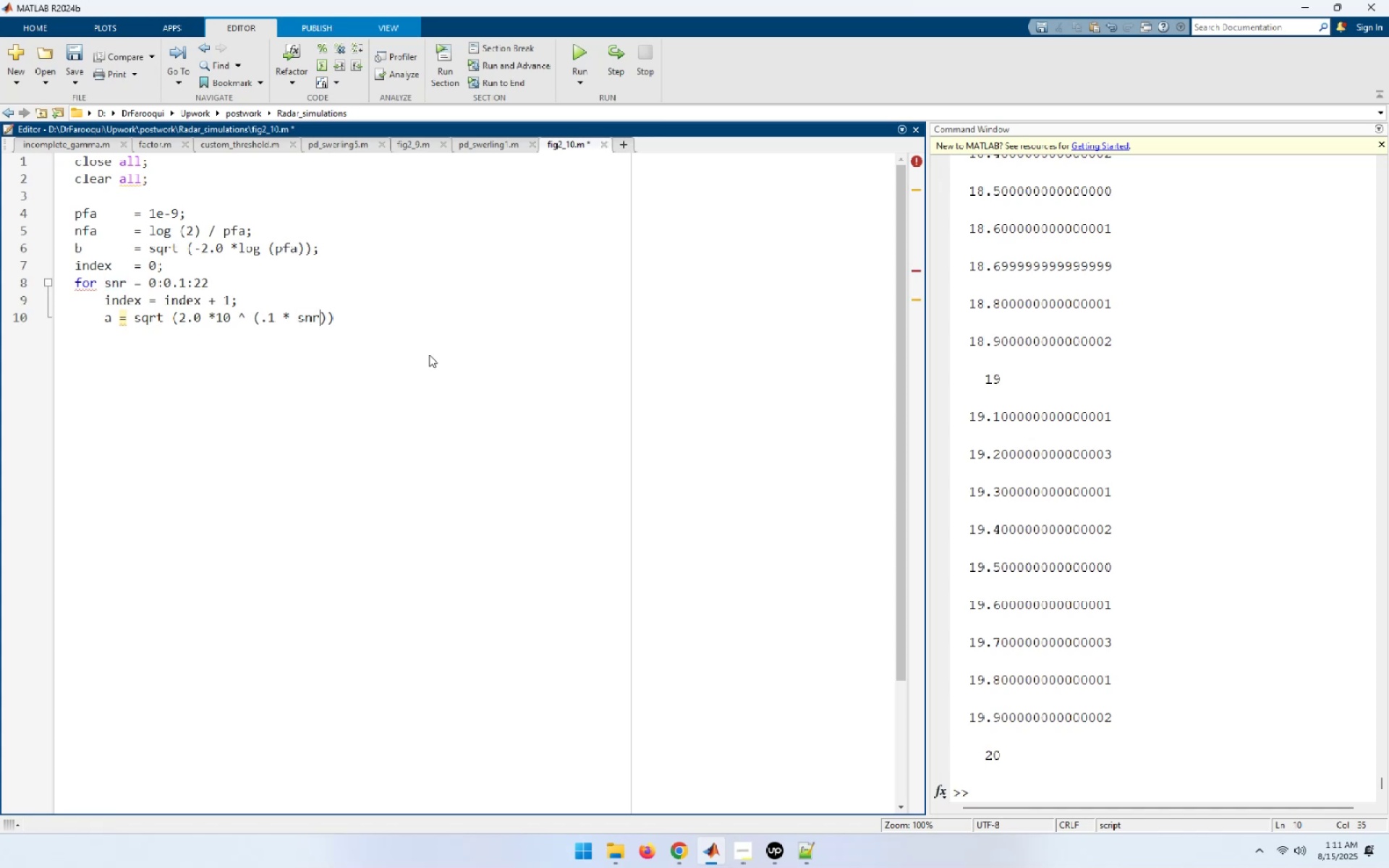 
key(Shift+ArrowLeft)
 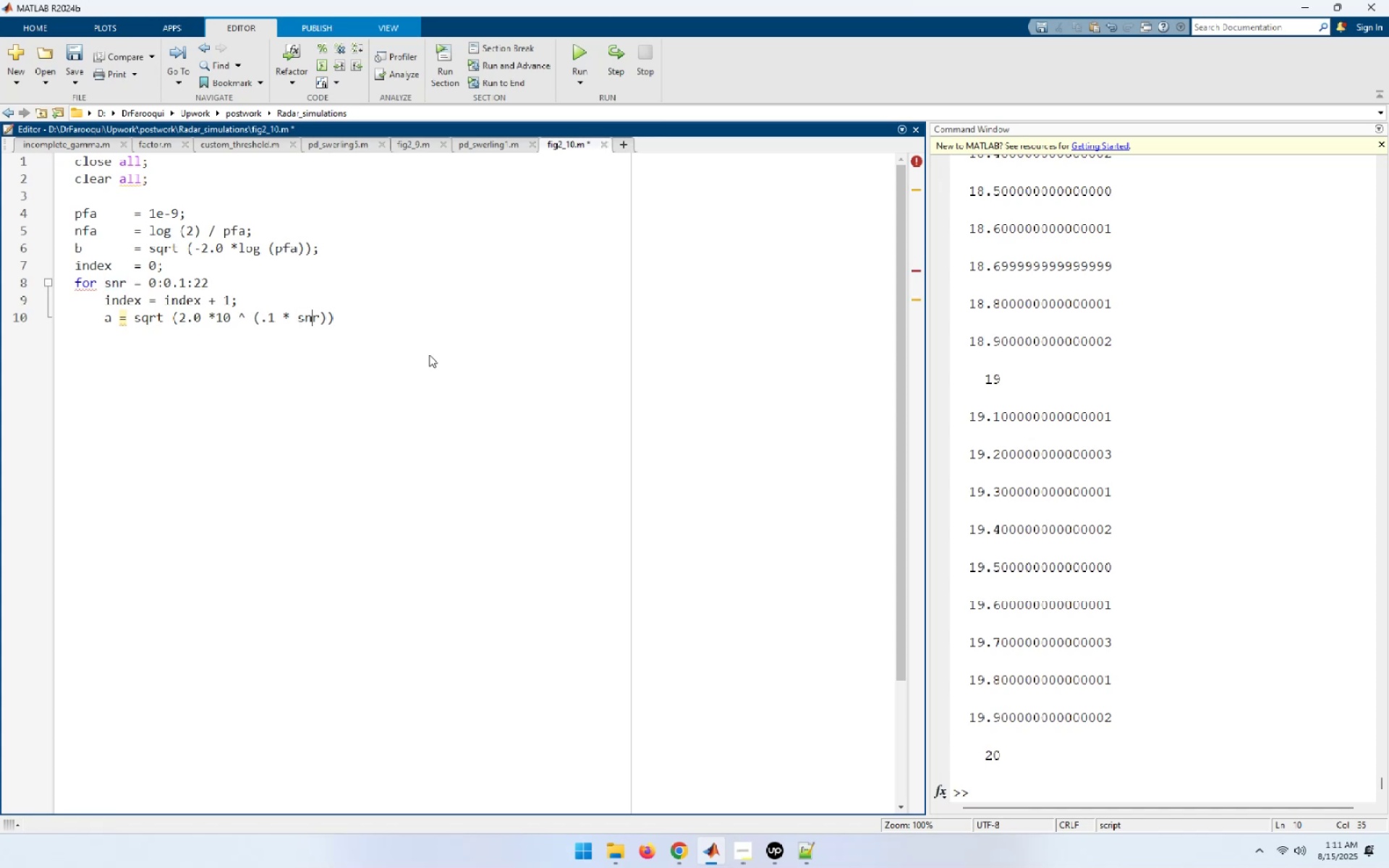 
key(Shift+ArrowLeft)
 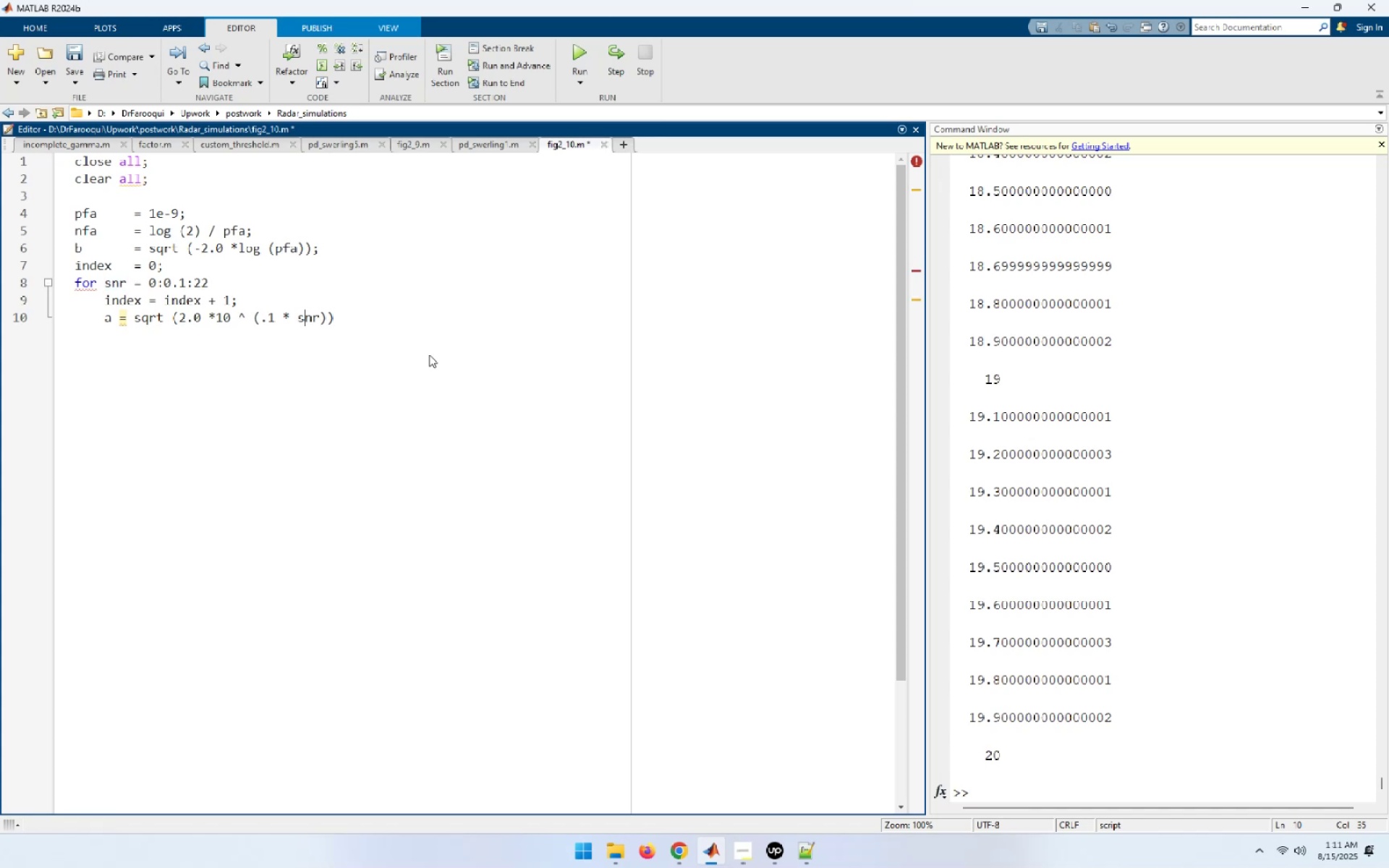 
key(Shift+ArrowLeft)
 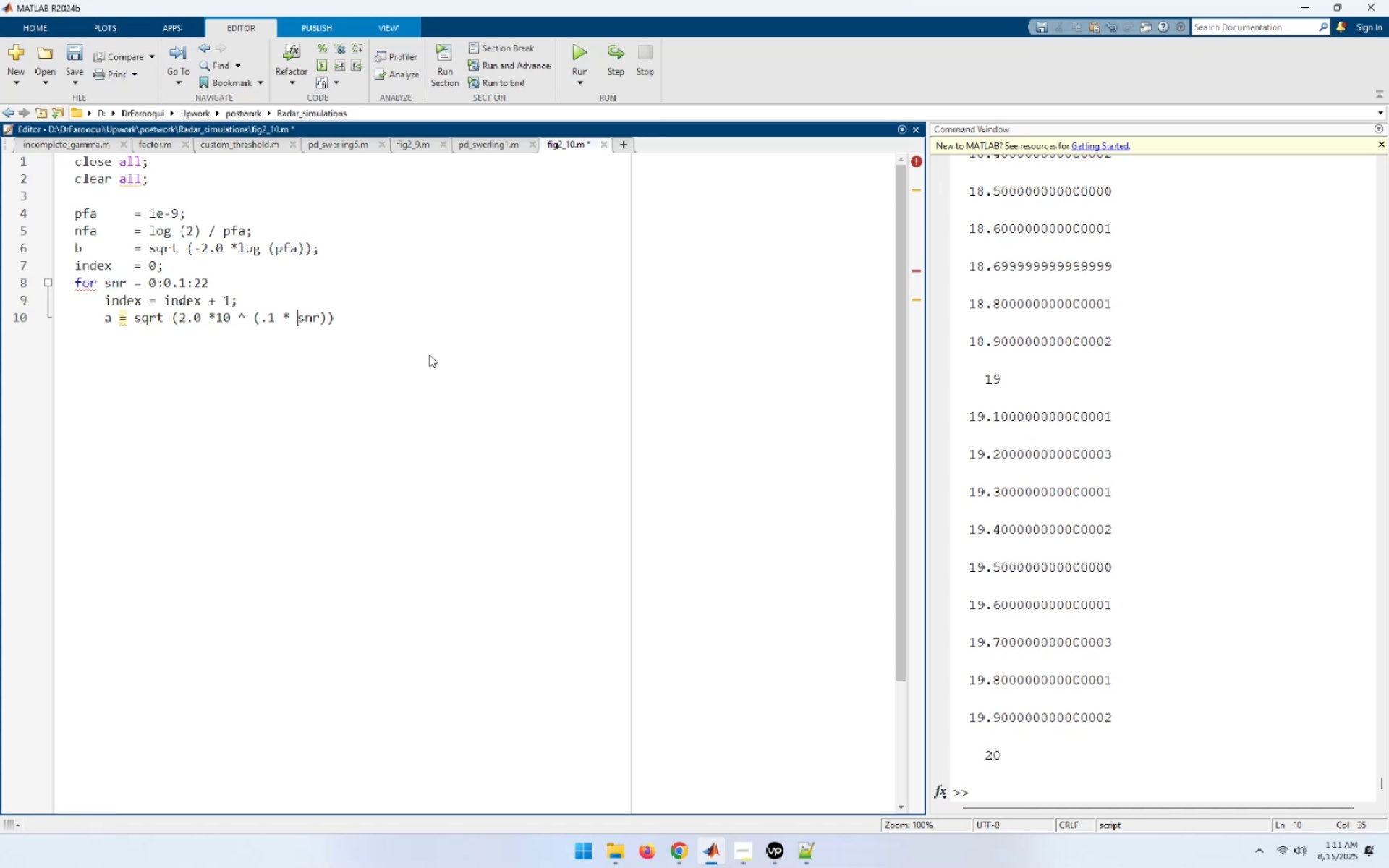 
key(Shift+ArrowLeft)
 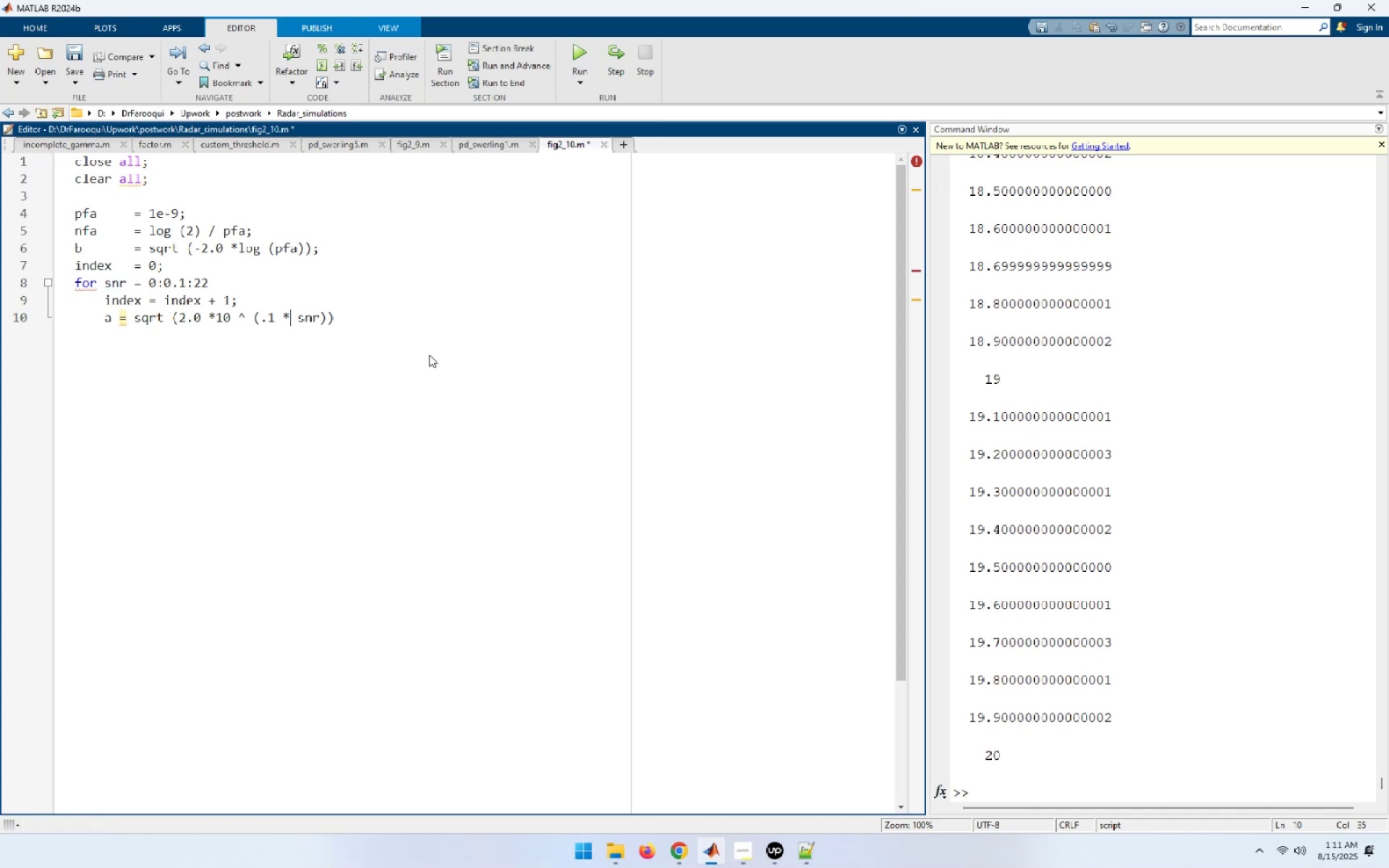 
key(Shift+ArrowLeft)
 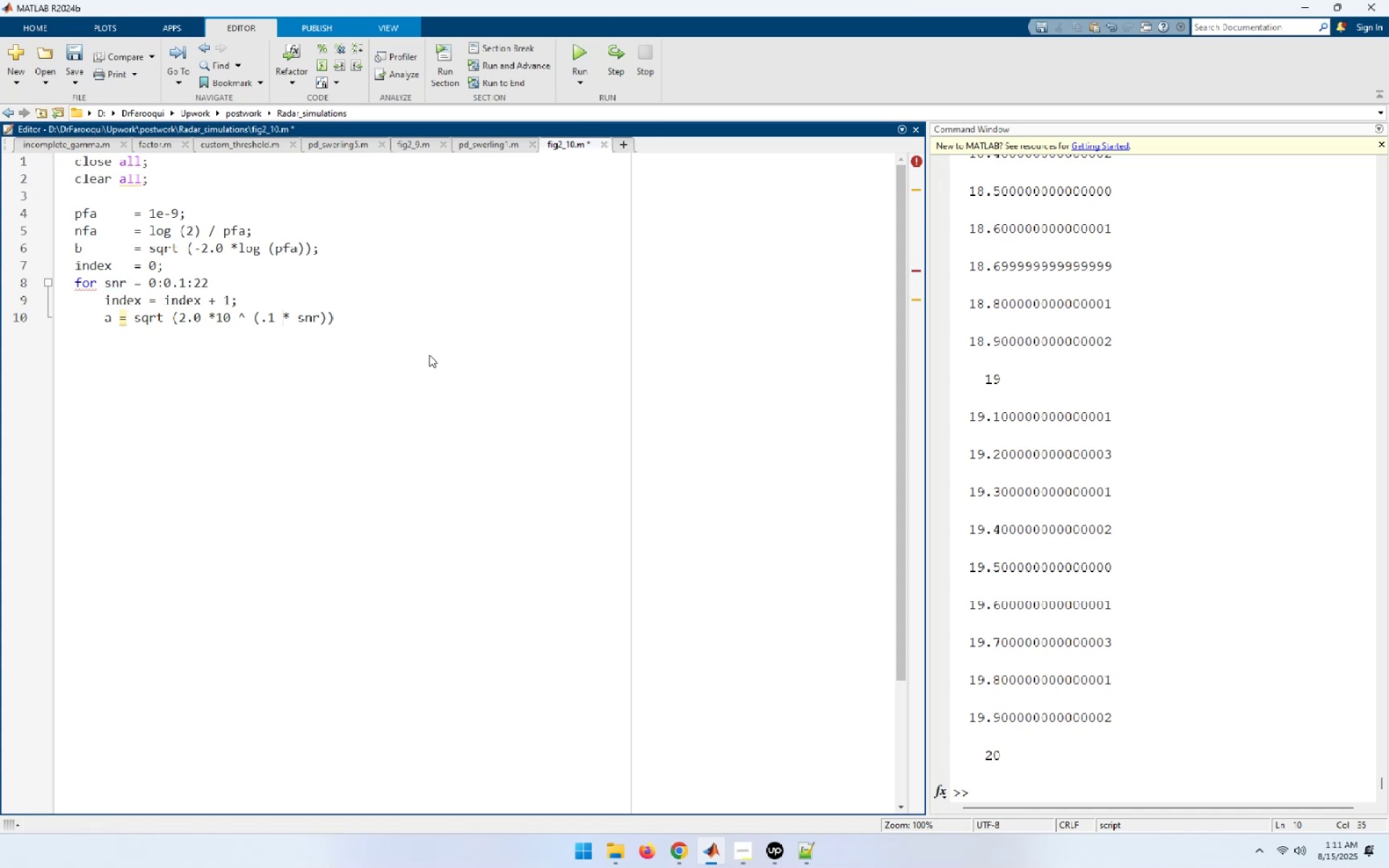 
key(Shift+ArrowLeft)
 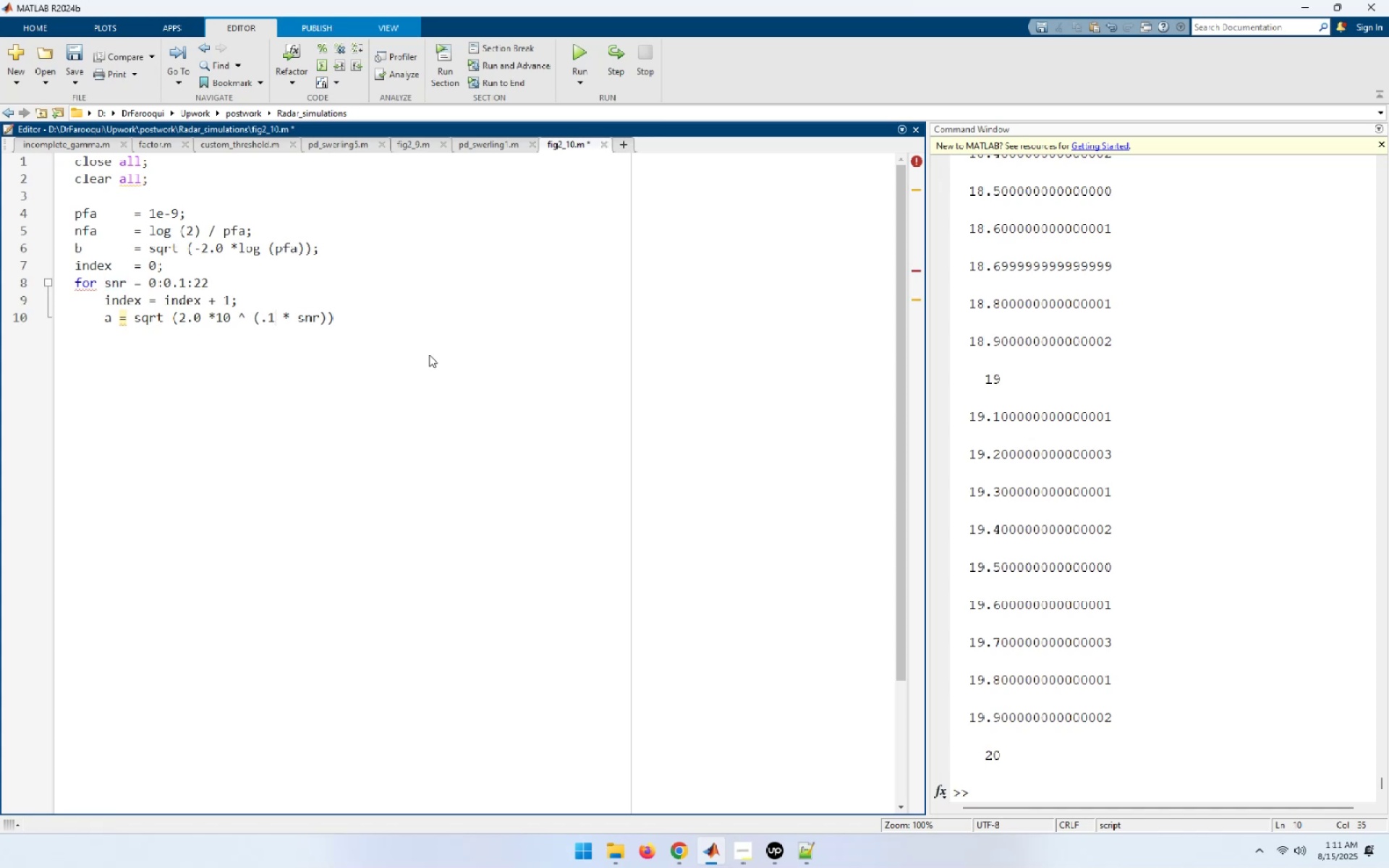 
key(Shift+ArrowLeft)
 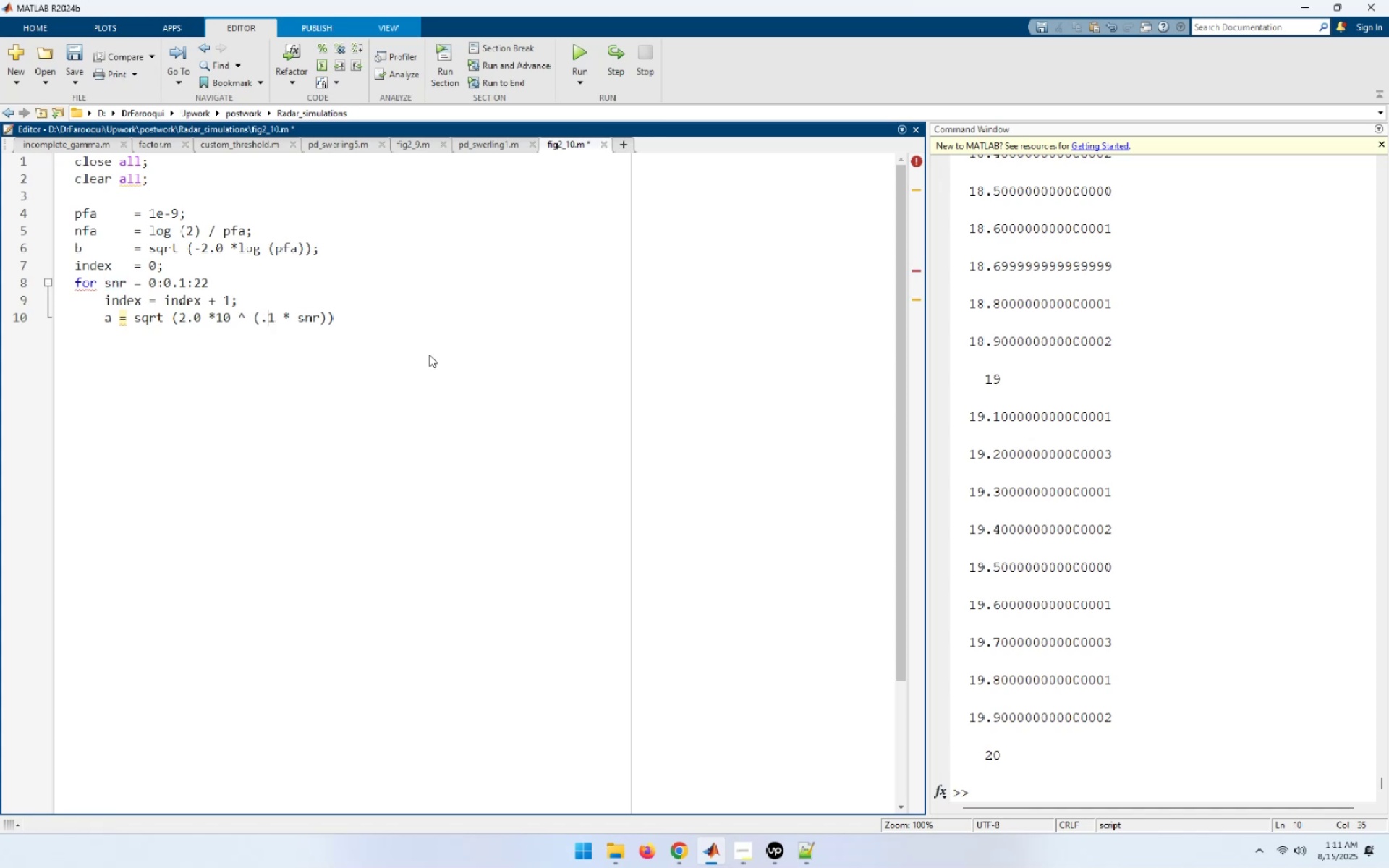 
key(Shift+ArrowLeft)
 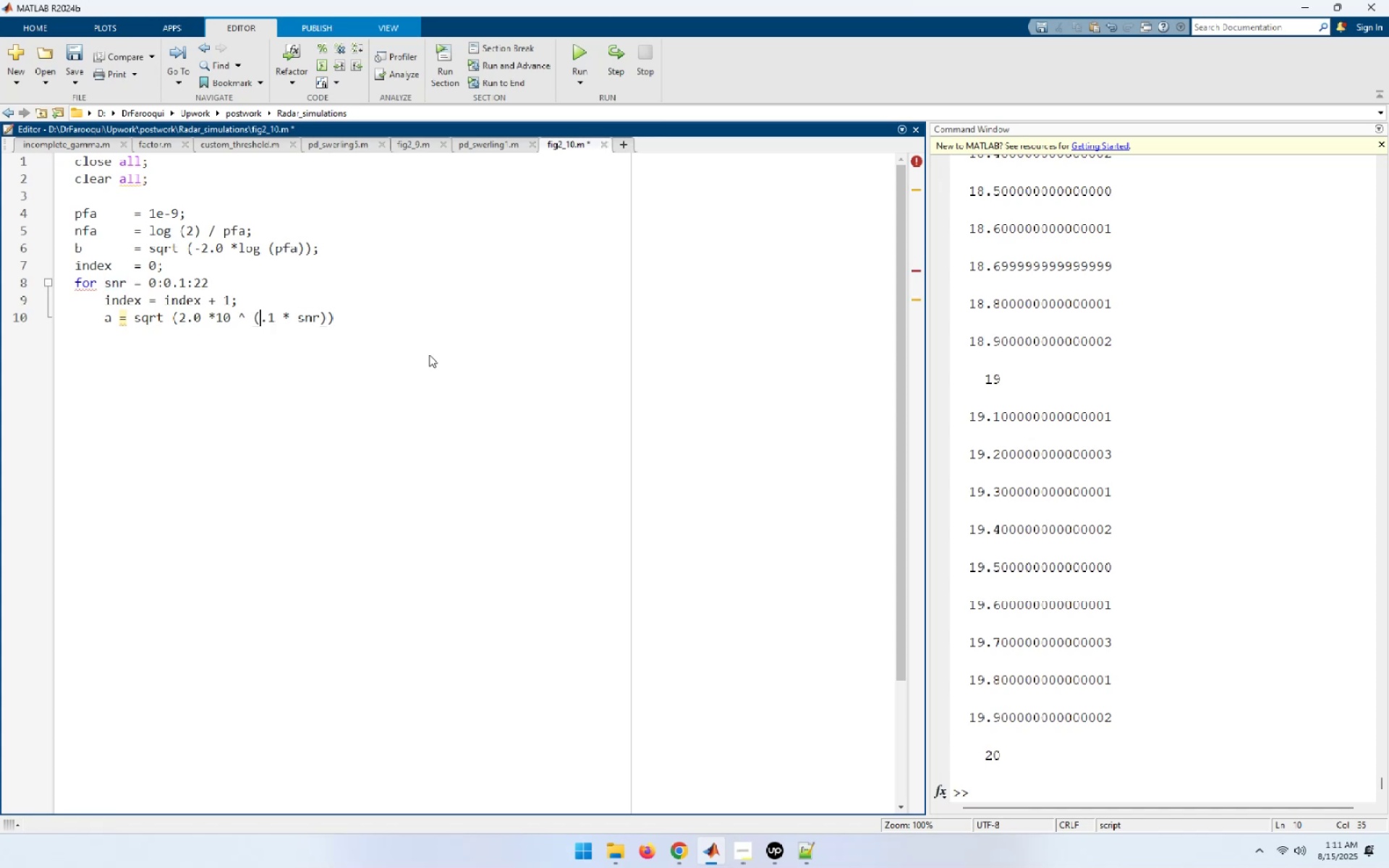 
key(Shift+Numpad0)
 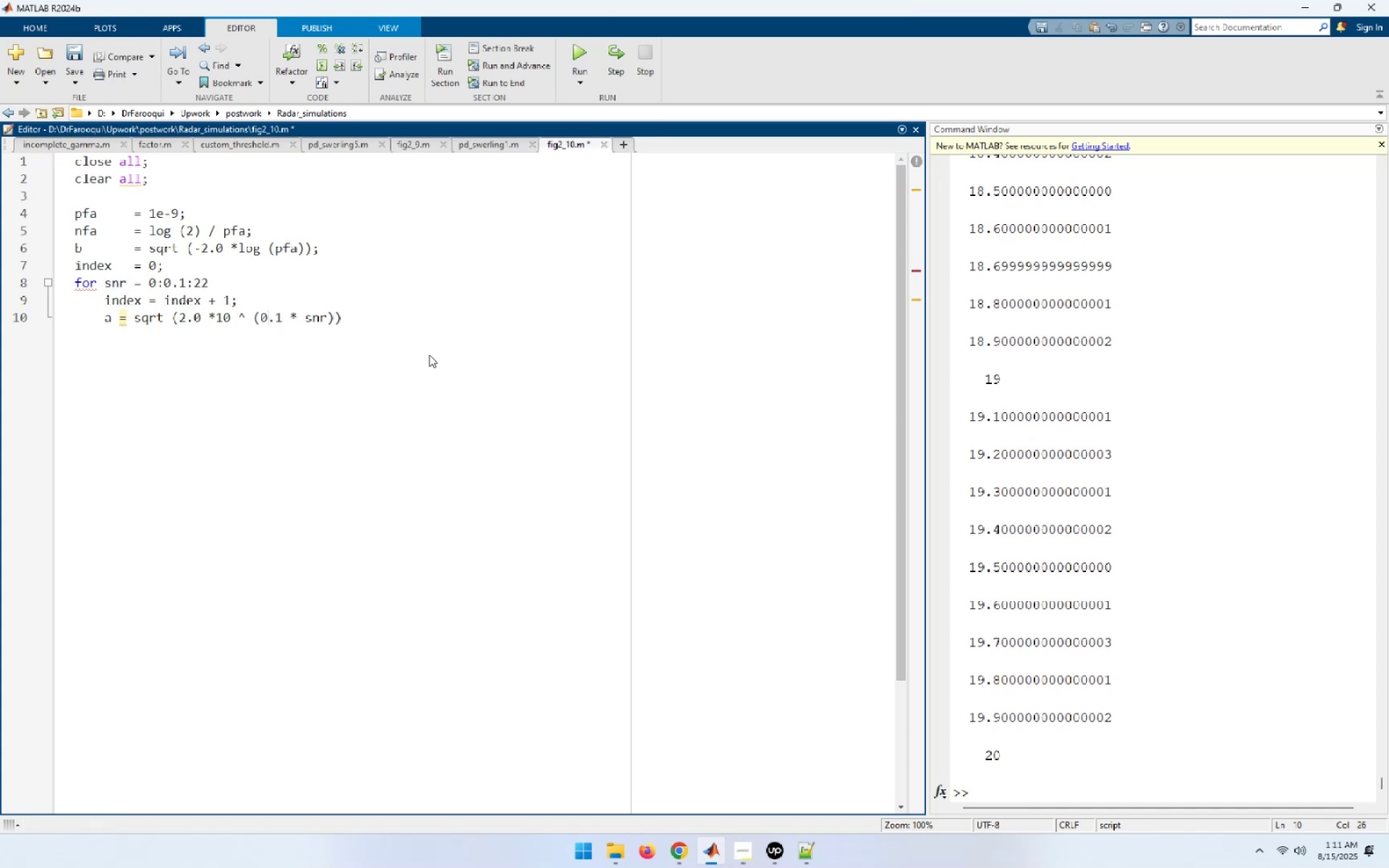 
key(Shift+ArrowRight)
 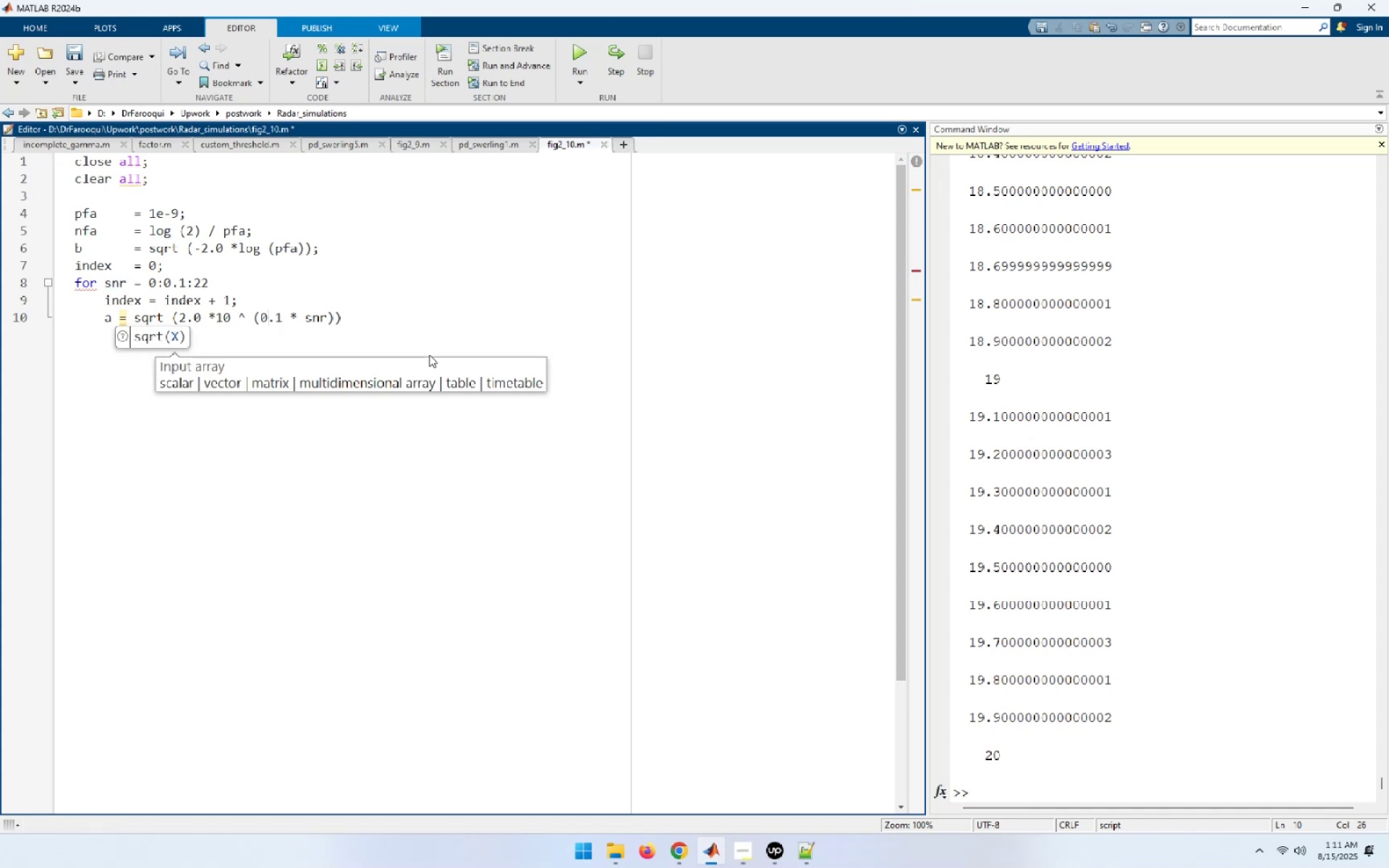 
key(Shift+ArrowRight)
 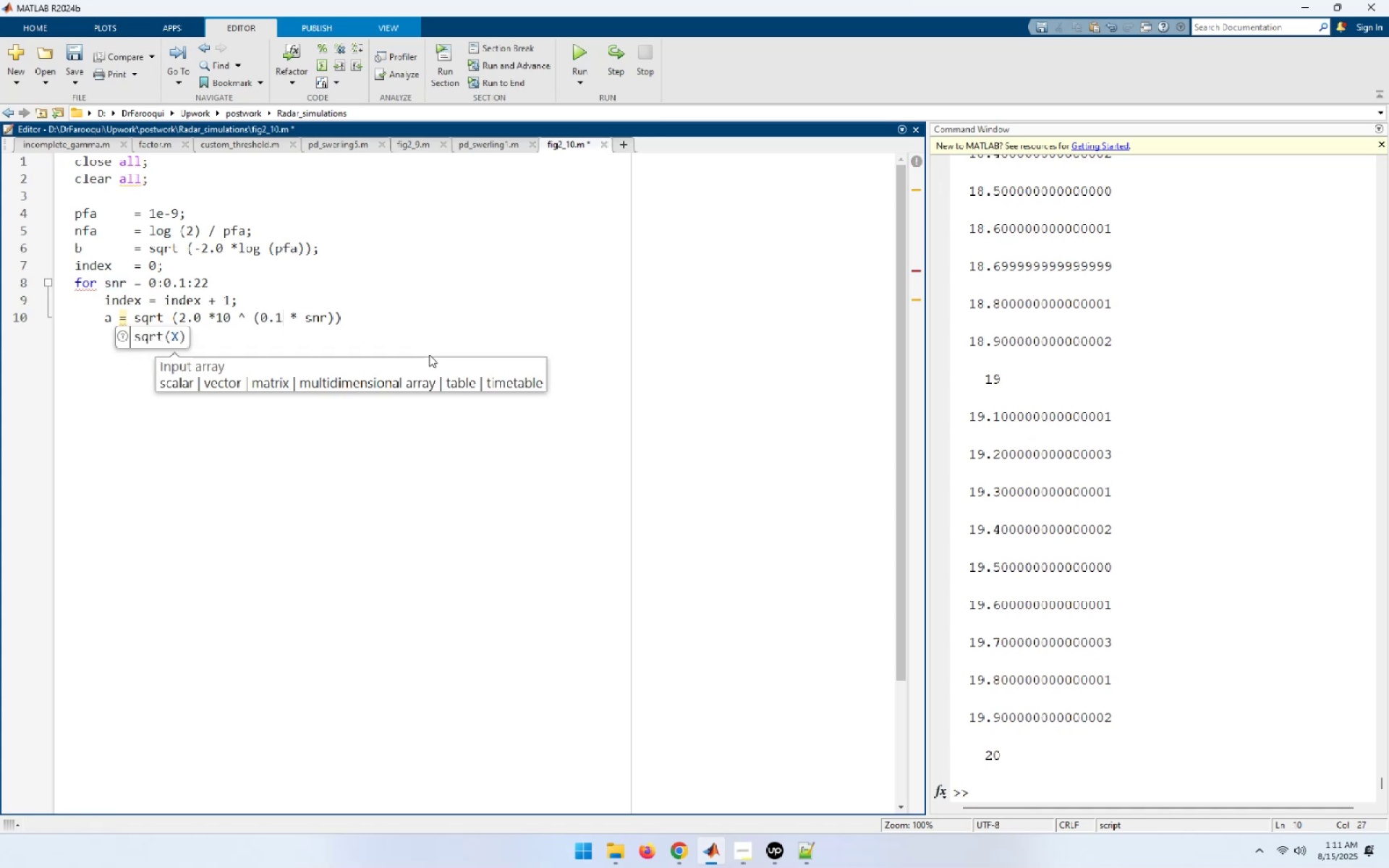 
key(Shift+ArrowRight)
 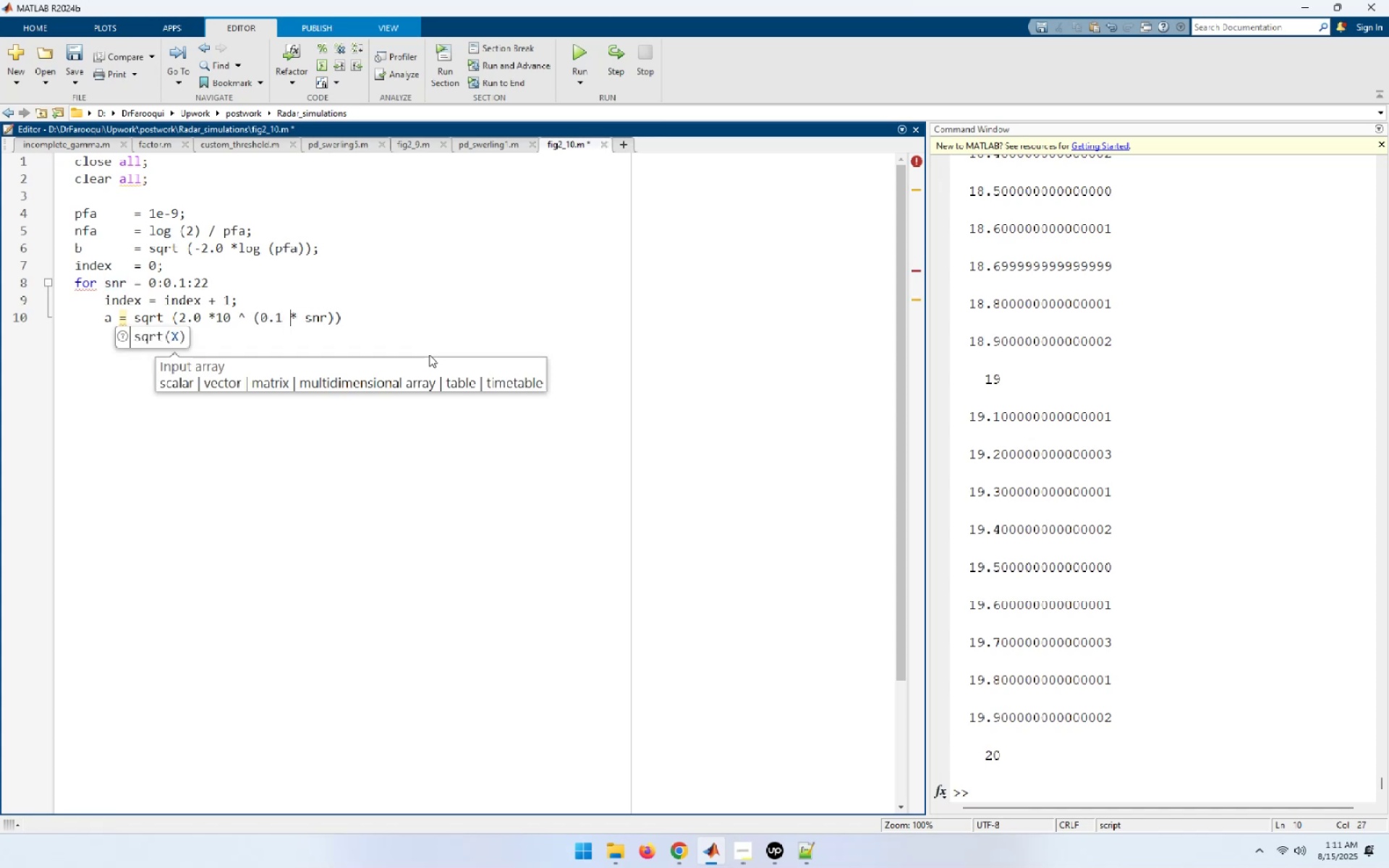 
key(Shift+End)
 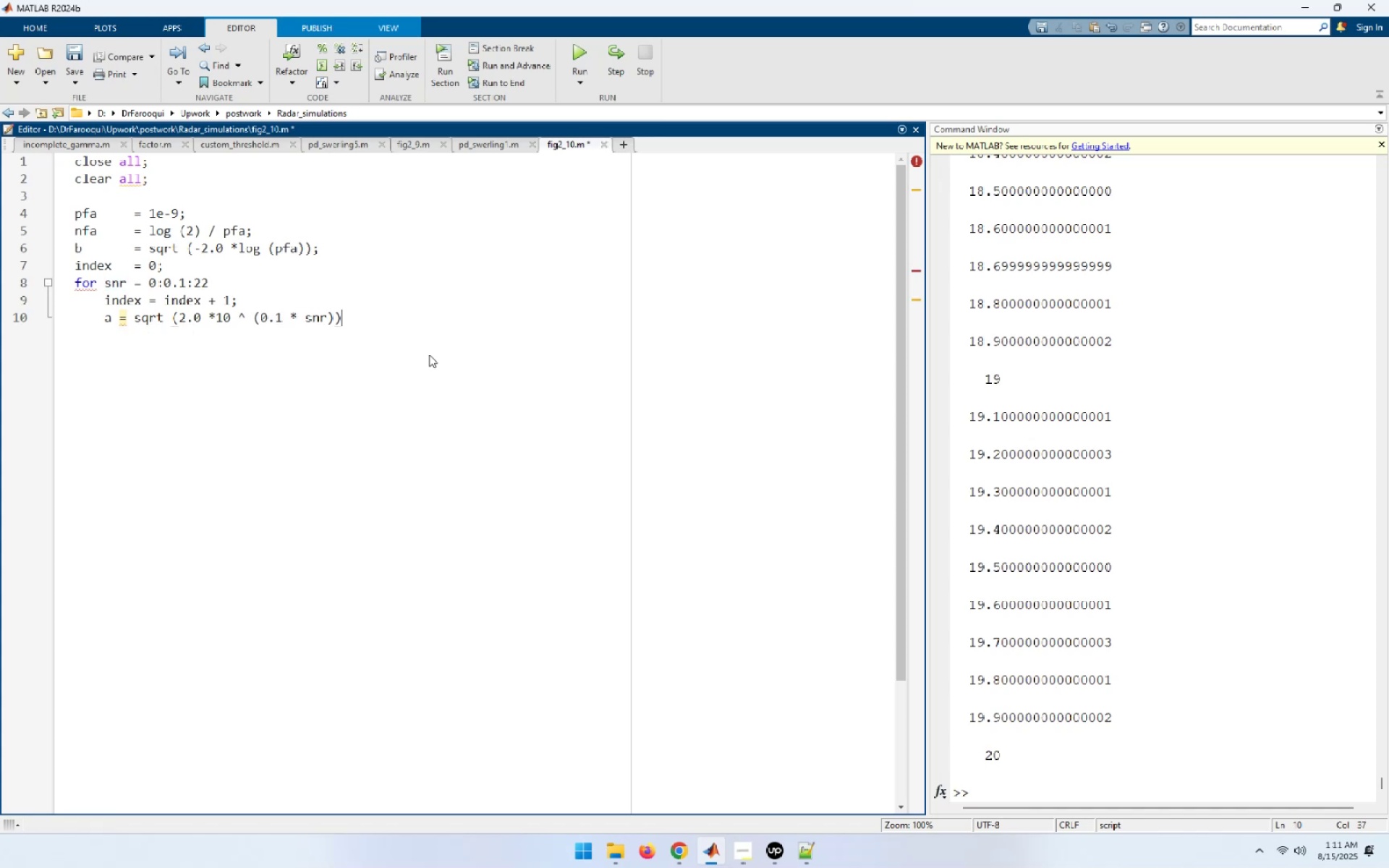 
key(Backspace)
 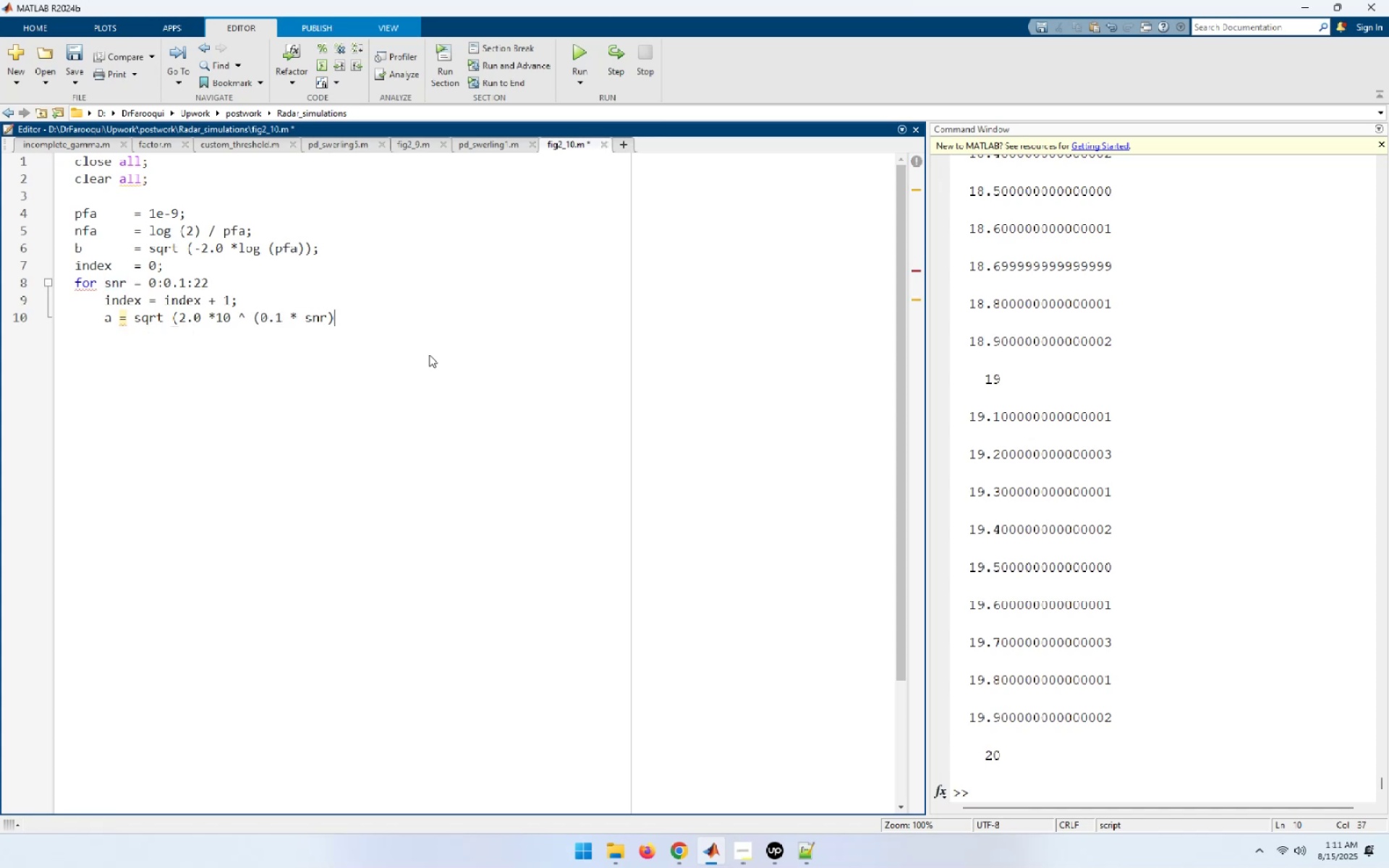 
key(Shift+ShiftRight)
 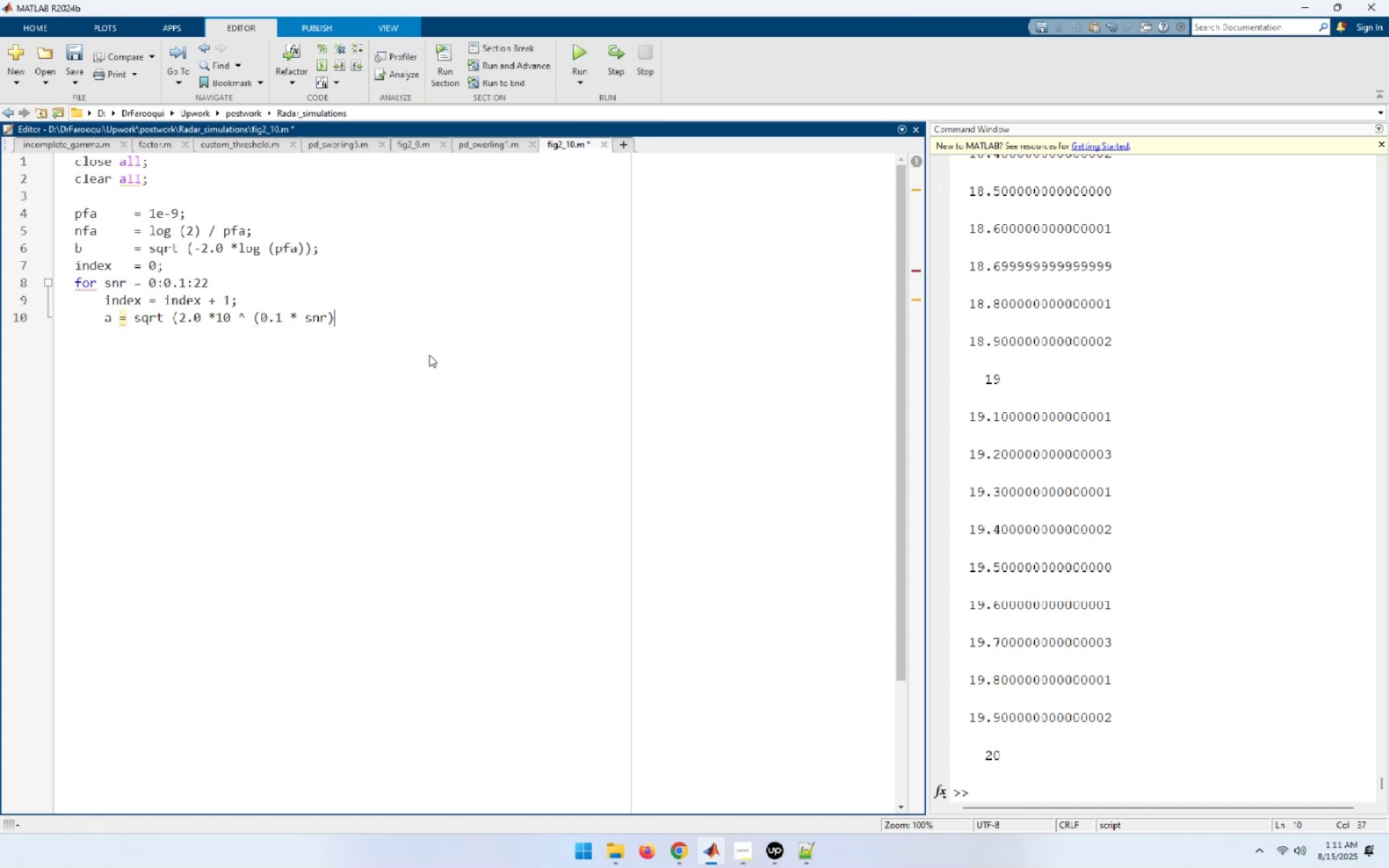 
key(Shift+0)
 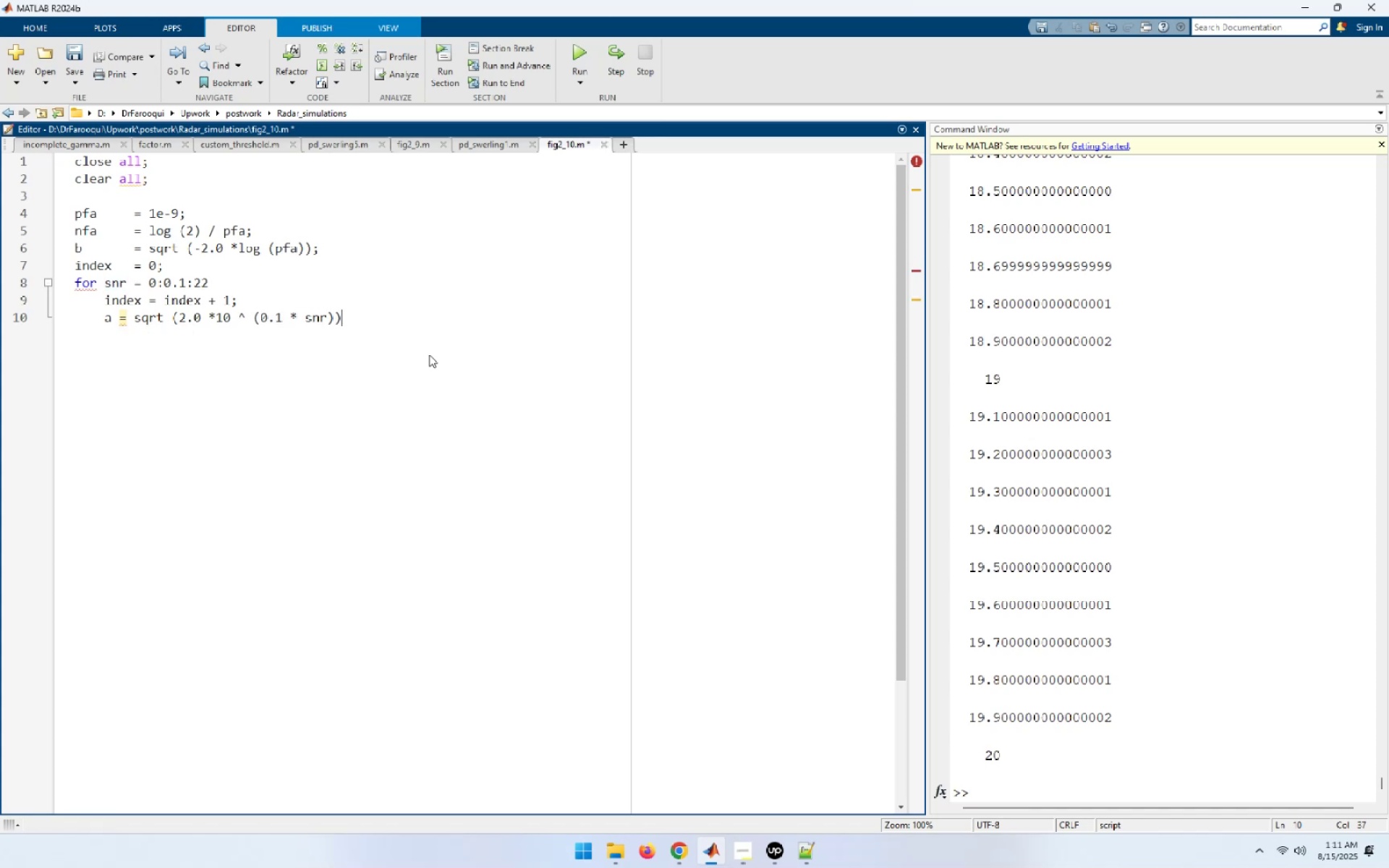 
key(Semicolon)
 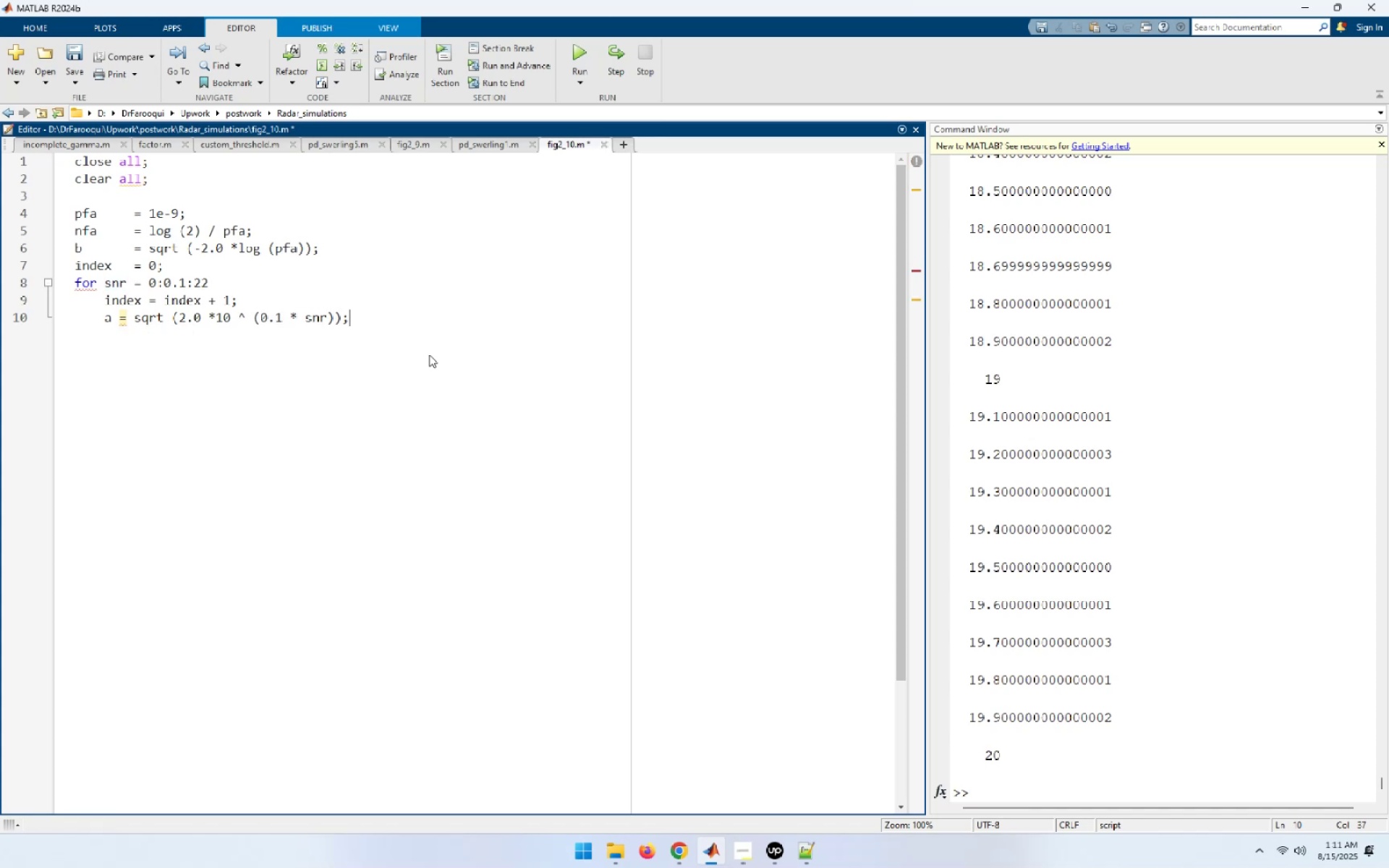 
key(Enter)
 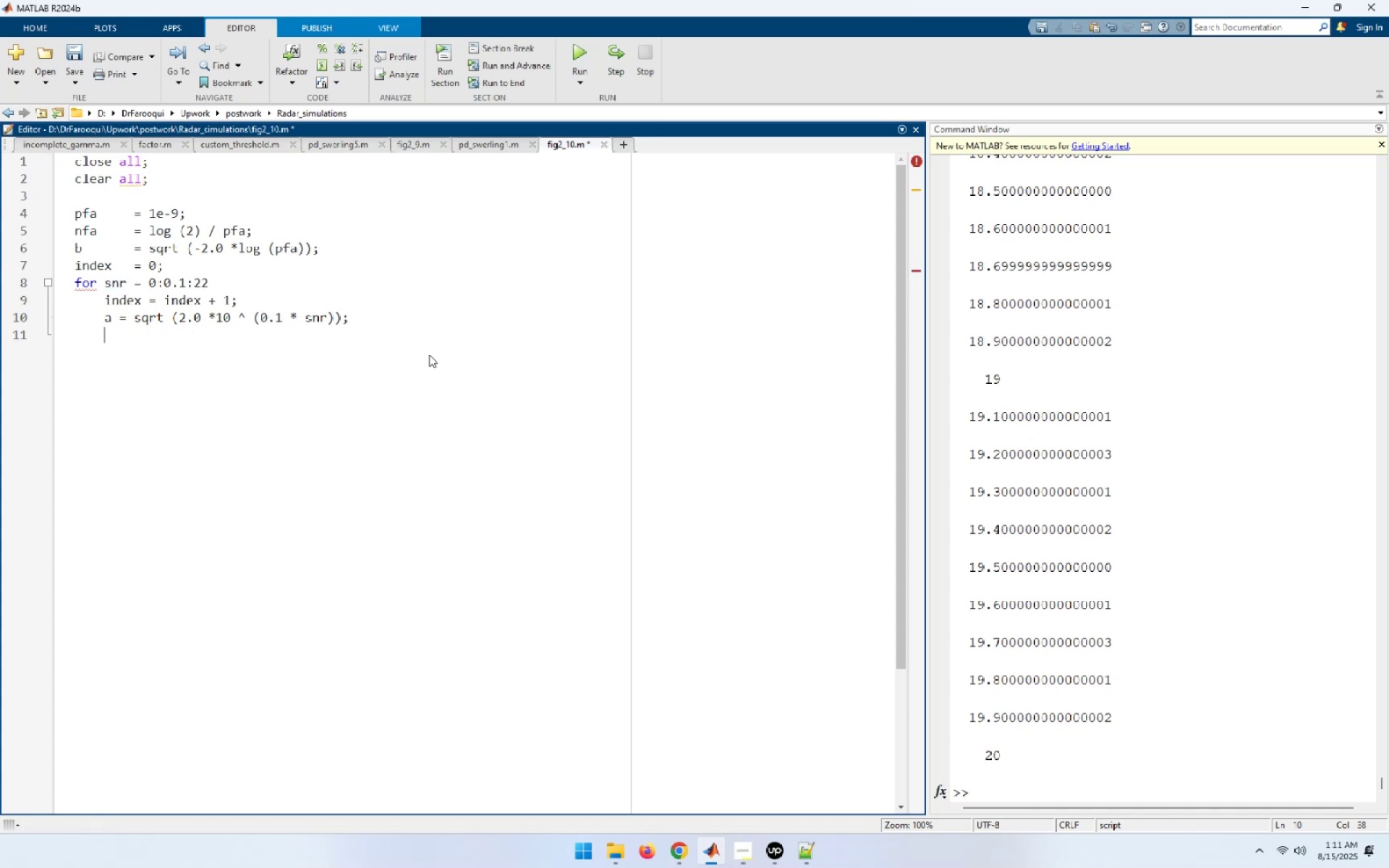 
type(pro(index) = marcumsq(a, b);)
 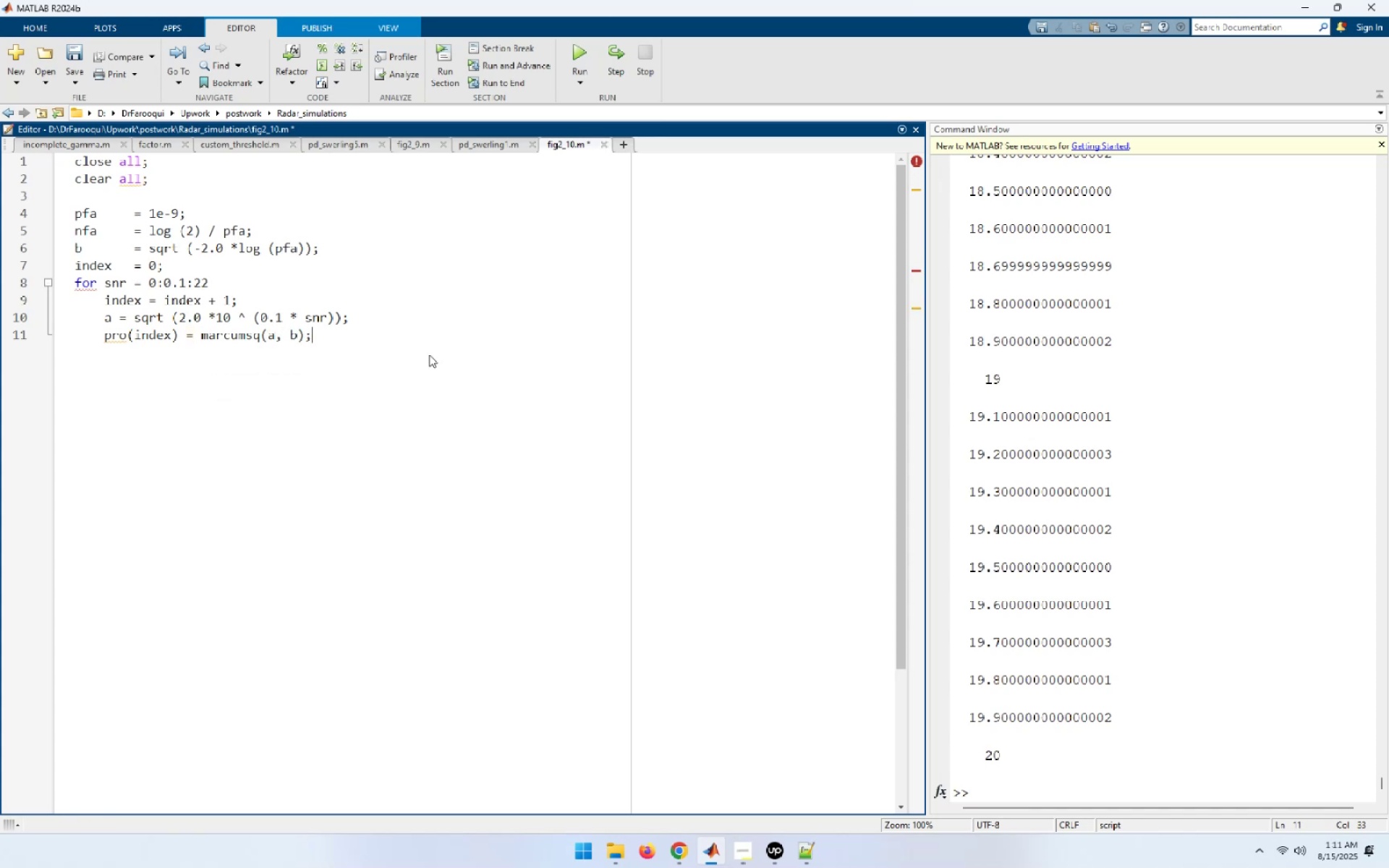 
key(Enter)
 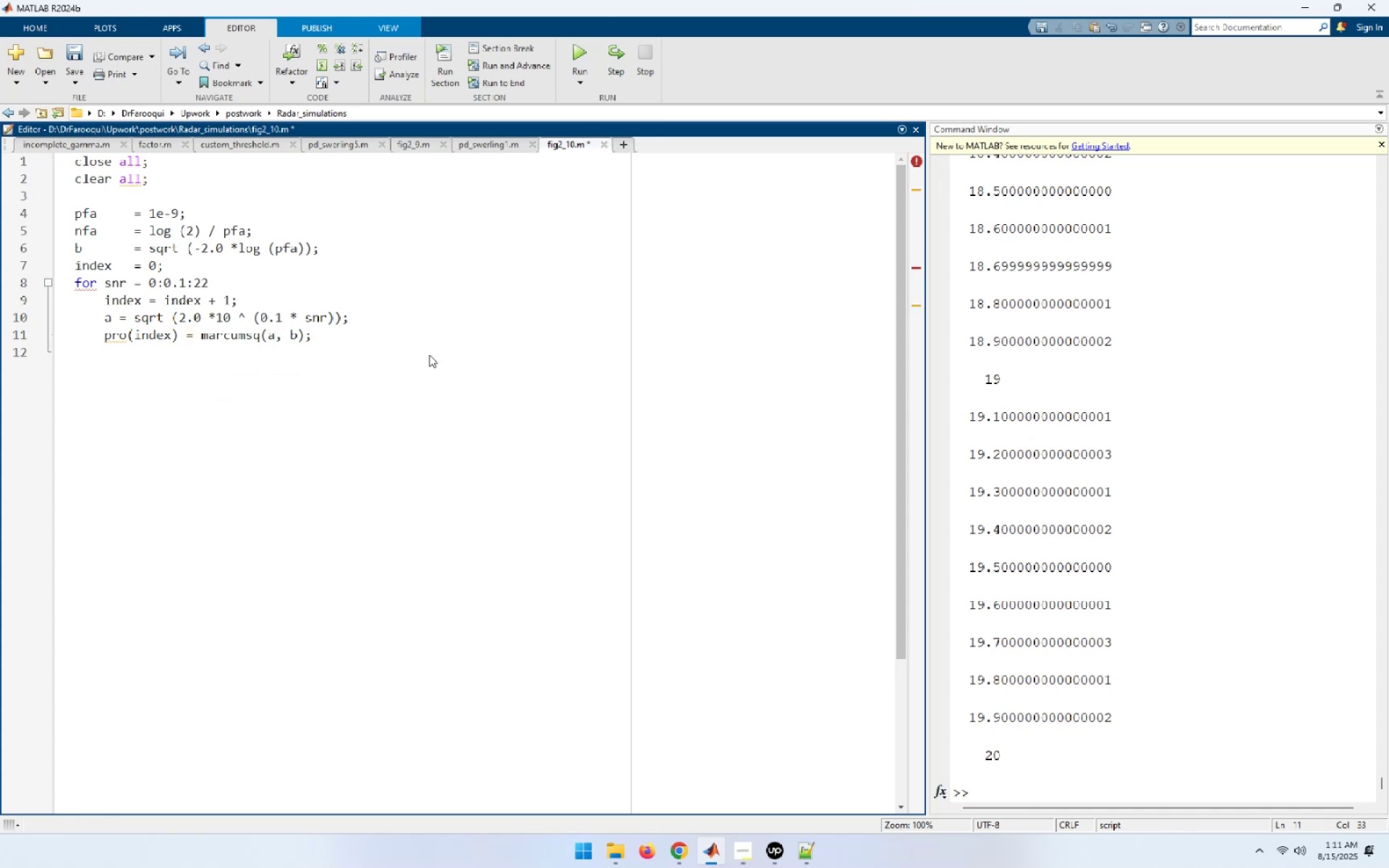 
type(prob(ibne)
key(Backspace)
key(Backspace)
key(Backspace)
type(ndex) = pd_swerling1 (nfa, 1, snr);)
 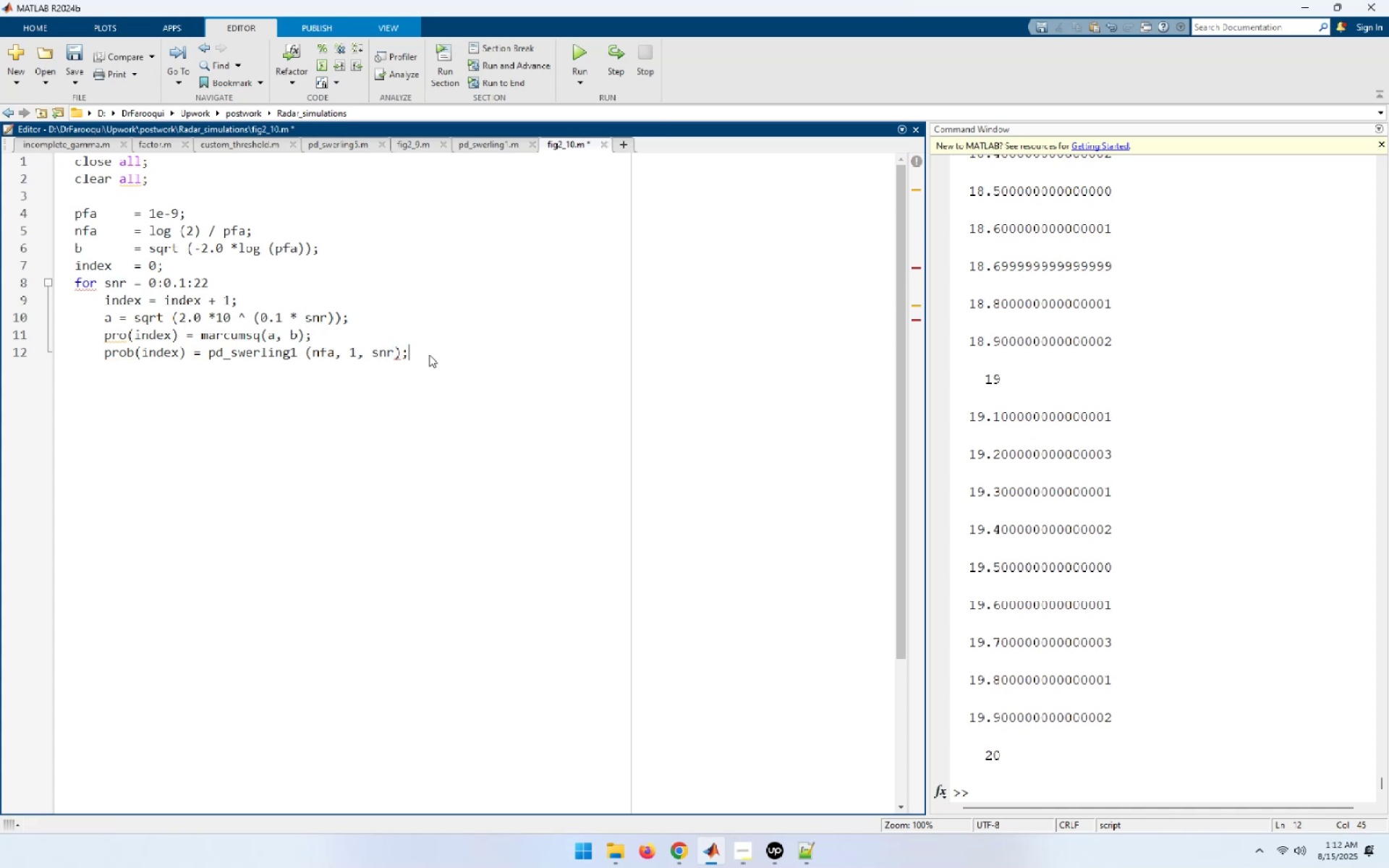 
key(Enter)
 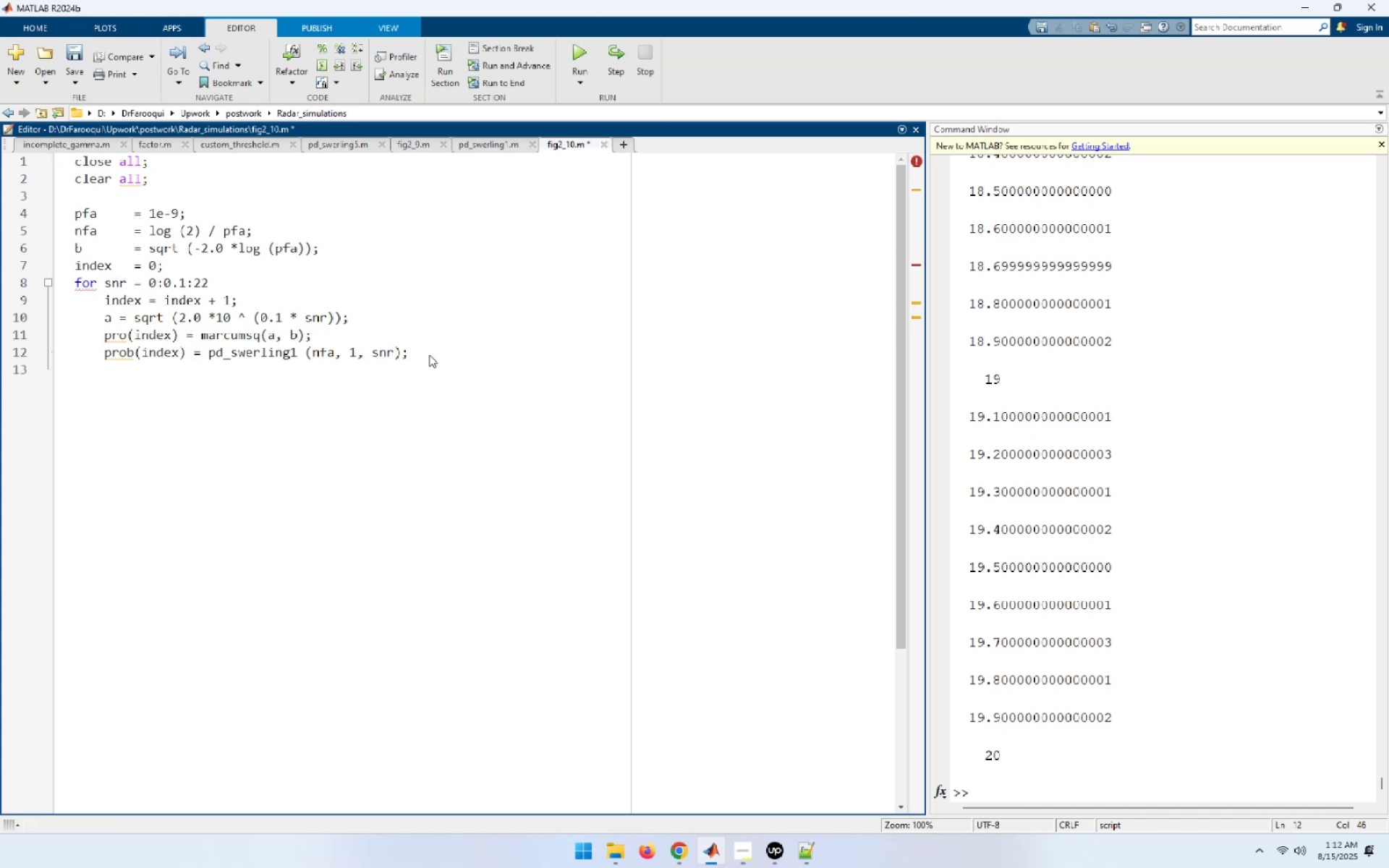 
type(end)
 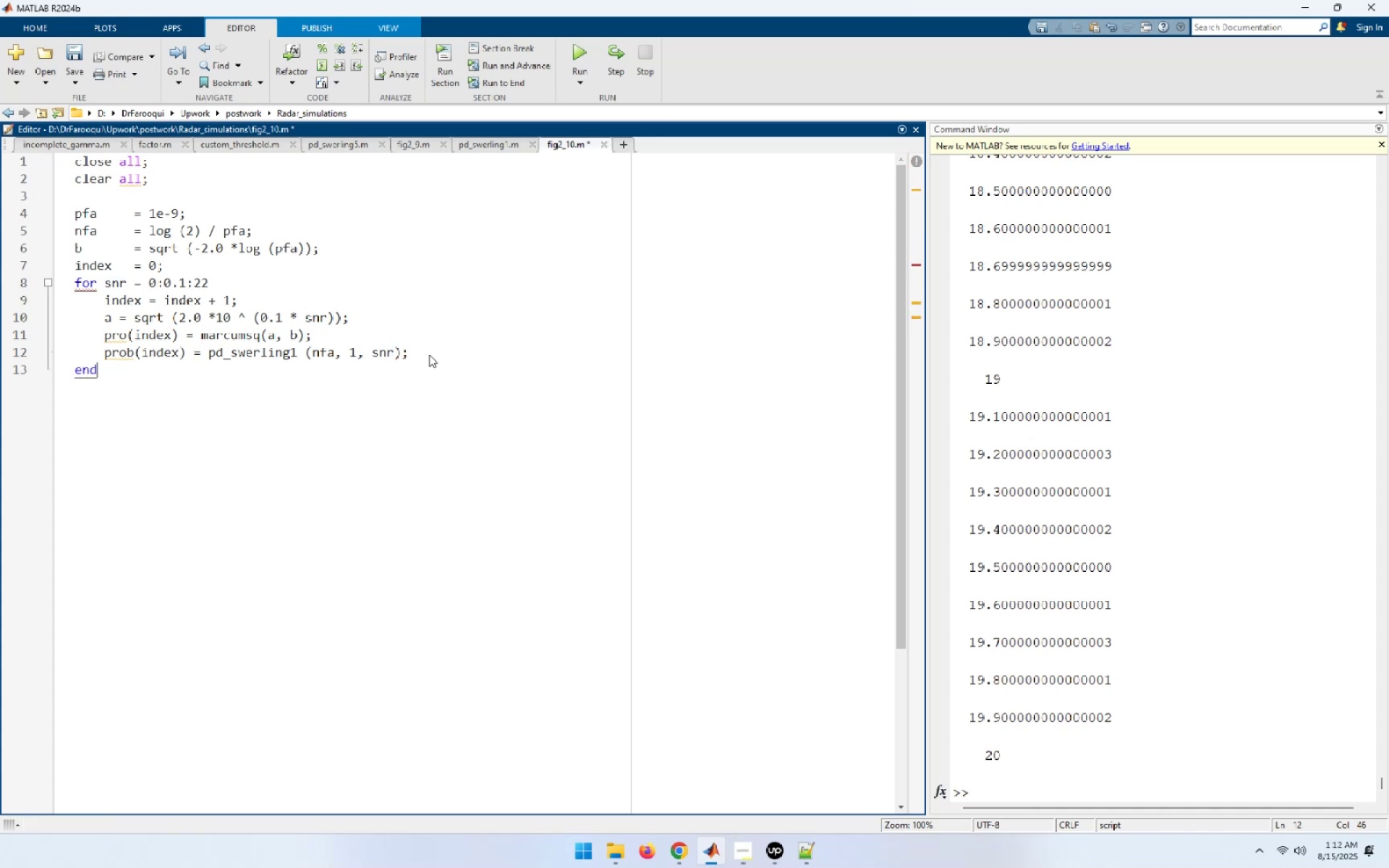 
key(Enter)
 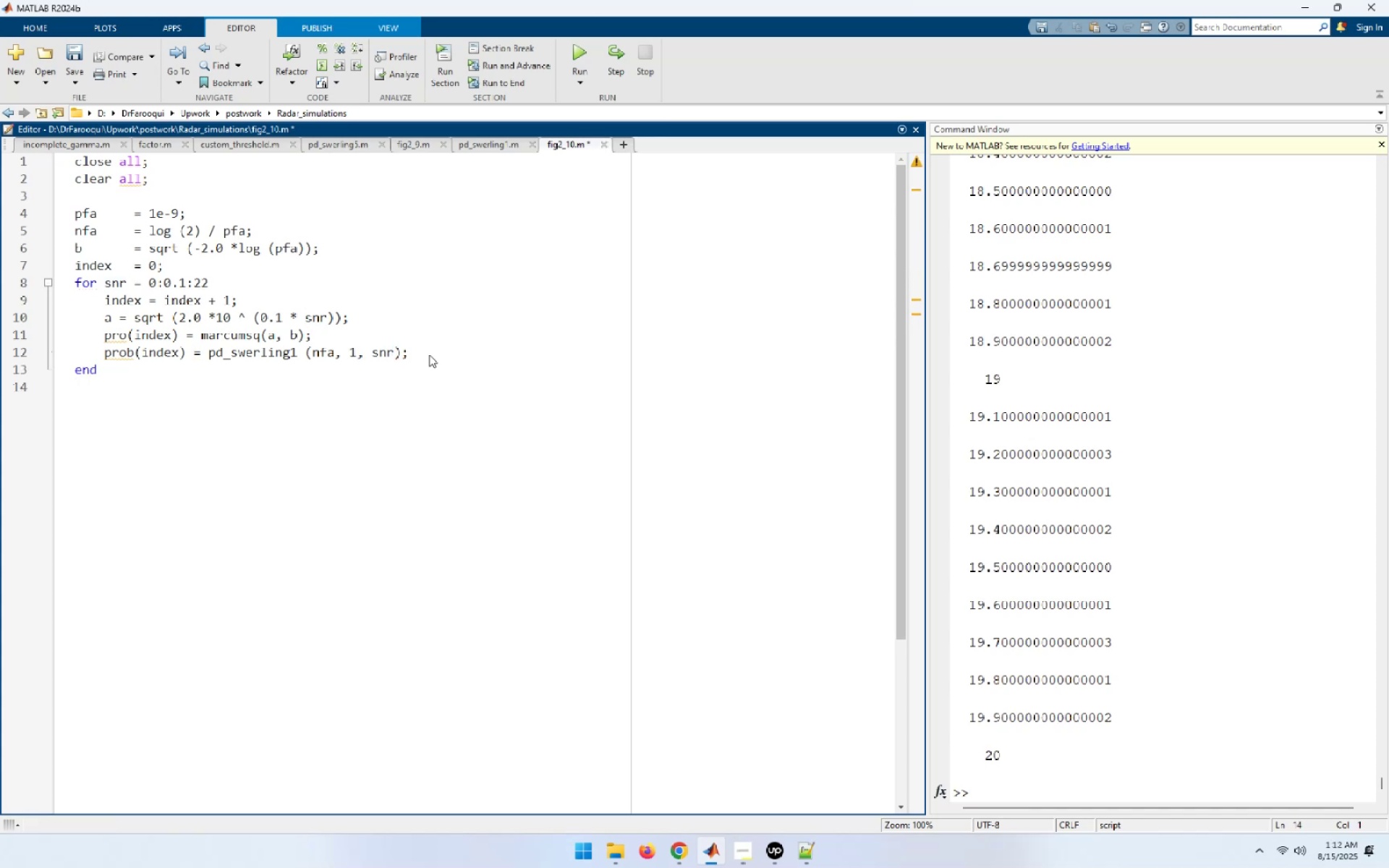 
key(Enter)
 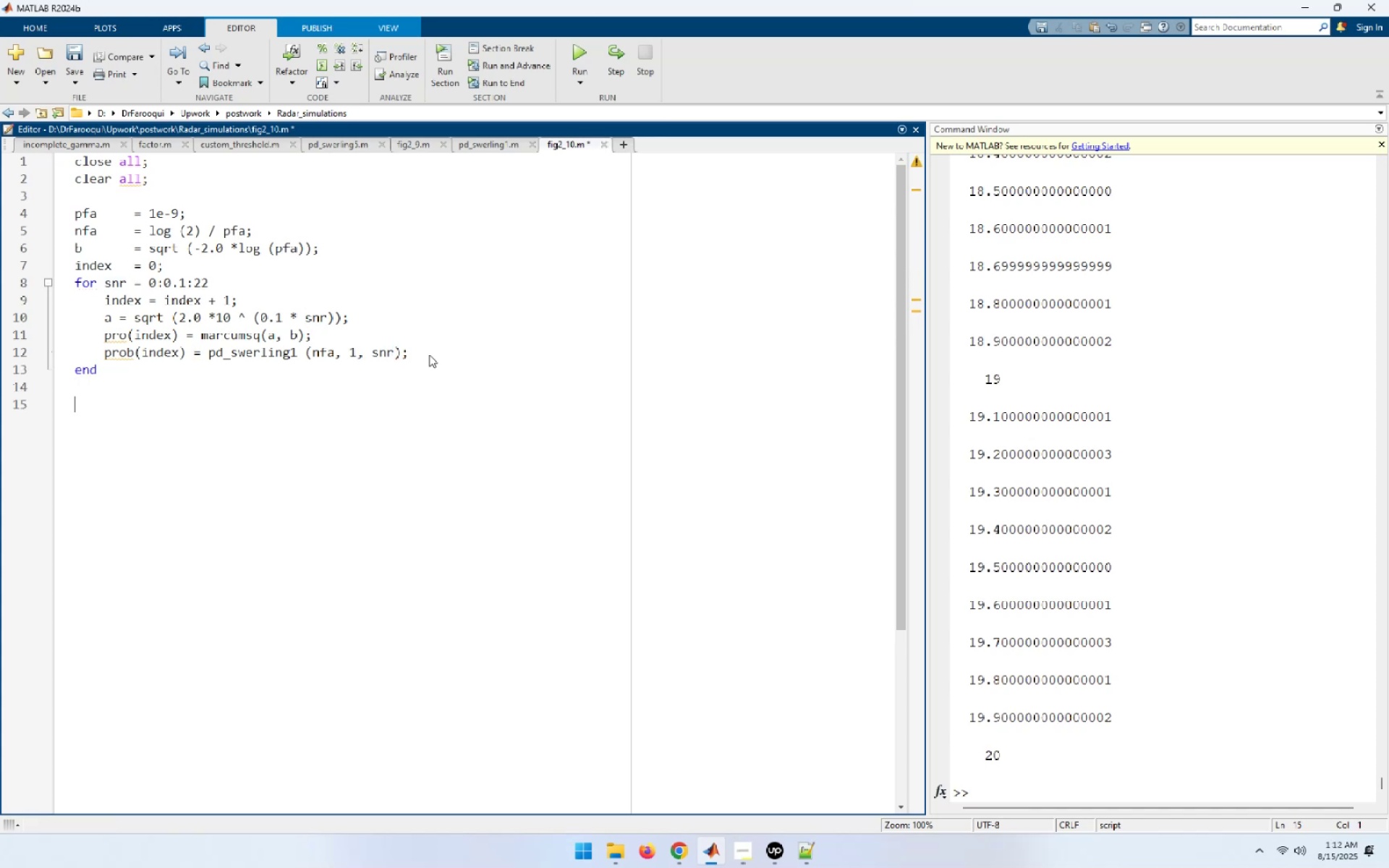 
key(X)
 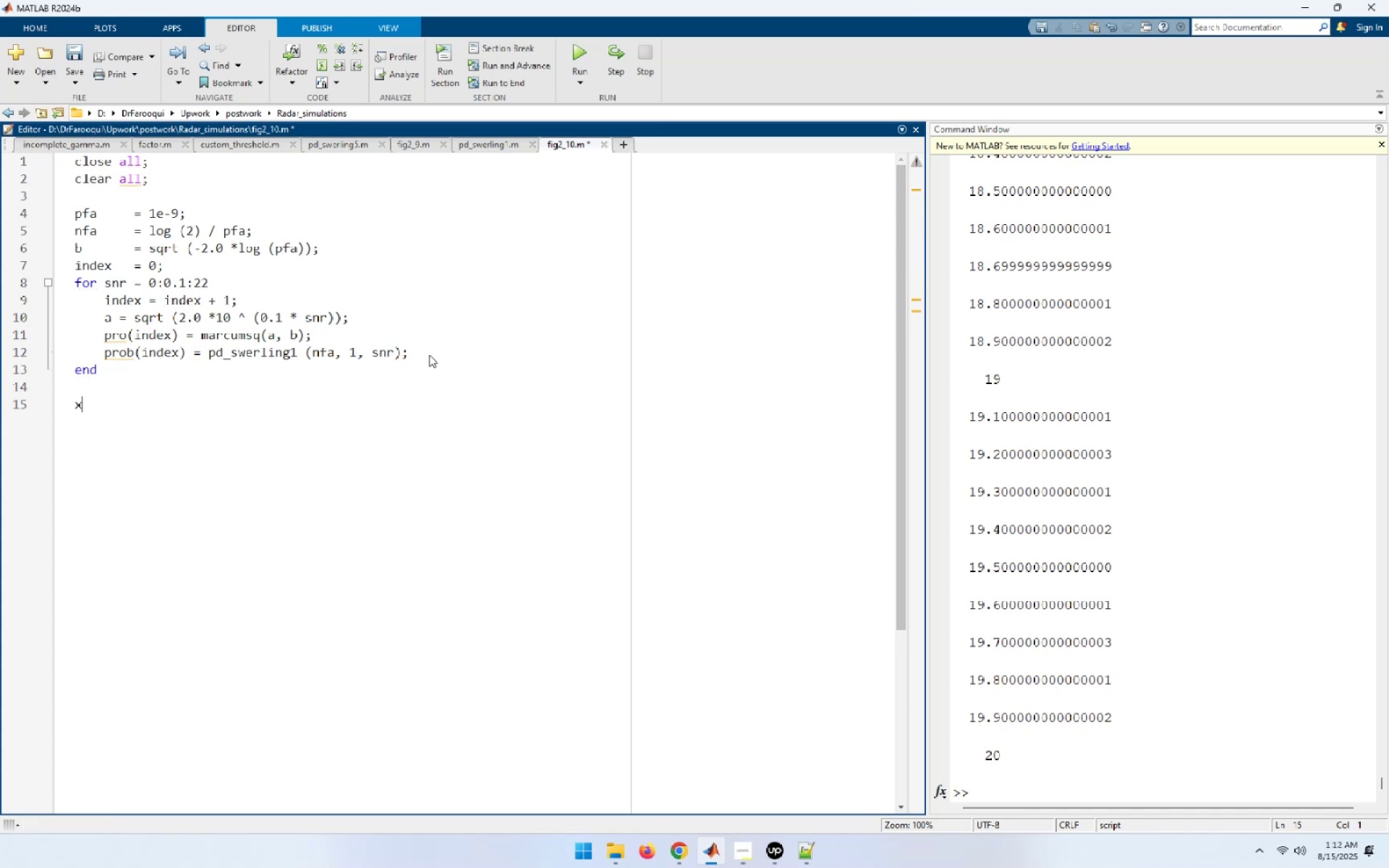 
key(Space)
 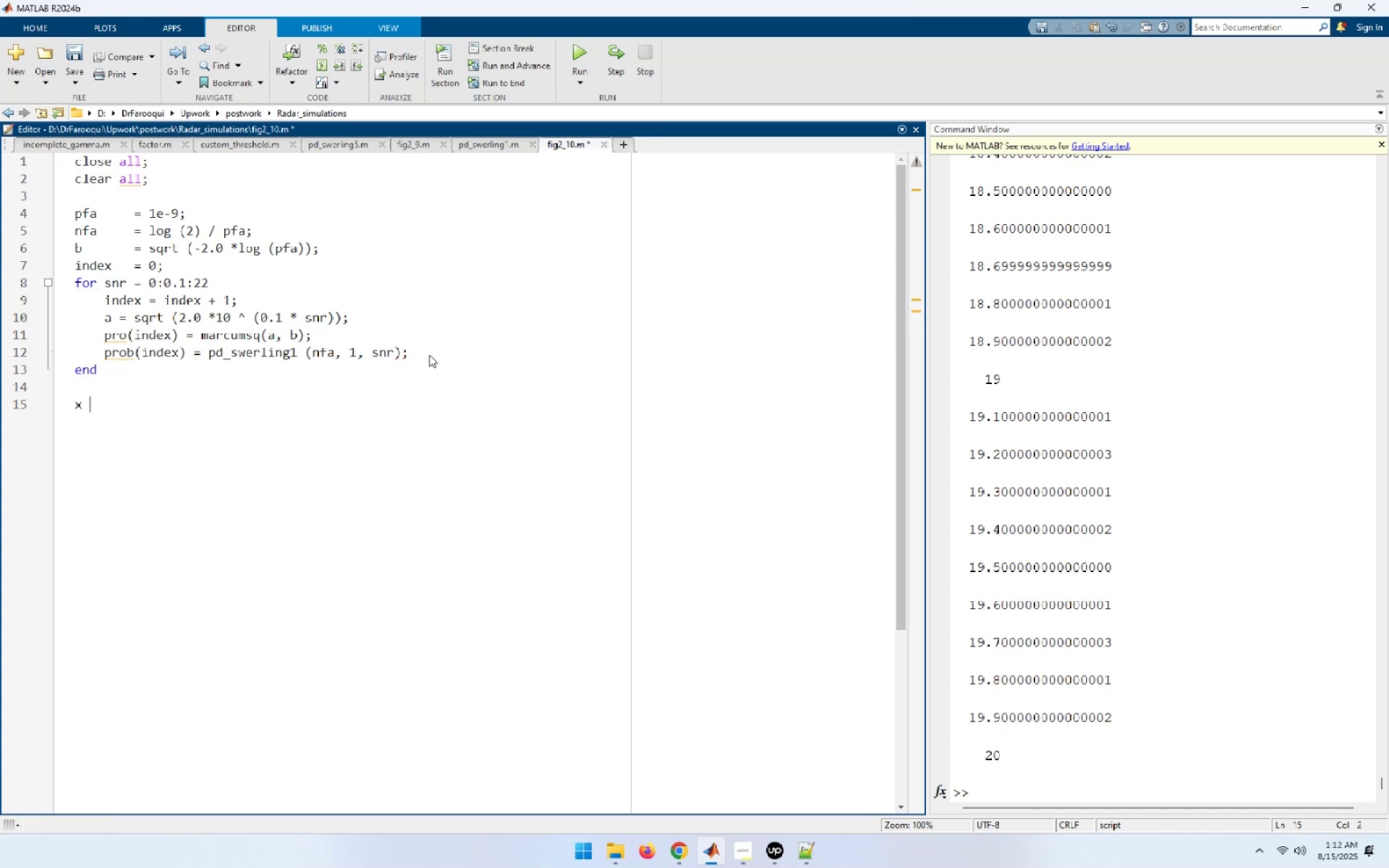 
key(Equal)
 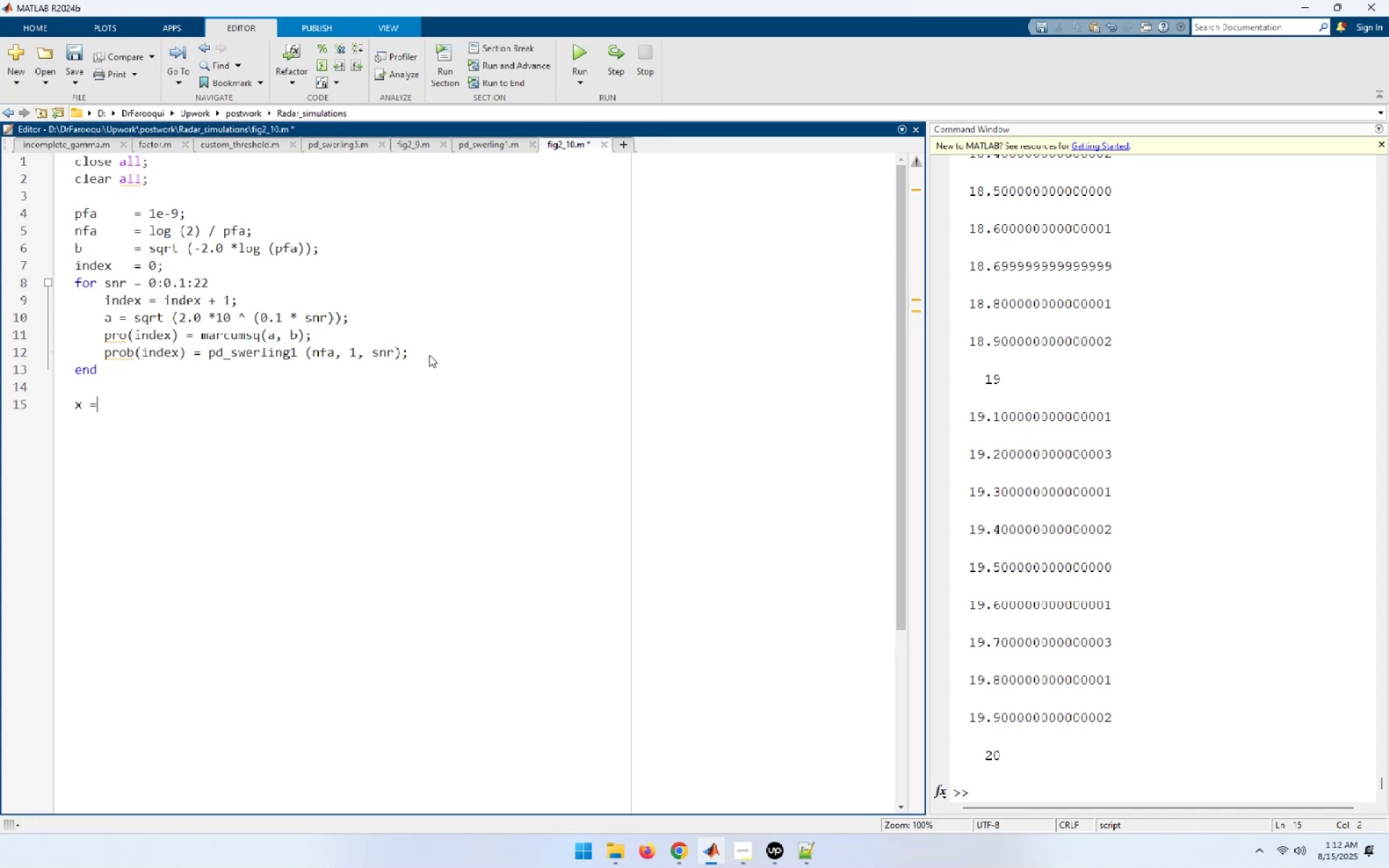 
key(Space)
 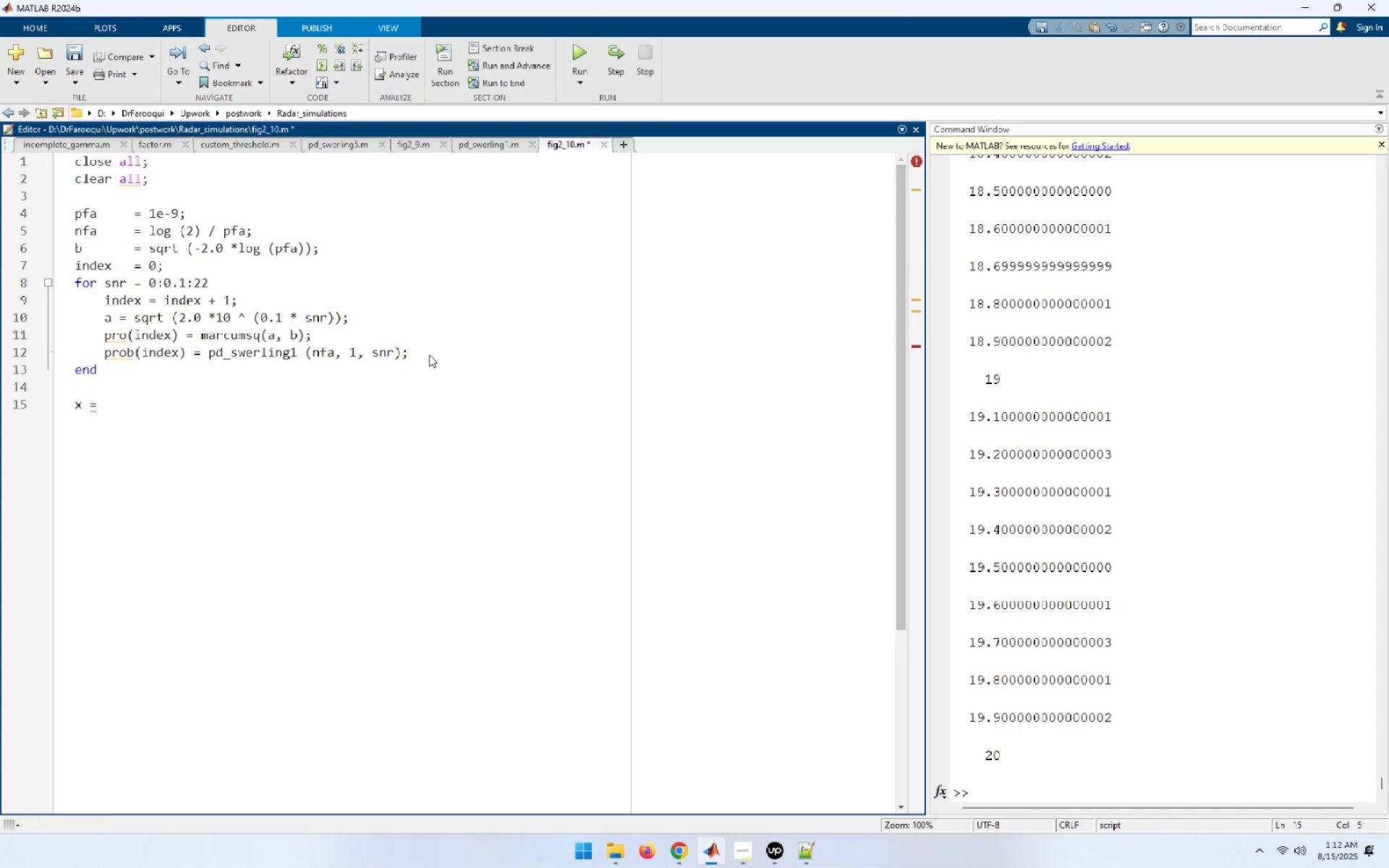 
key(Numpad0)
 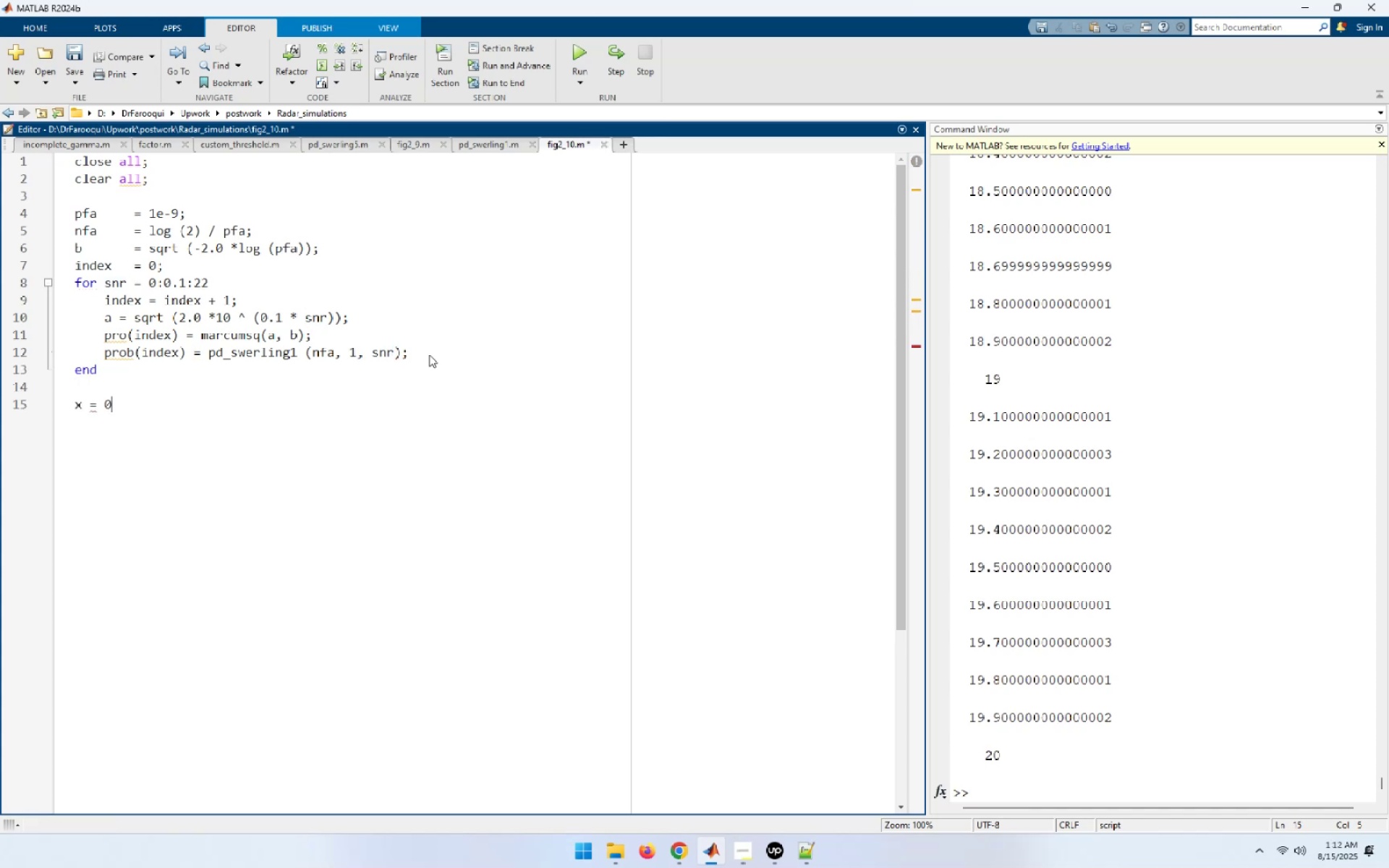 
key(Shift+ShiftRight)
 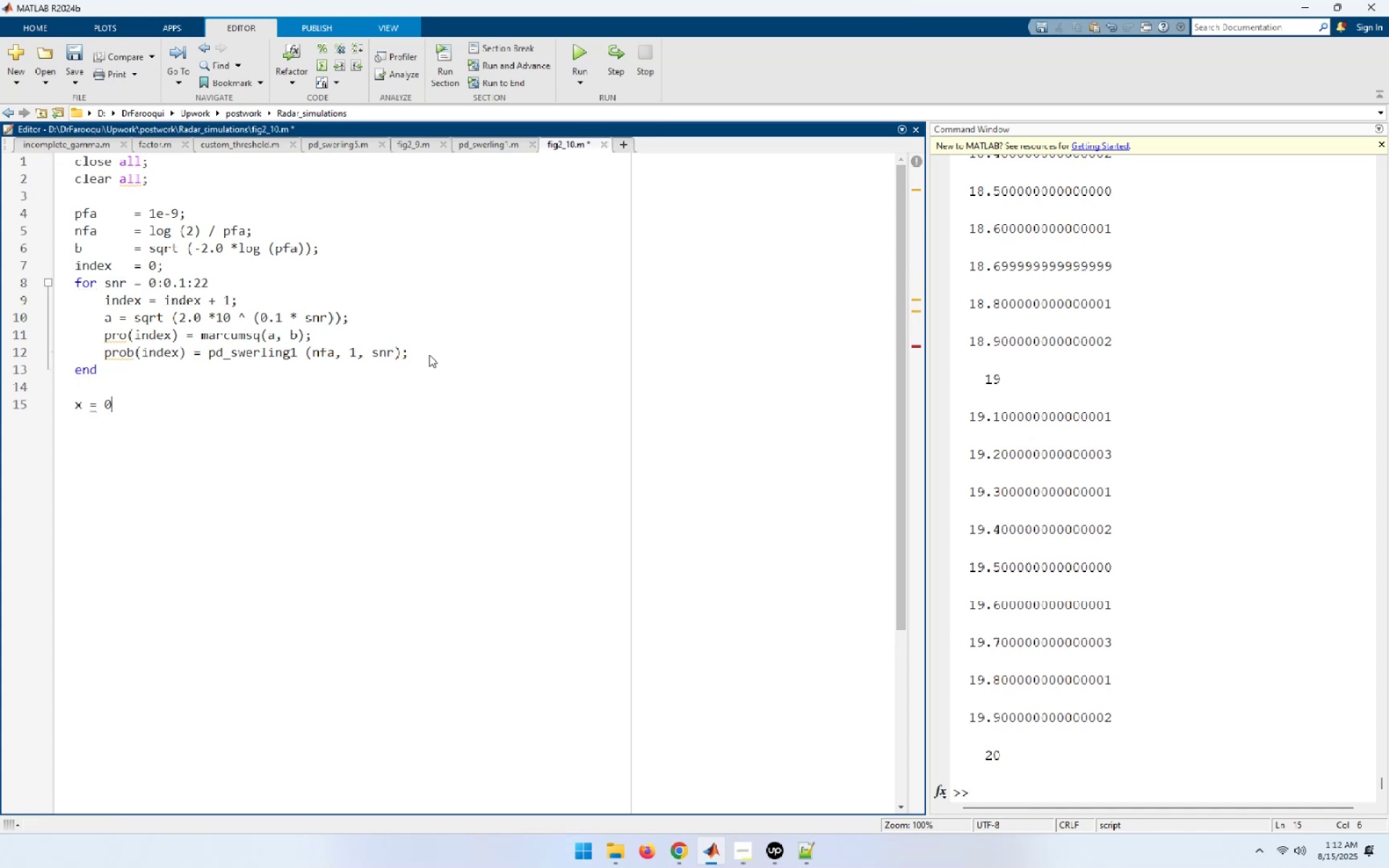 
key(Shift+Semicolon)
 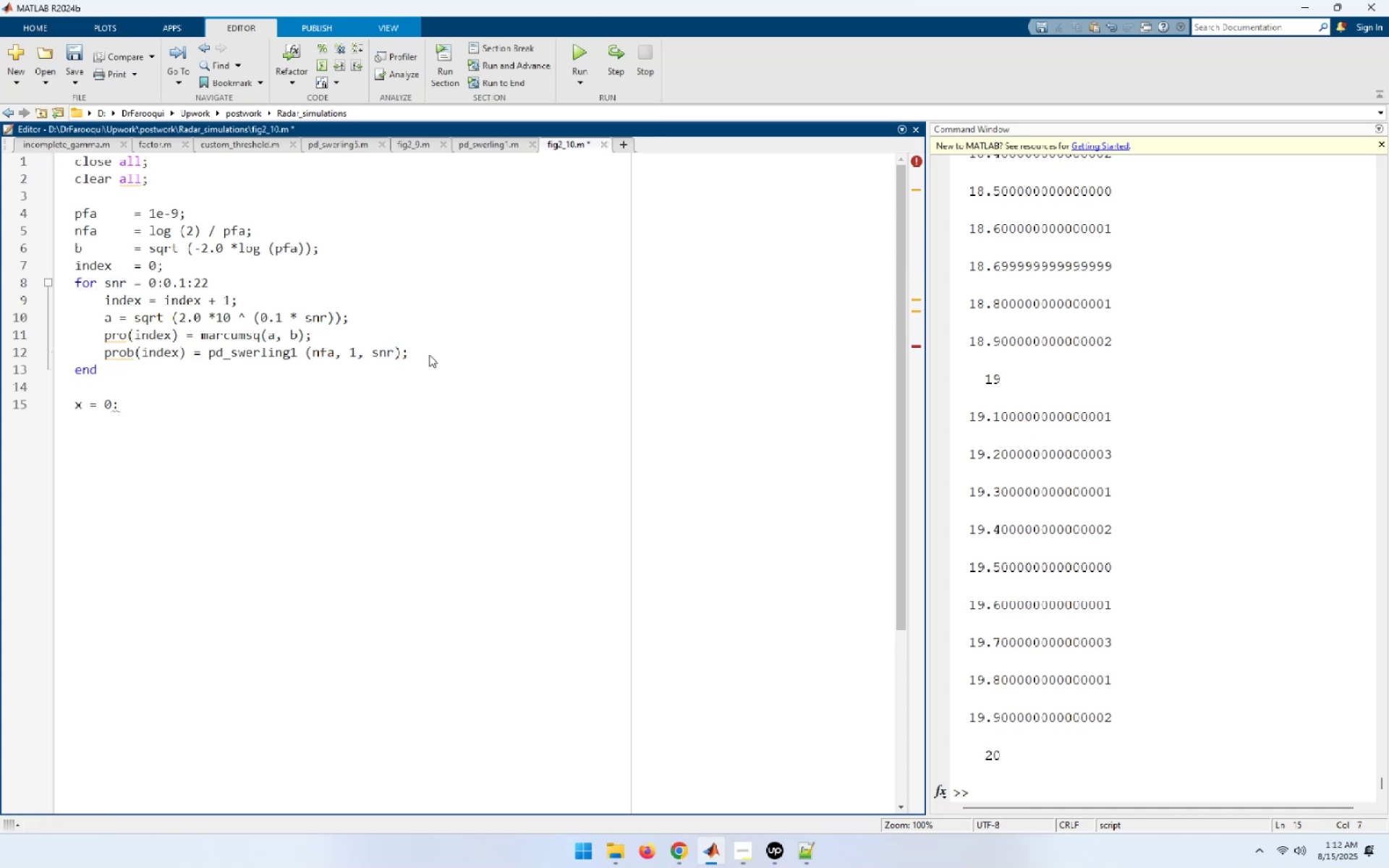 
key(Numpad0)
 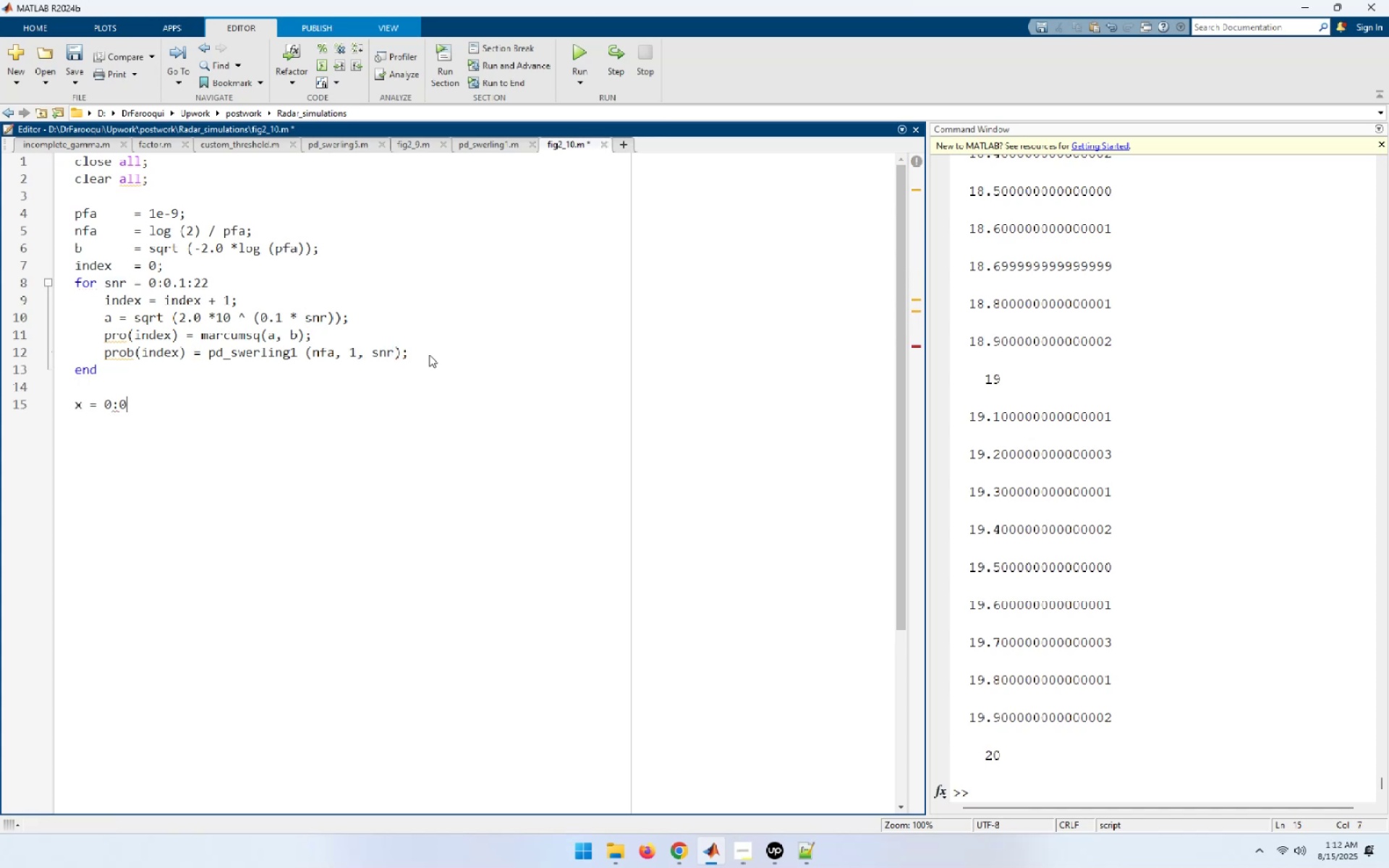 
key(NumpadDecimal)
 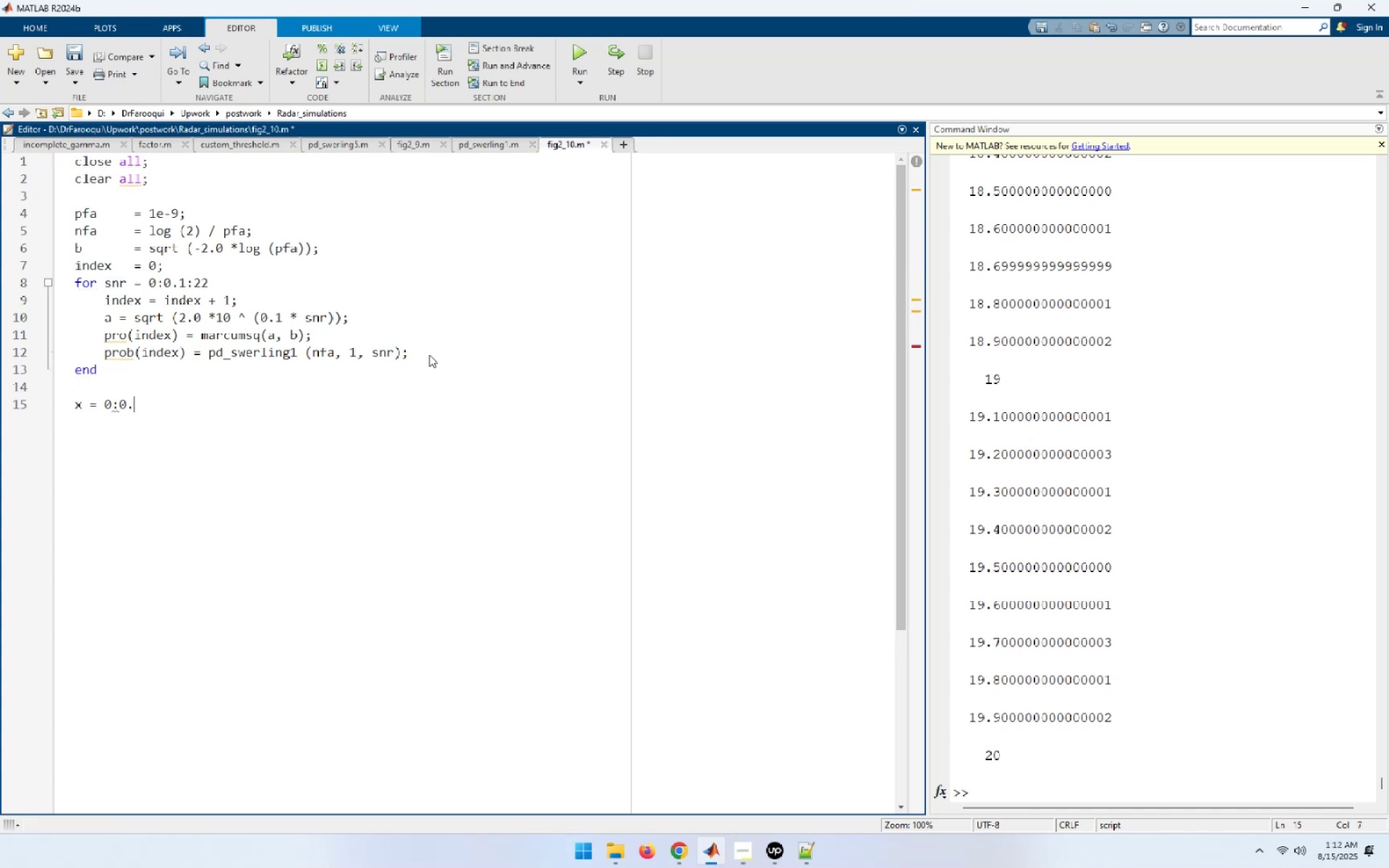 
key(Numpad1)
 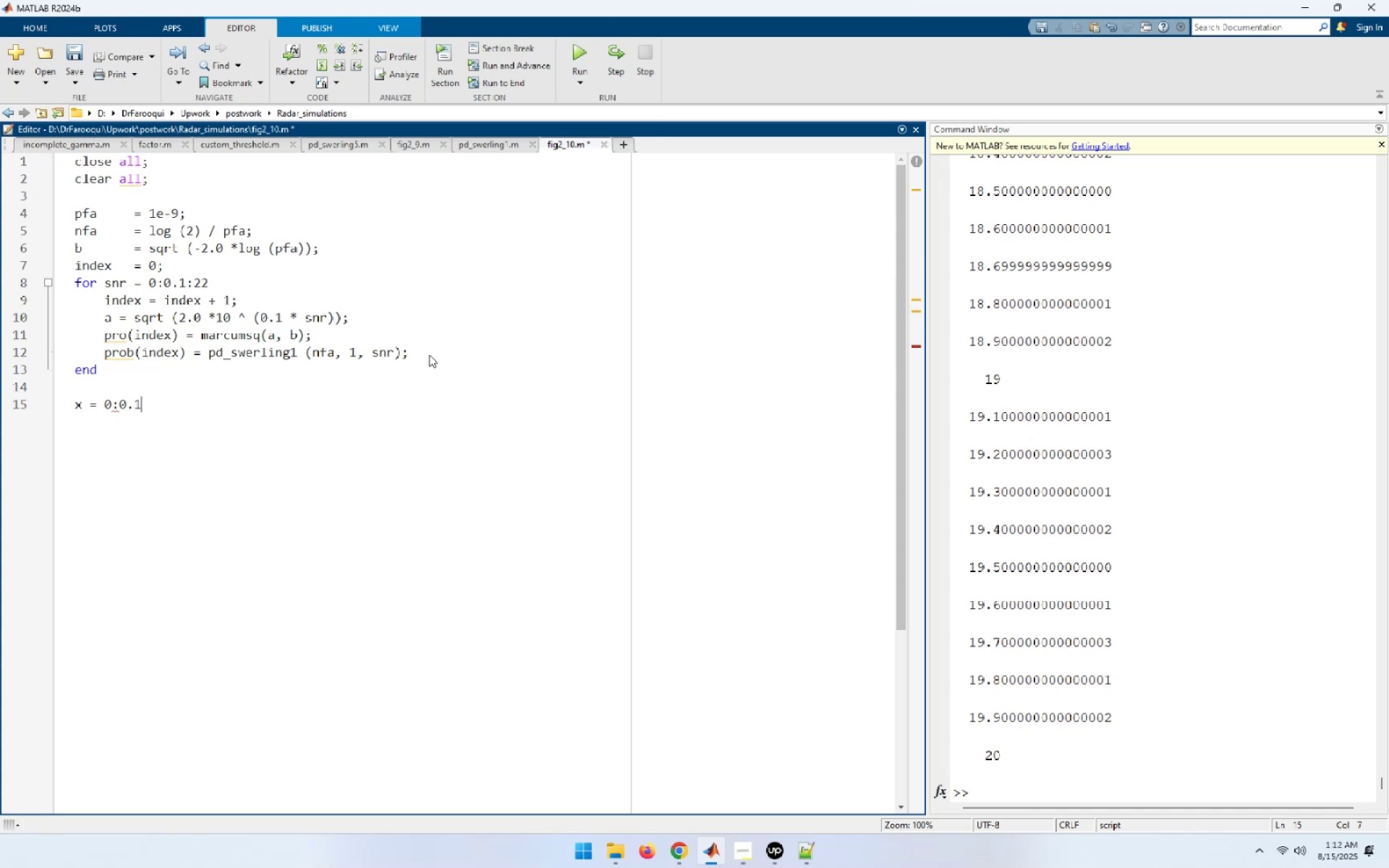 
key(Shift+ShiftRight)
 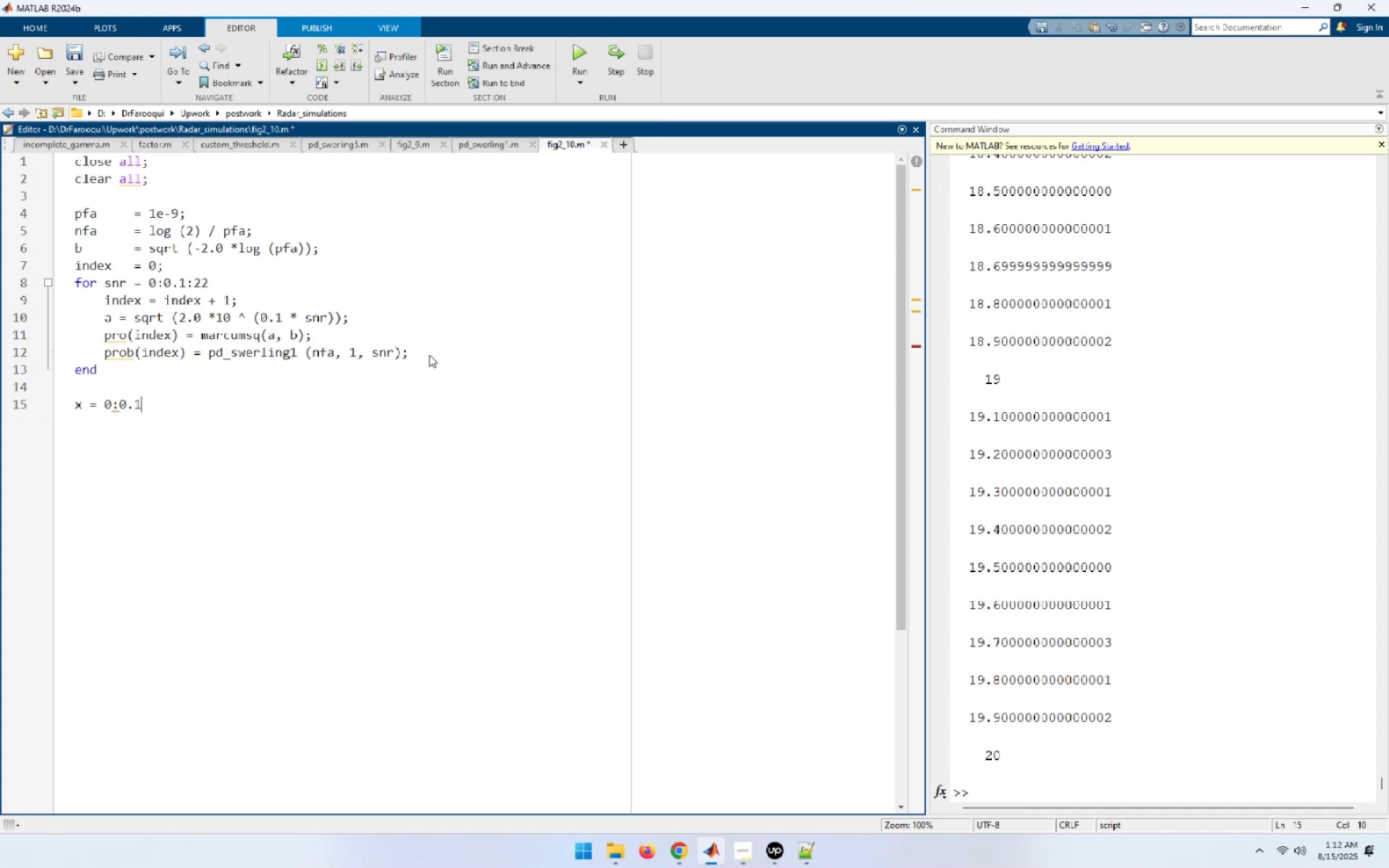 
key(Shift+Semicolon)
 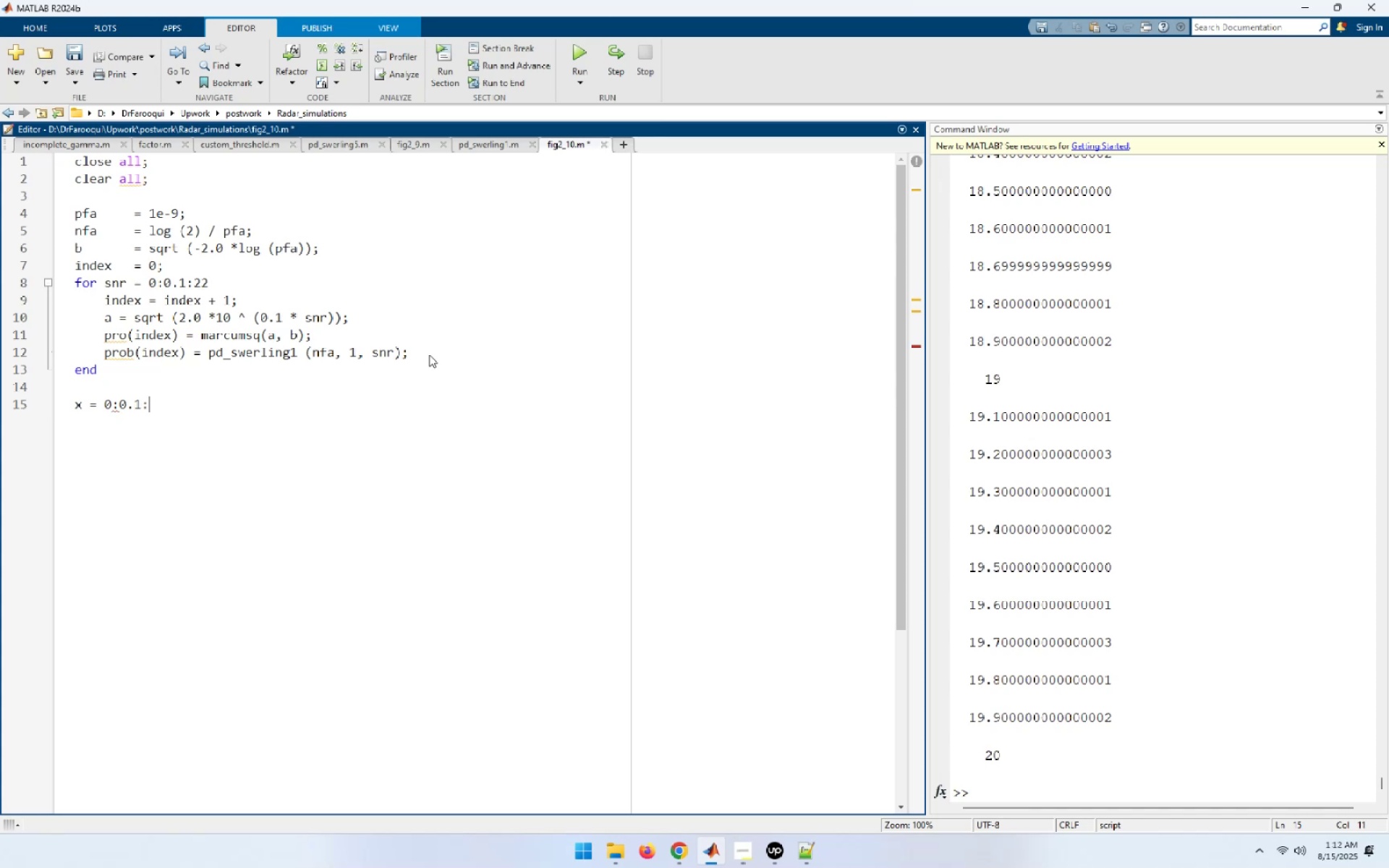 
key(Numpad2)
 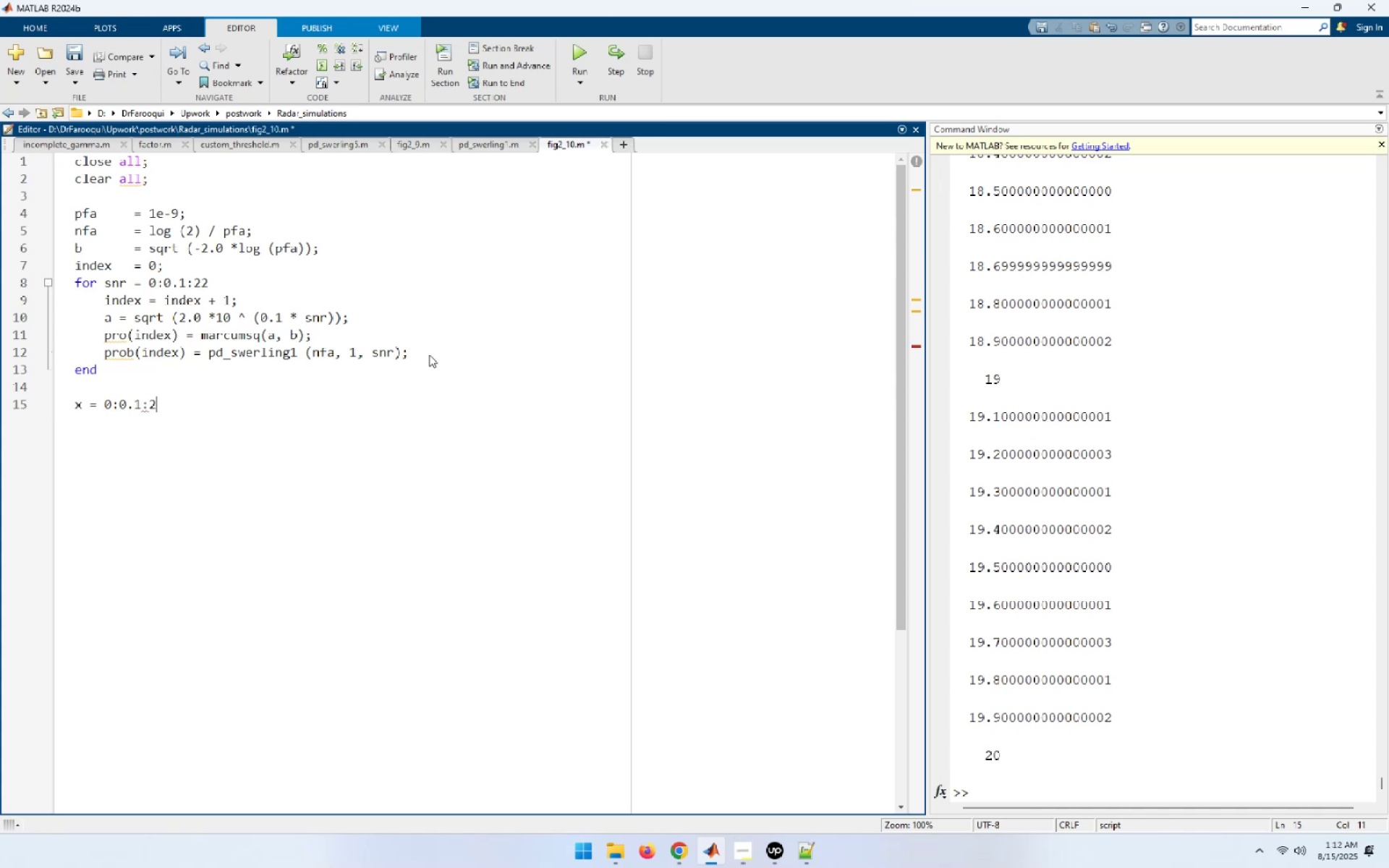 
key(Numpad2)
 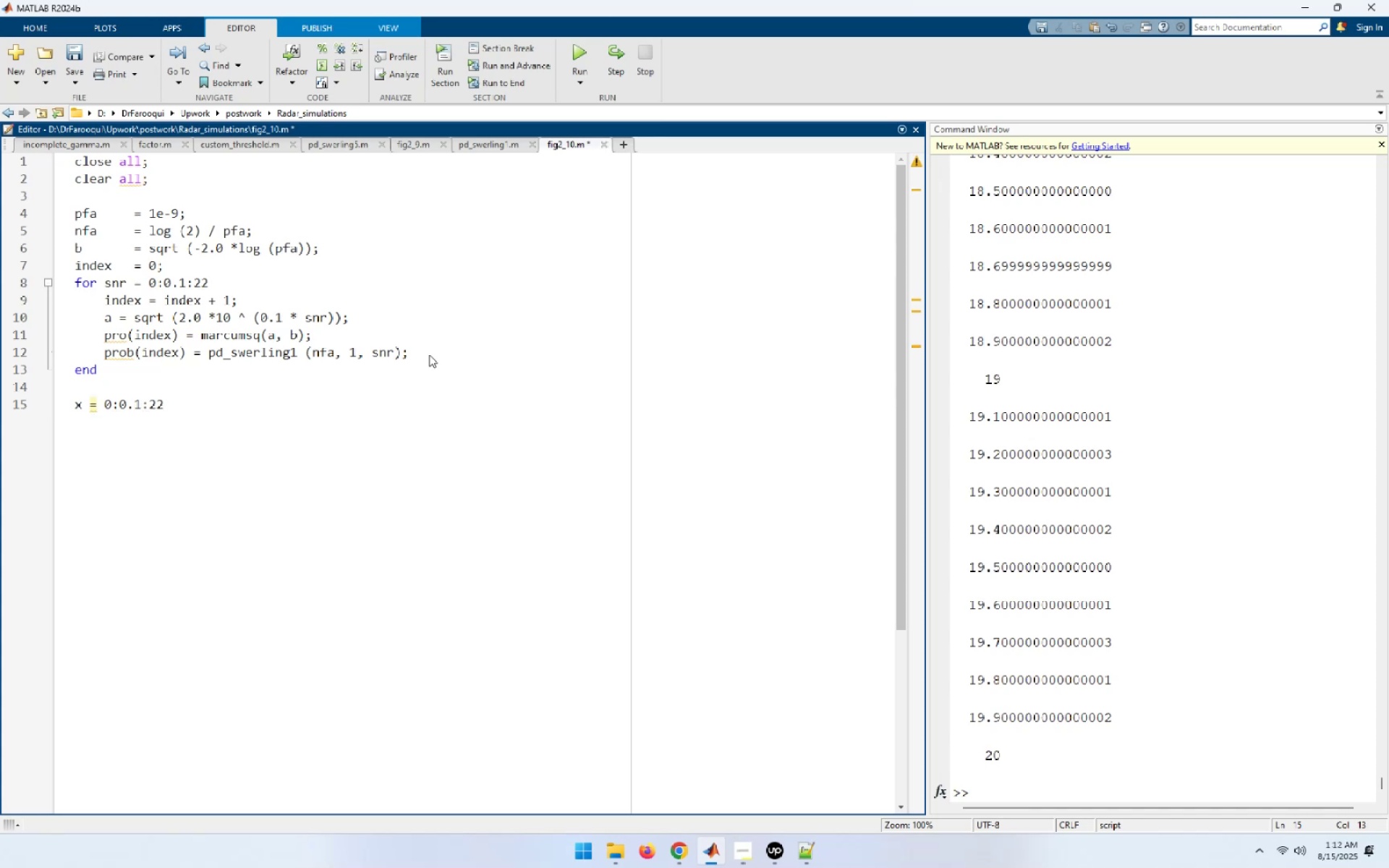 
key(Semicolon)
 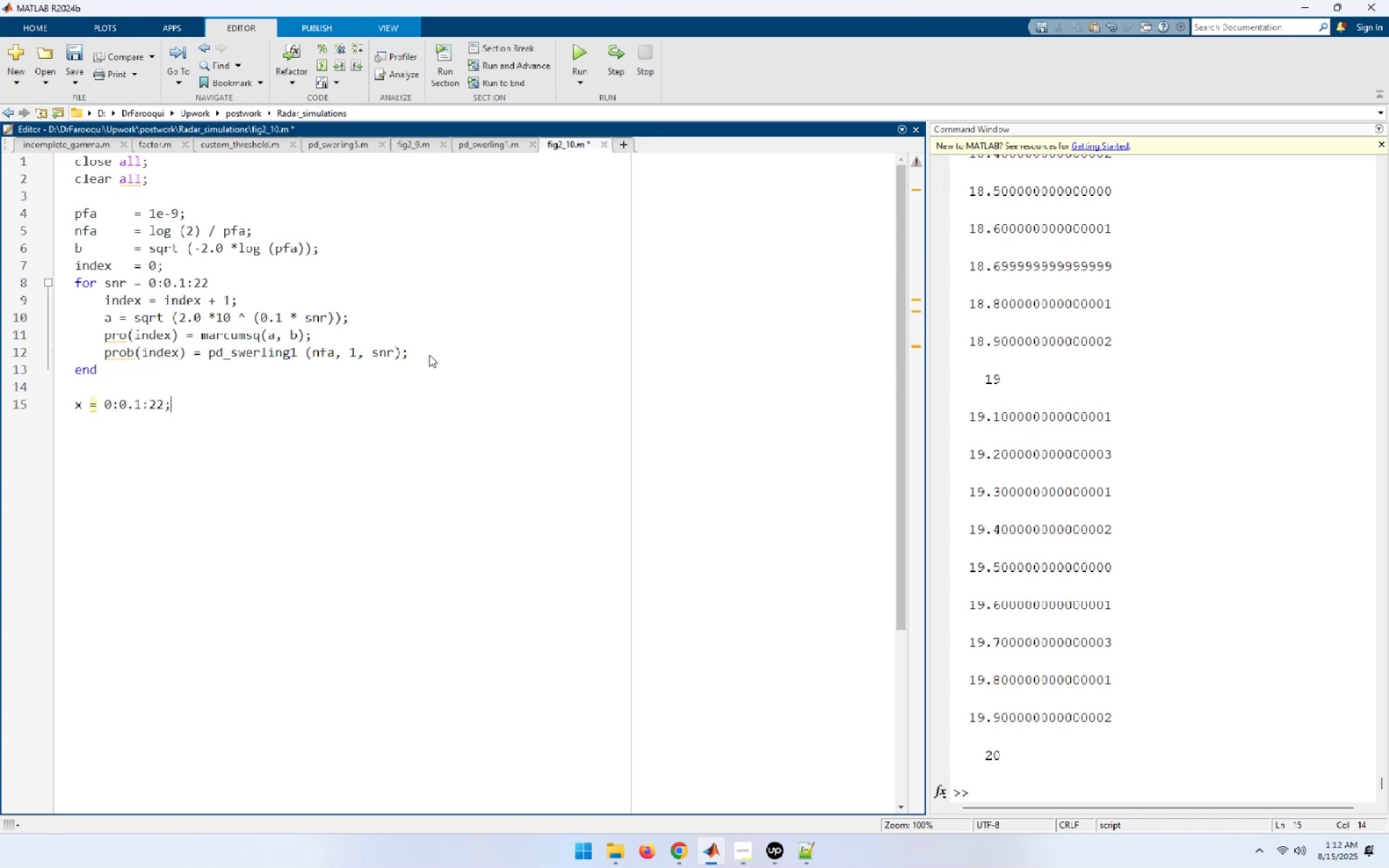 
key(Enter)
 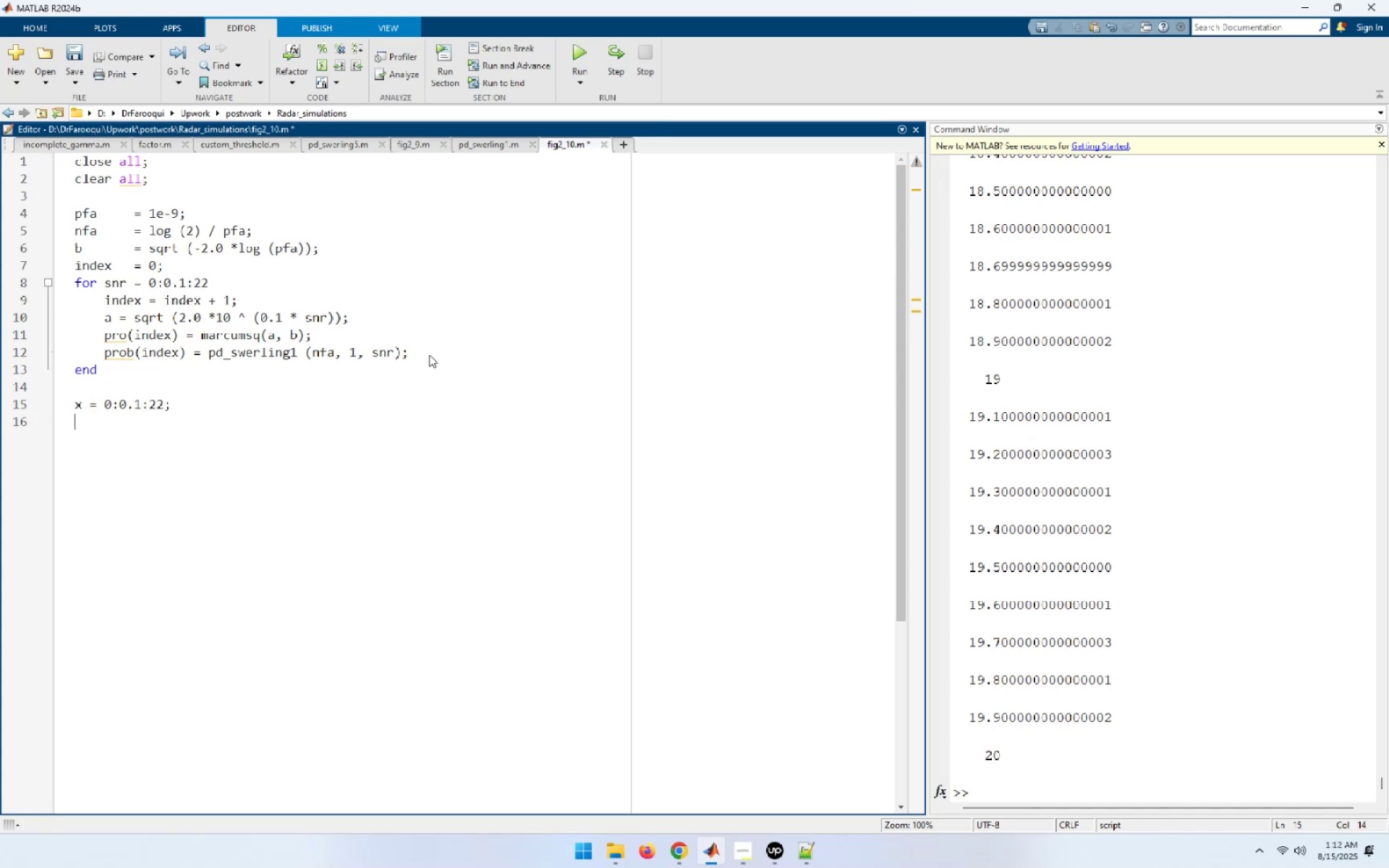 
key(Enter)
 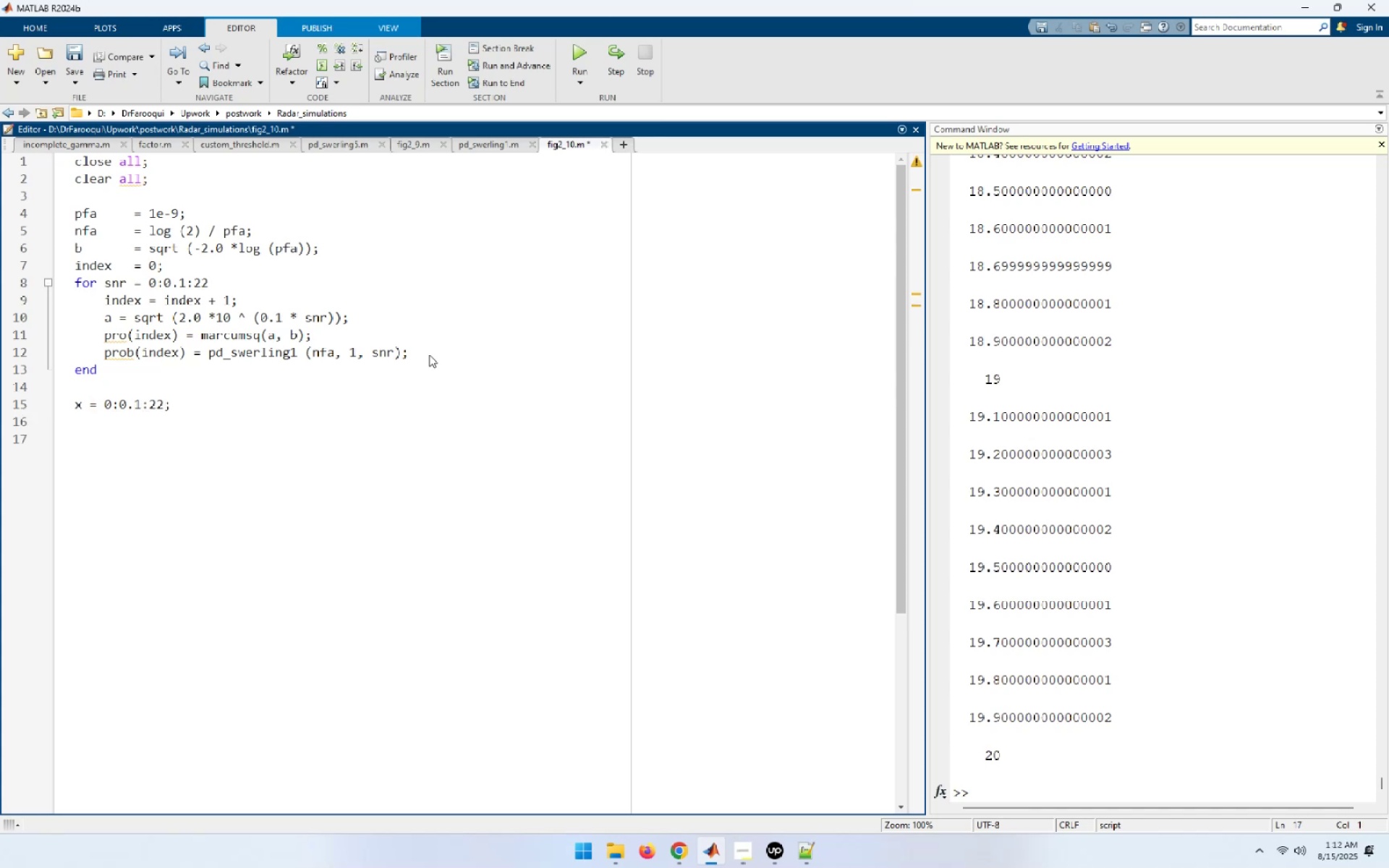 
key(ArrowUp)
 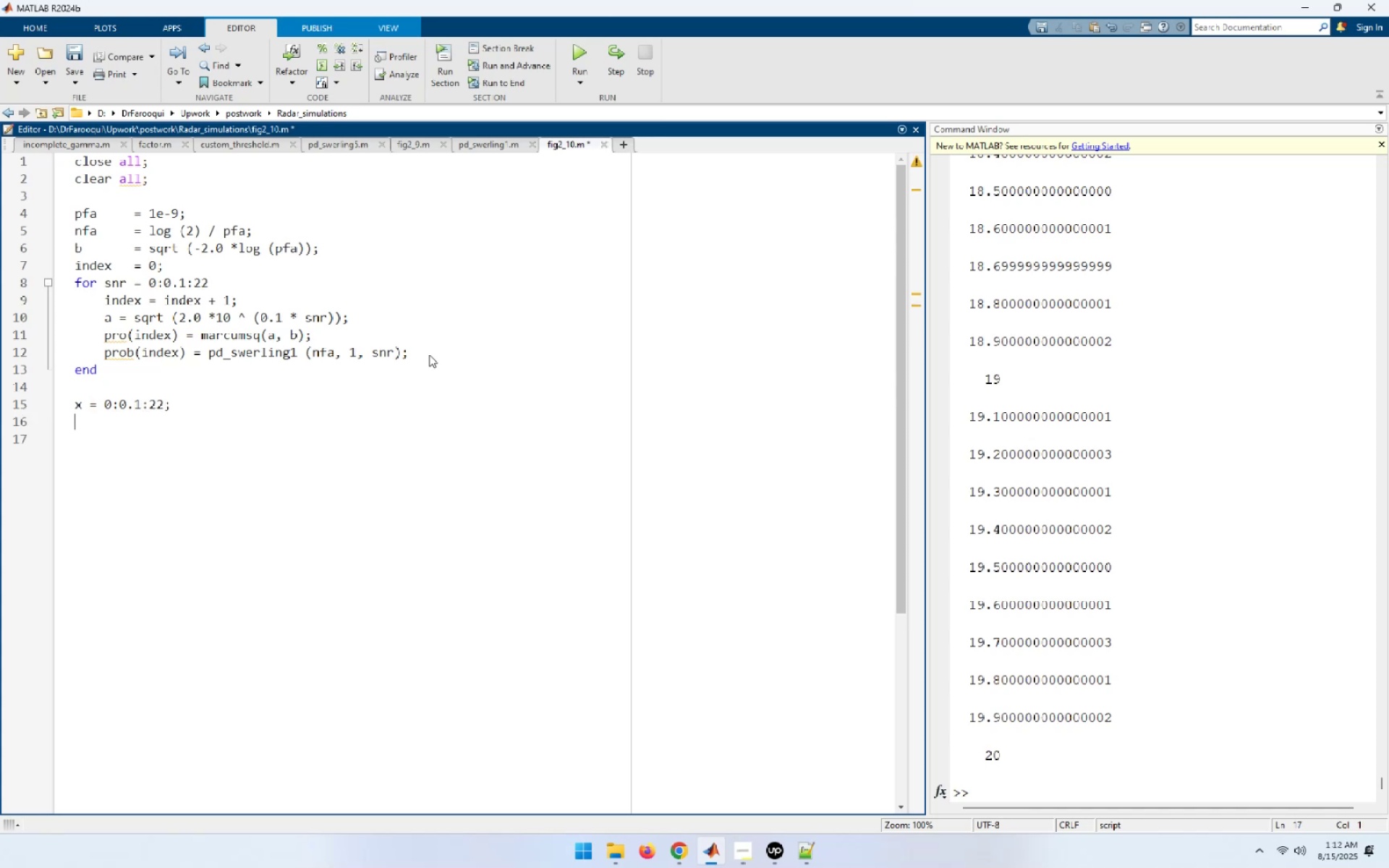 
key(ArrowUp)
 